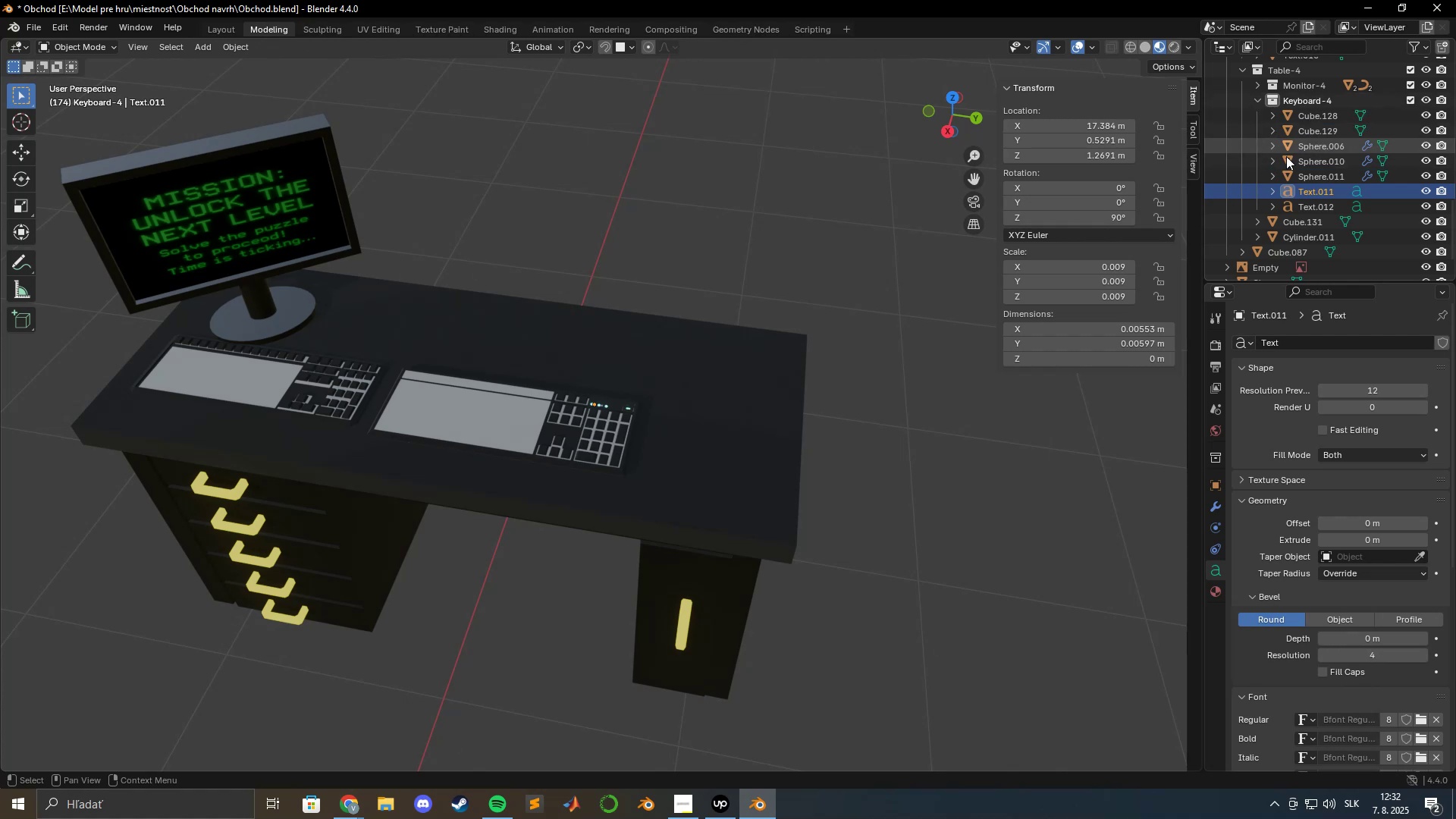 
wait(5.51)
 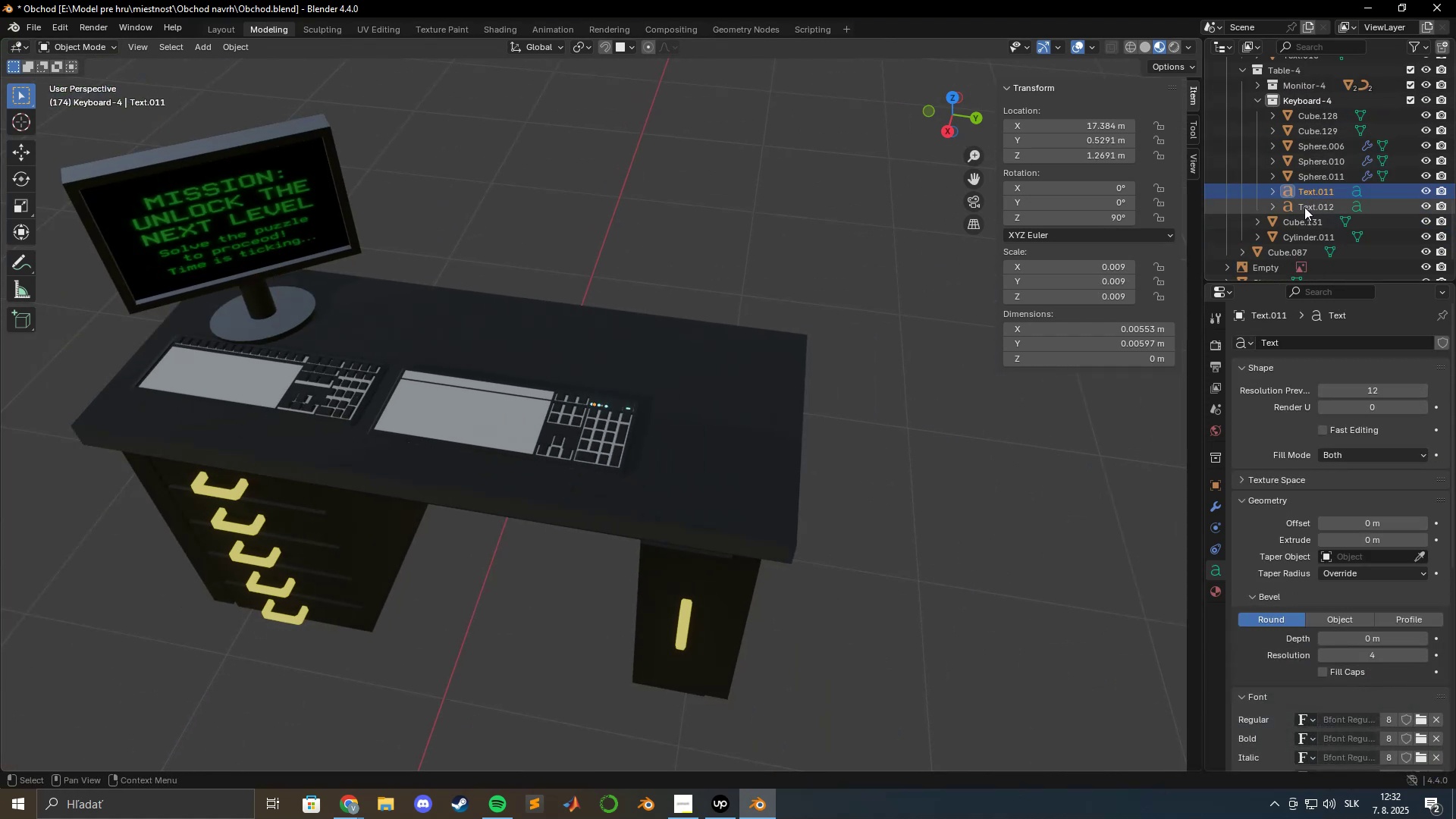 
left_click([1309, 229])
 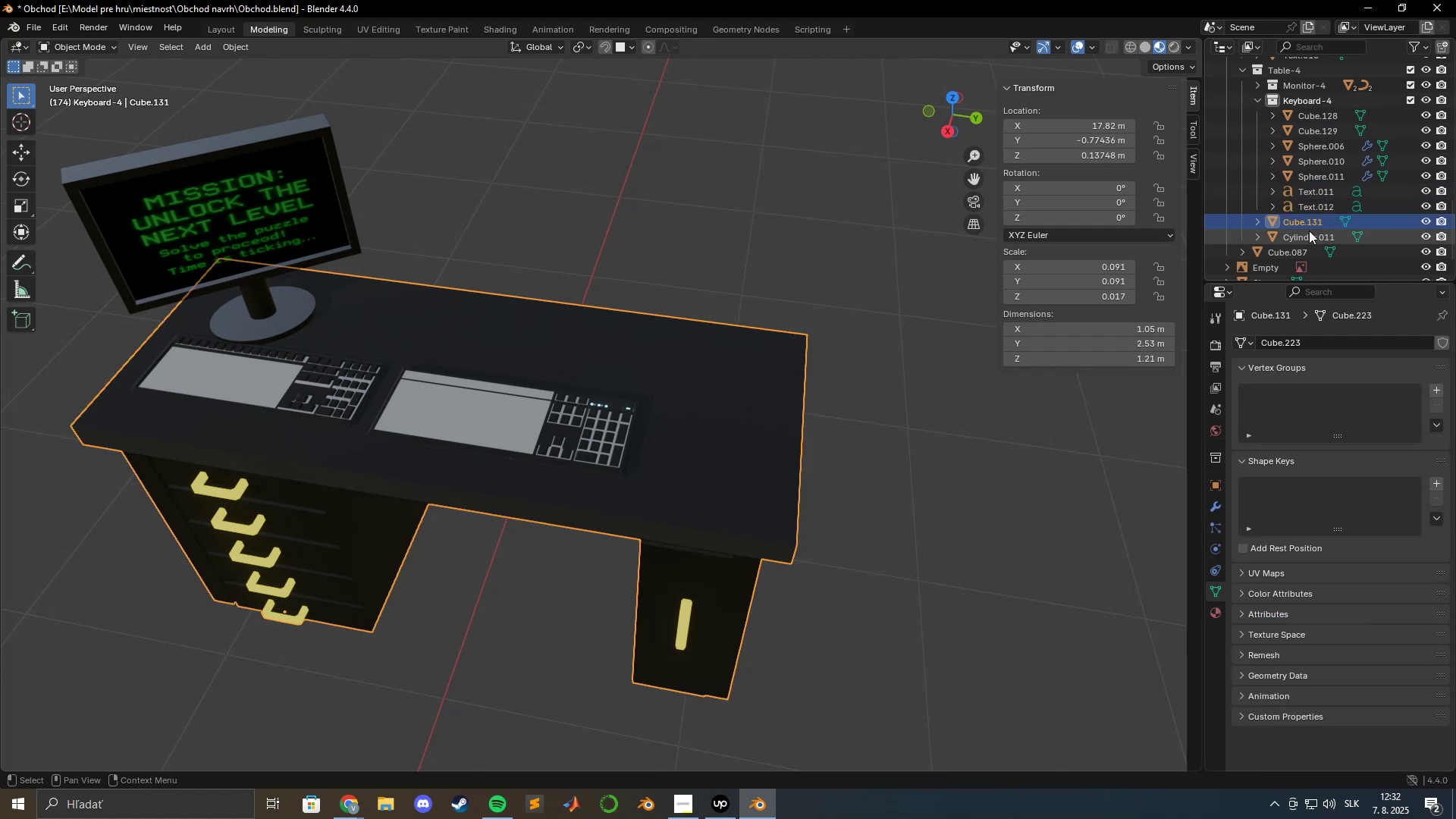 
left_click([1308, 233])
 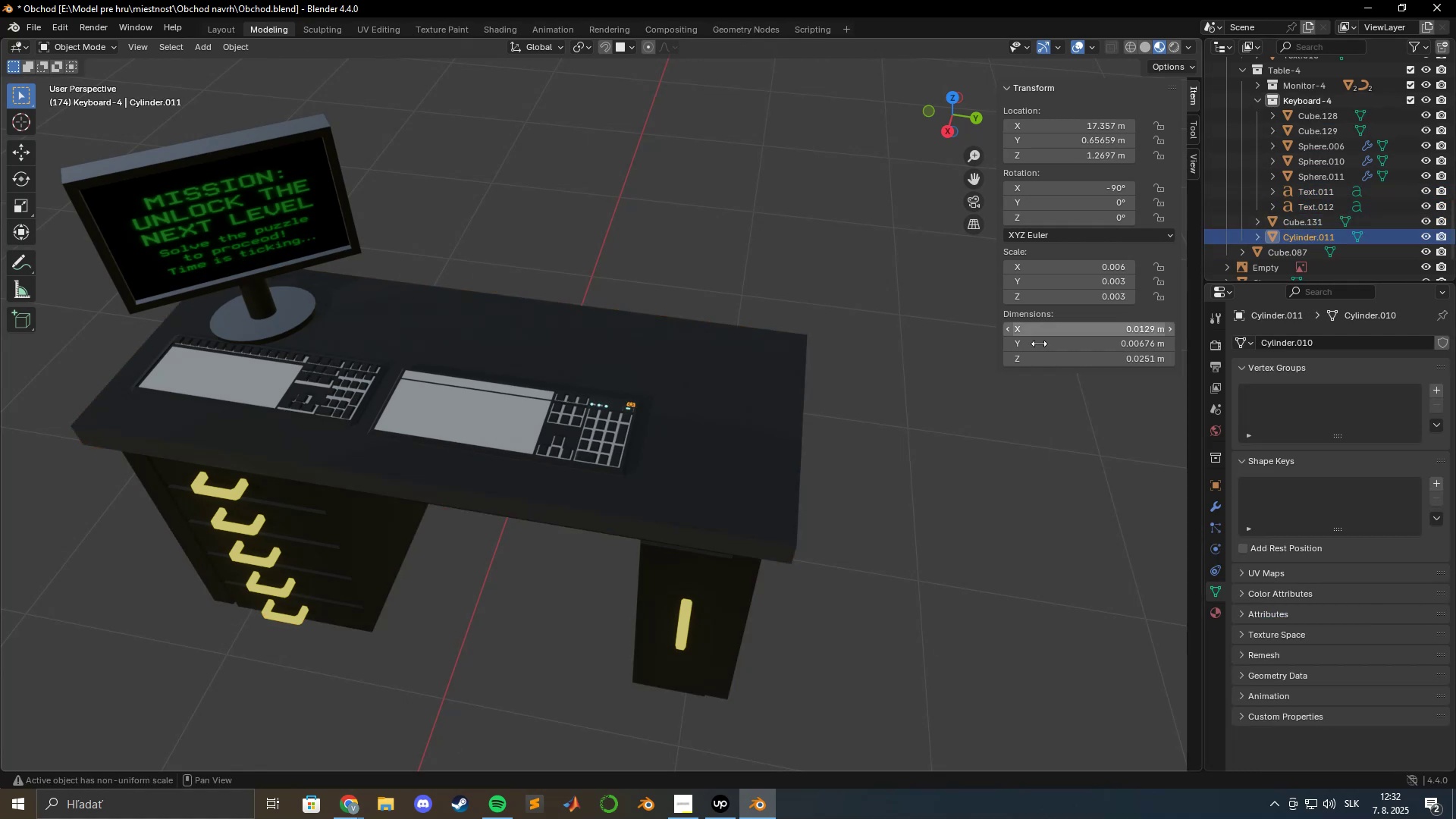 
scroll: coordinate [817, 405], scroll_direction: up, amount: 10.0
 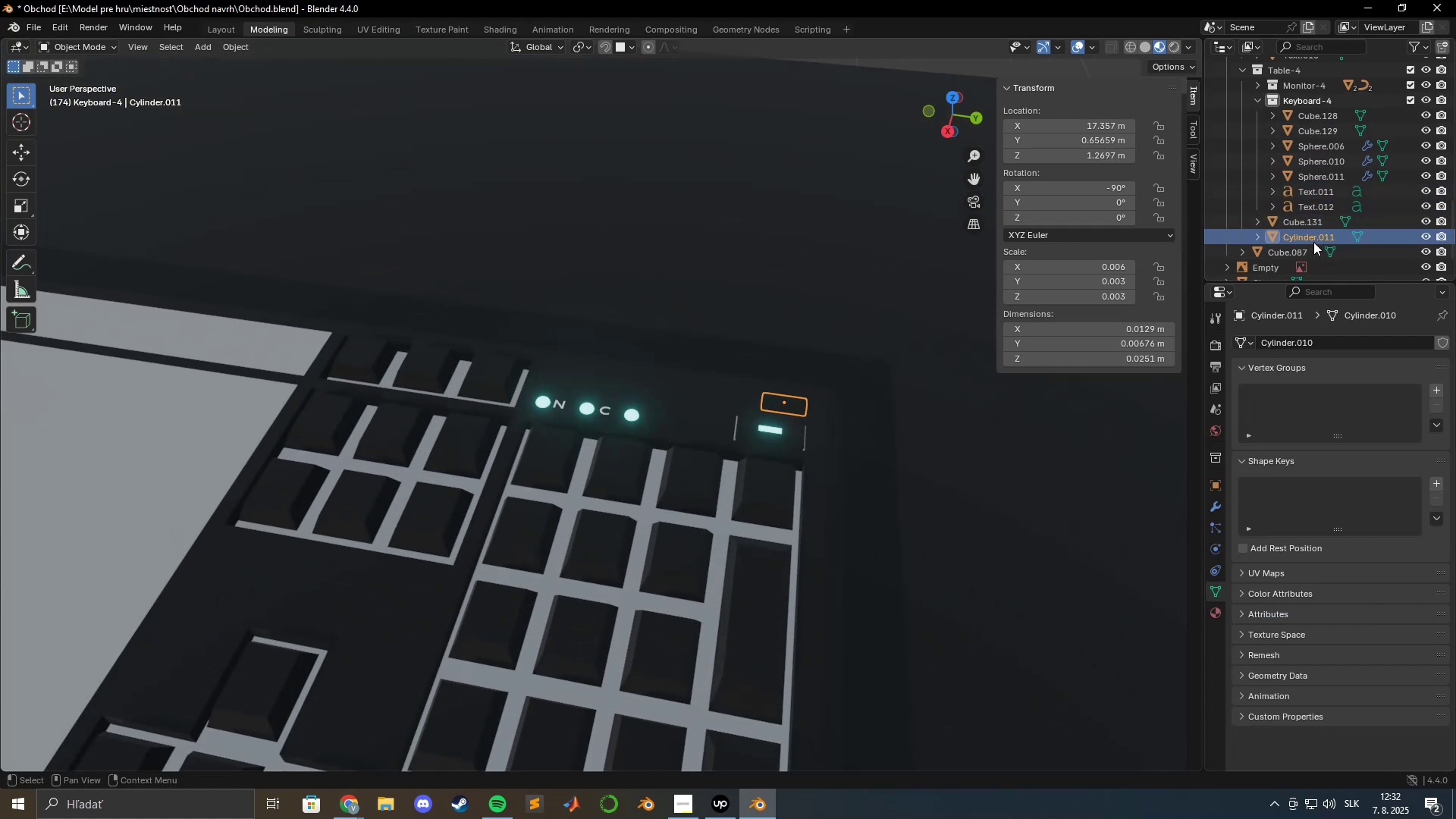 
left_click_drag(start_coordinate=[1307, 237], to_coordinate=[1298, 102])
 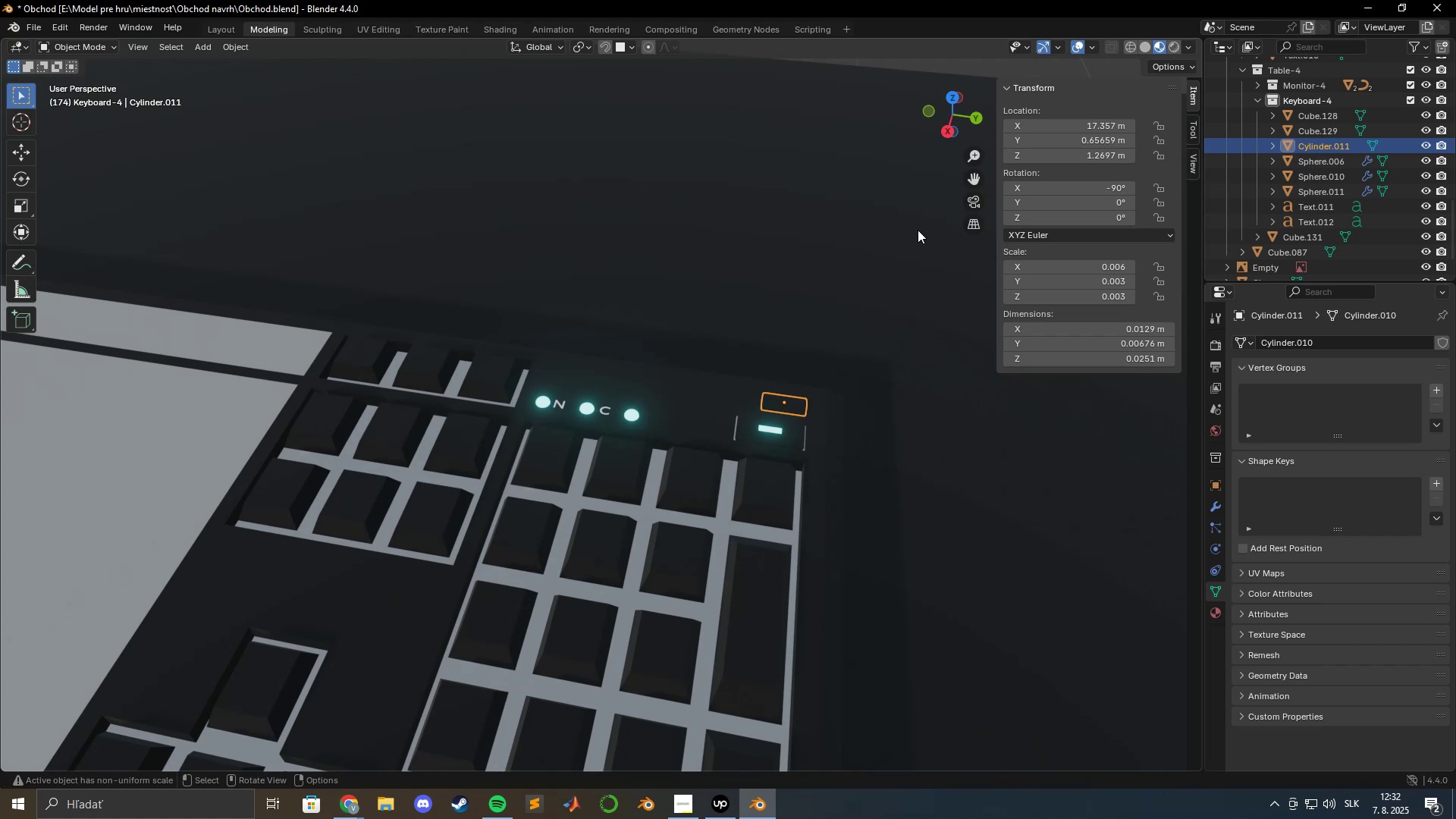 
scroll: coordinate [758, 285], scroll_direction: up, amount: 1.0
 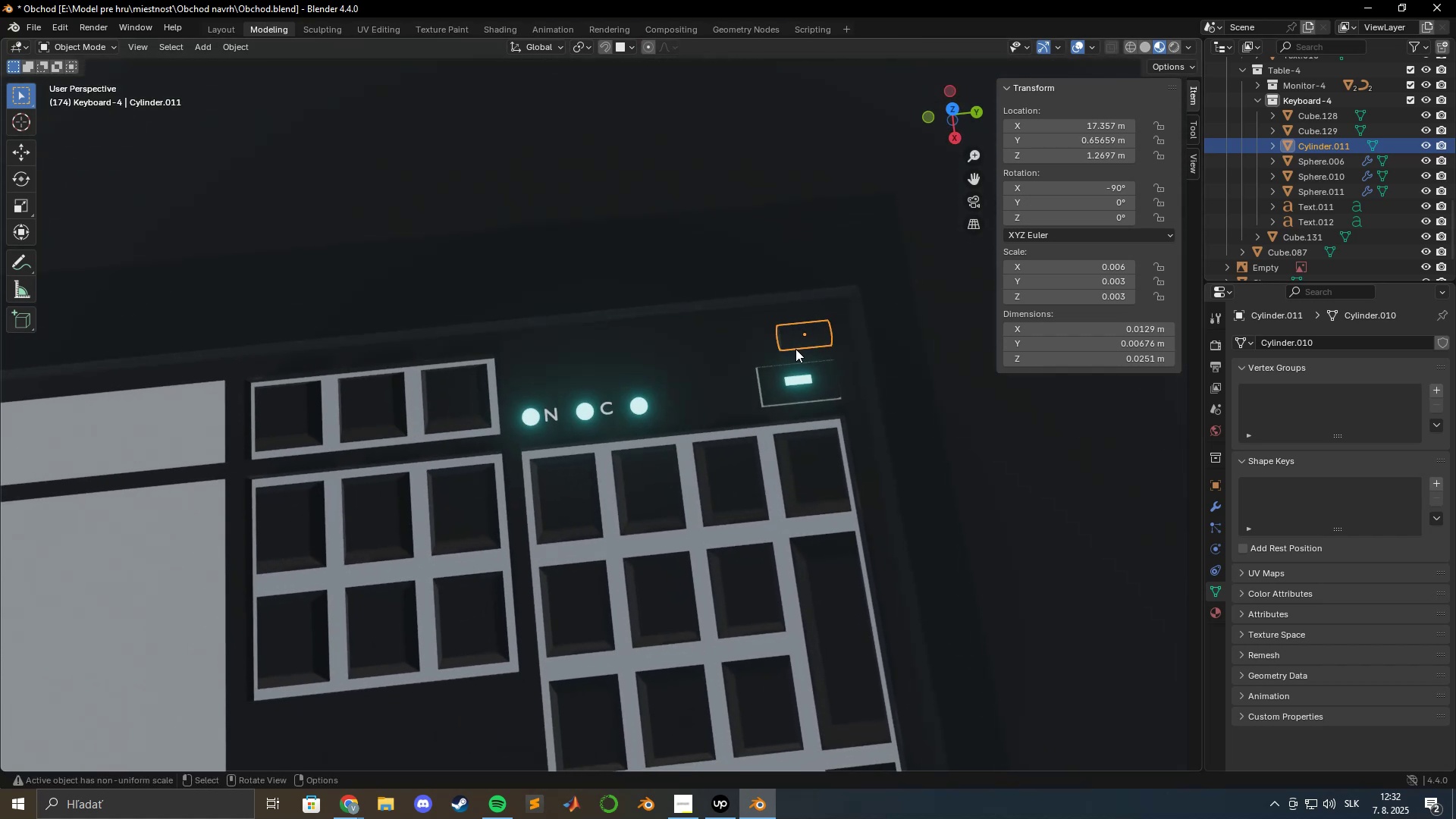 
wait(9.57)
 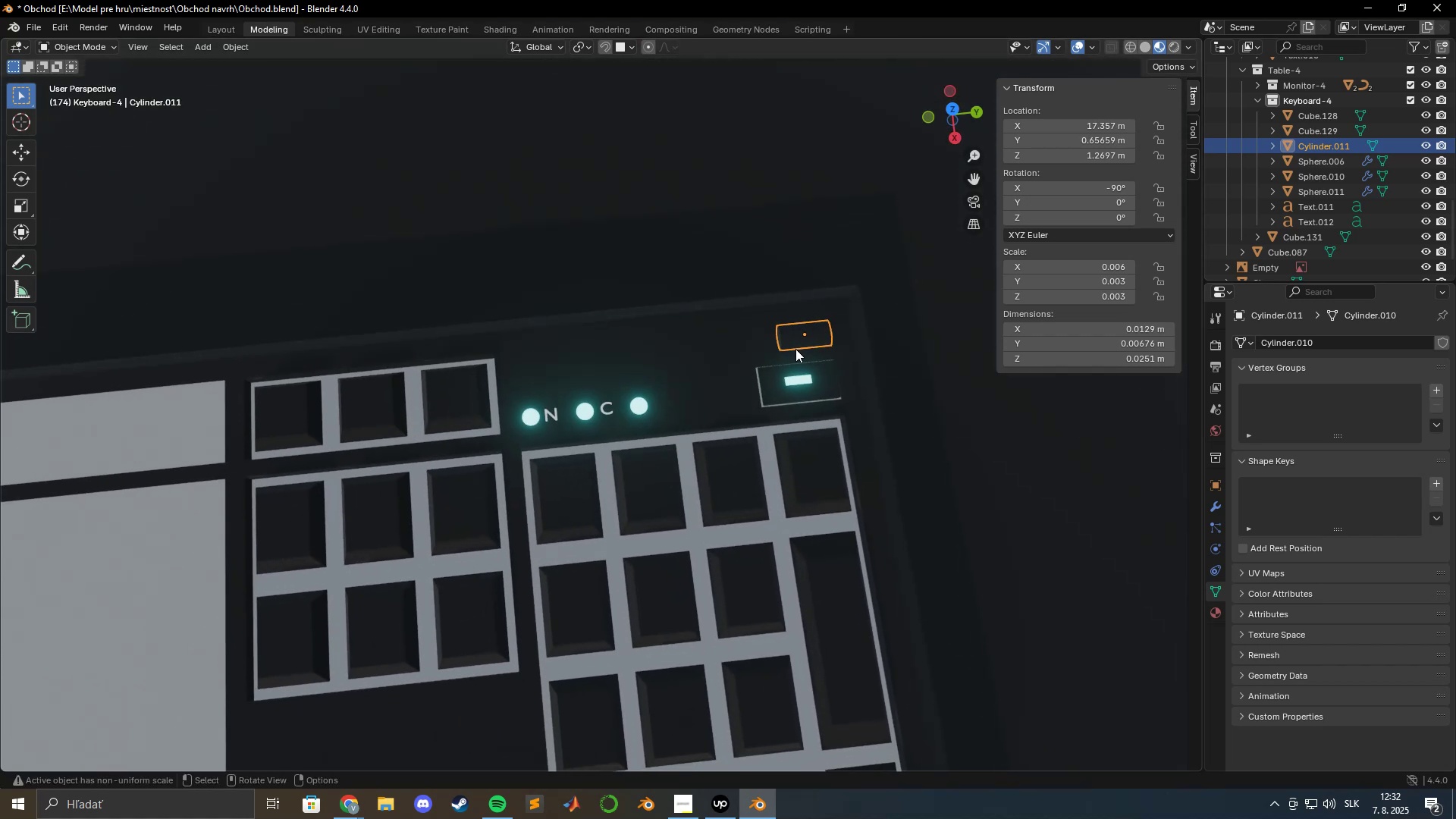 
scroll: coordinate [598, 297], scroll_direction: down, amount: 15.0
 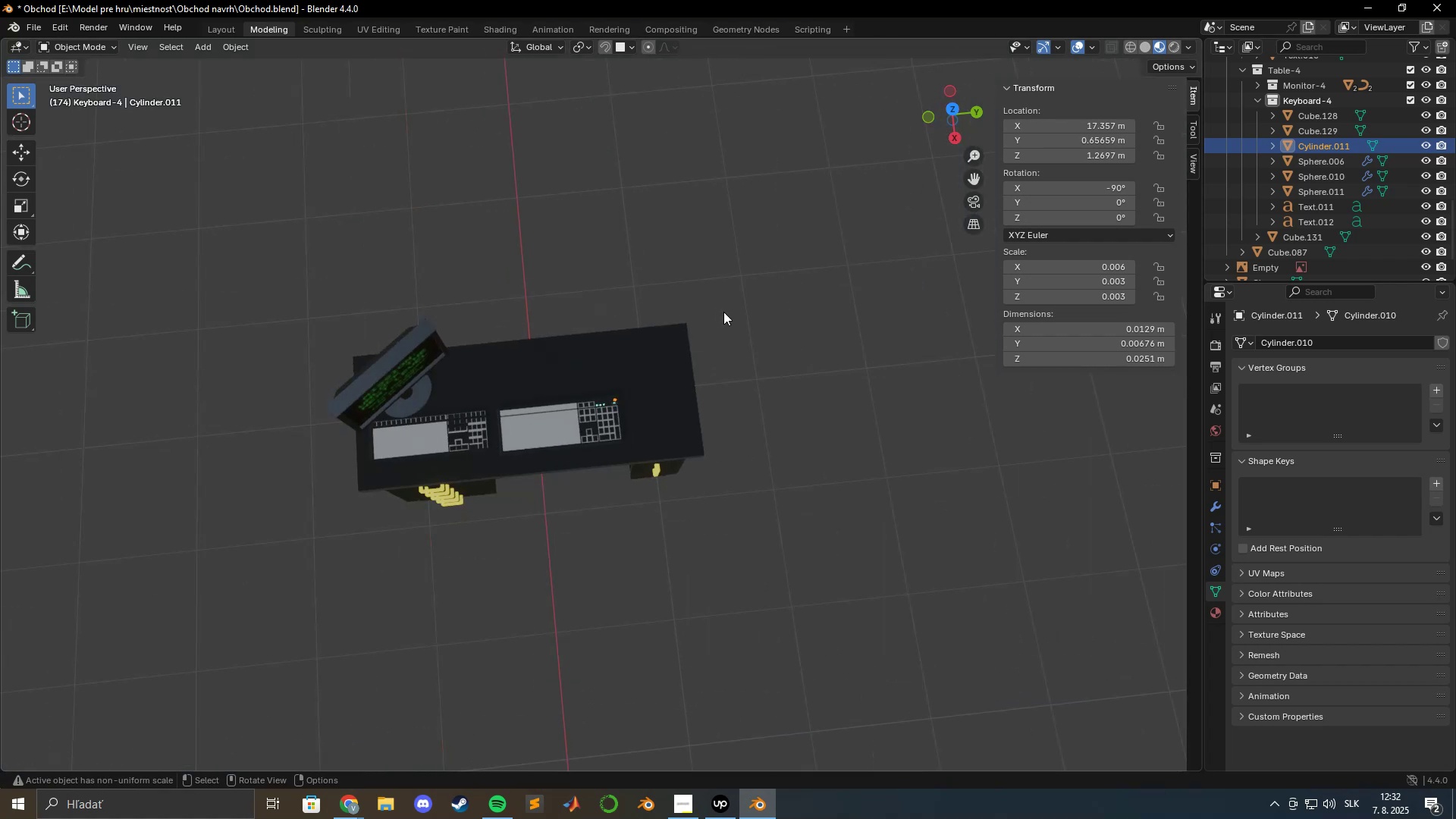 
left_click([728, 318])
 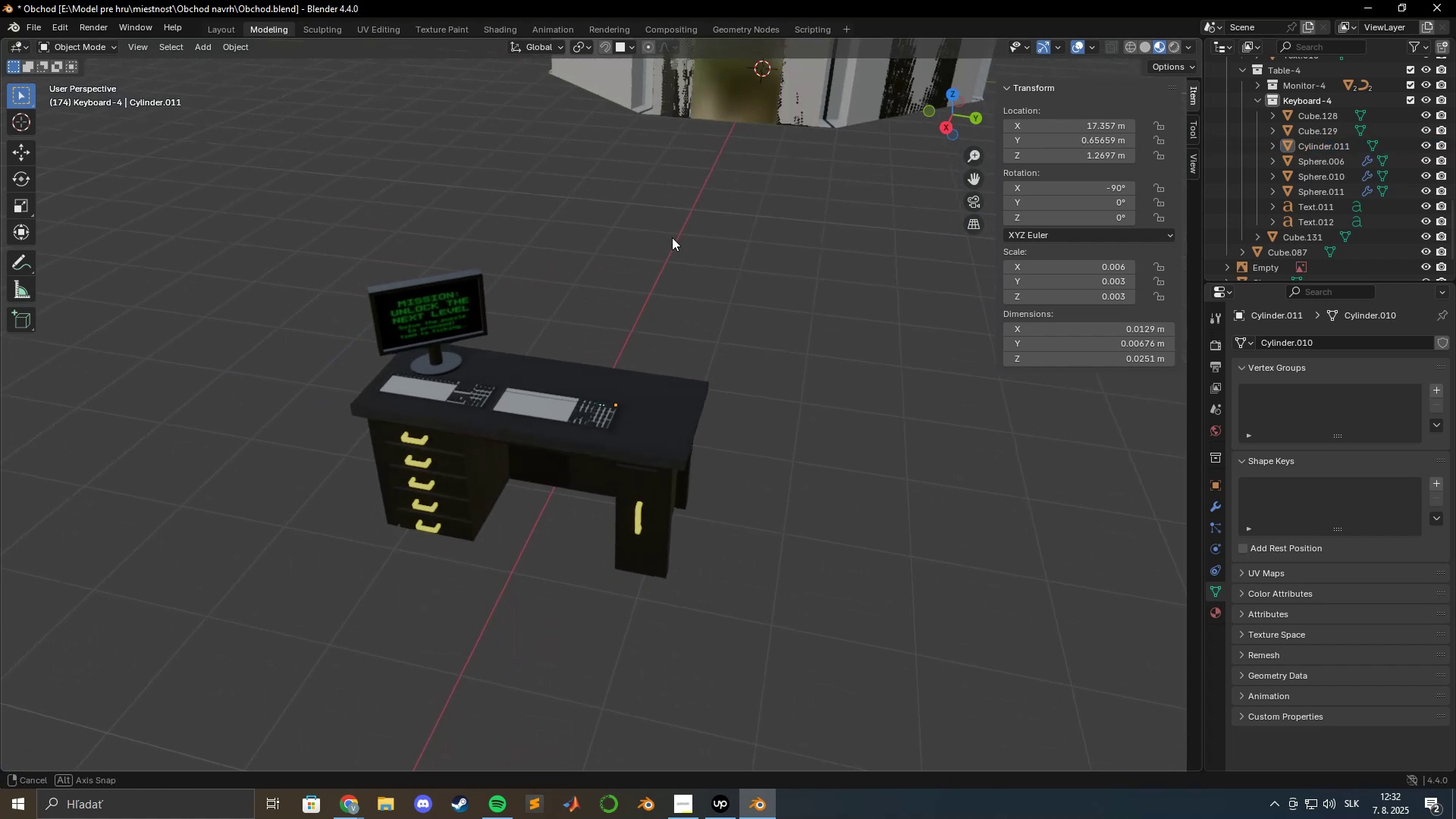 
scroll: coordinate [673, 235], scroll_direction: up, amount: 2.0
 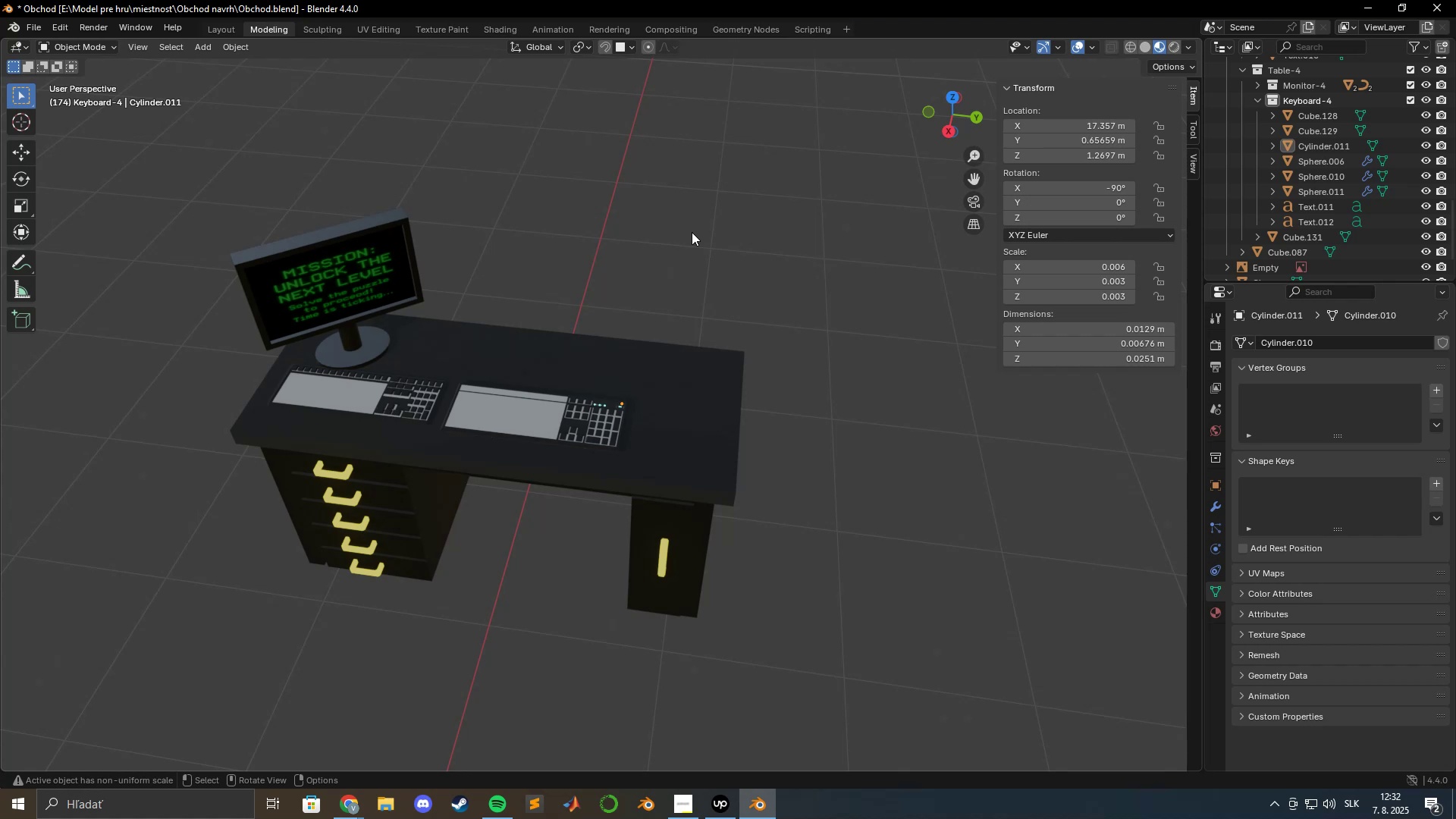 
wait(22.04)
 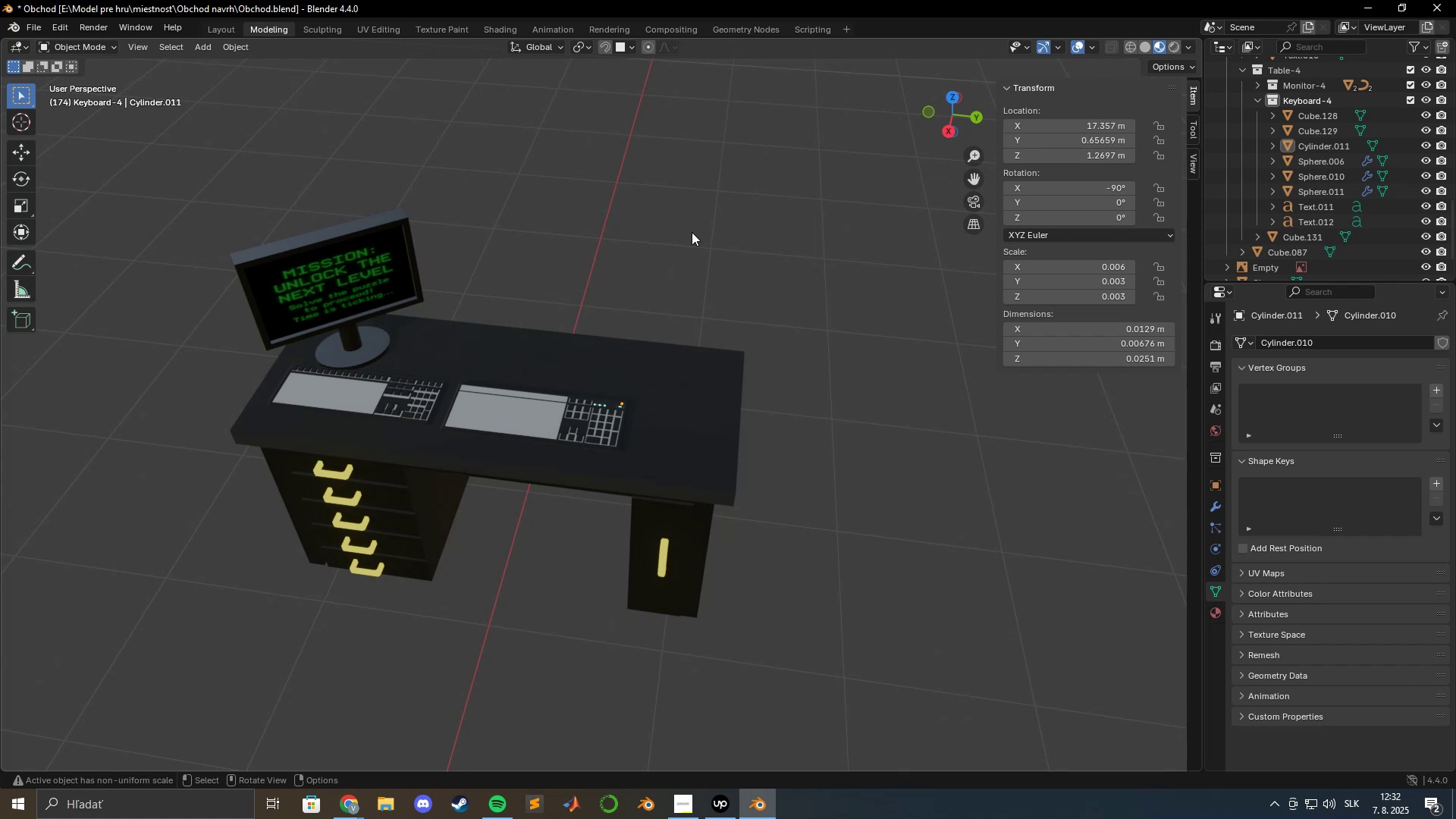 
left_click([697, 221])
 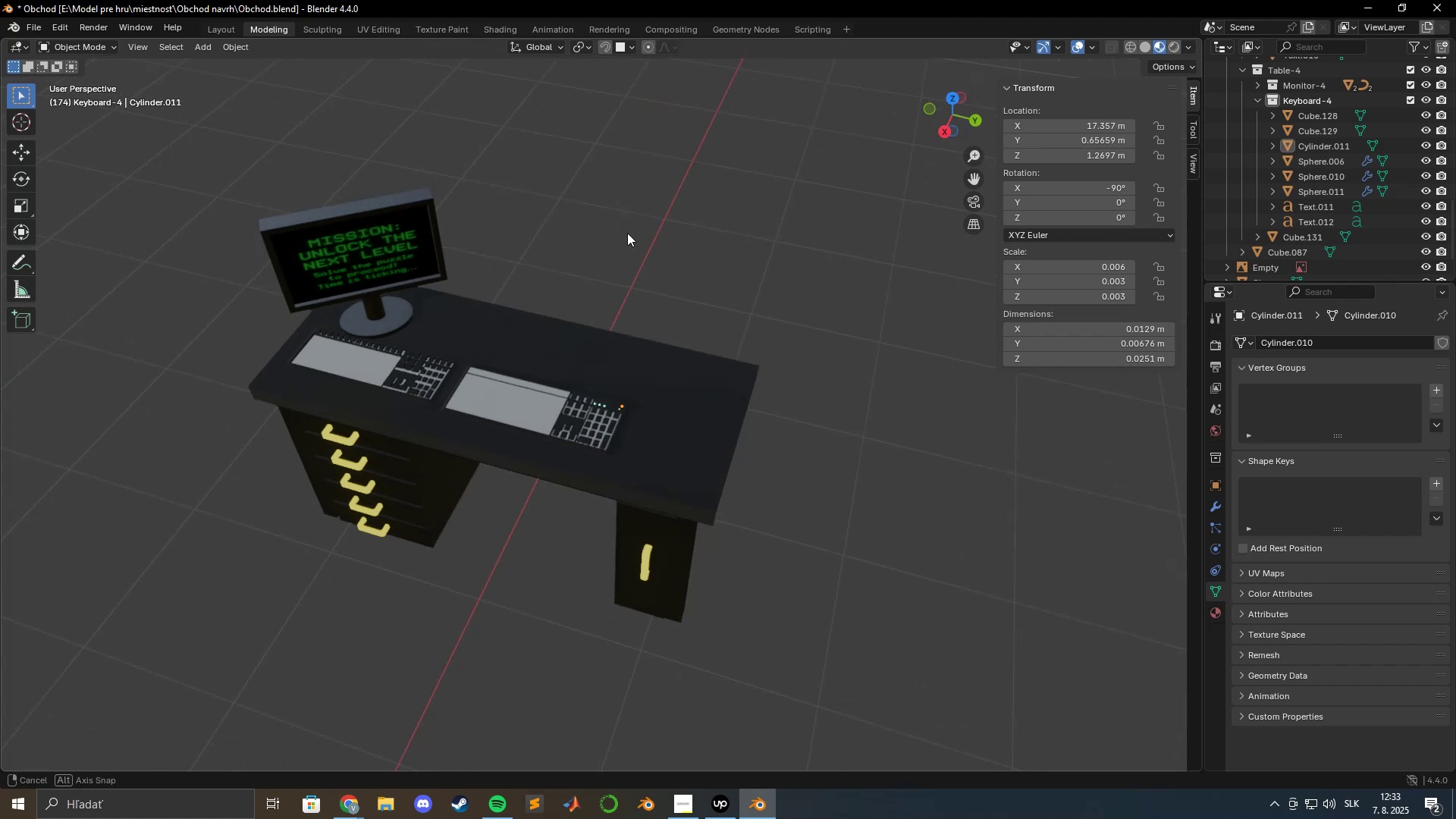 
key(Shift+ShiftLeft)
 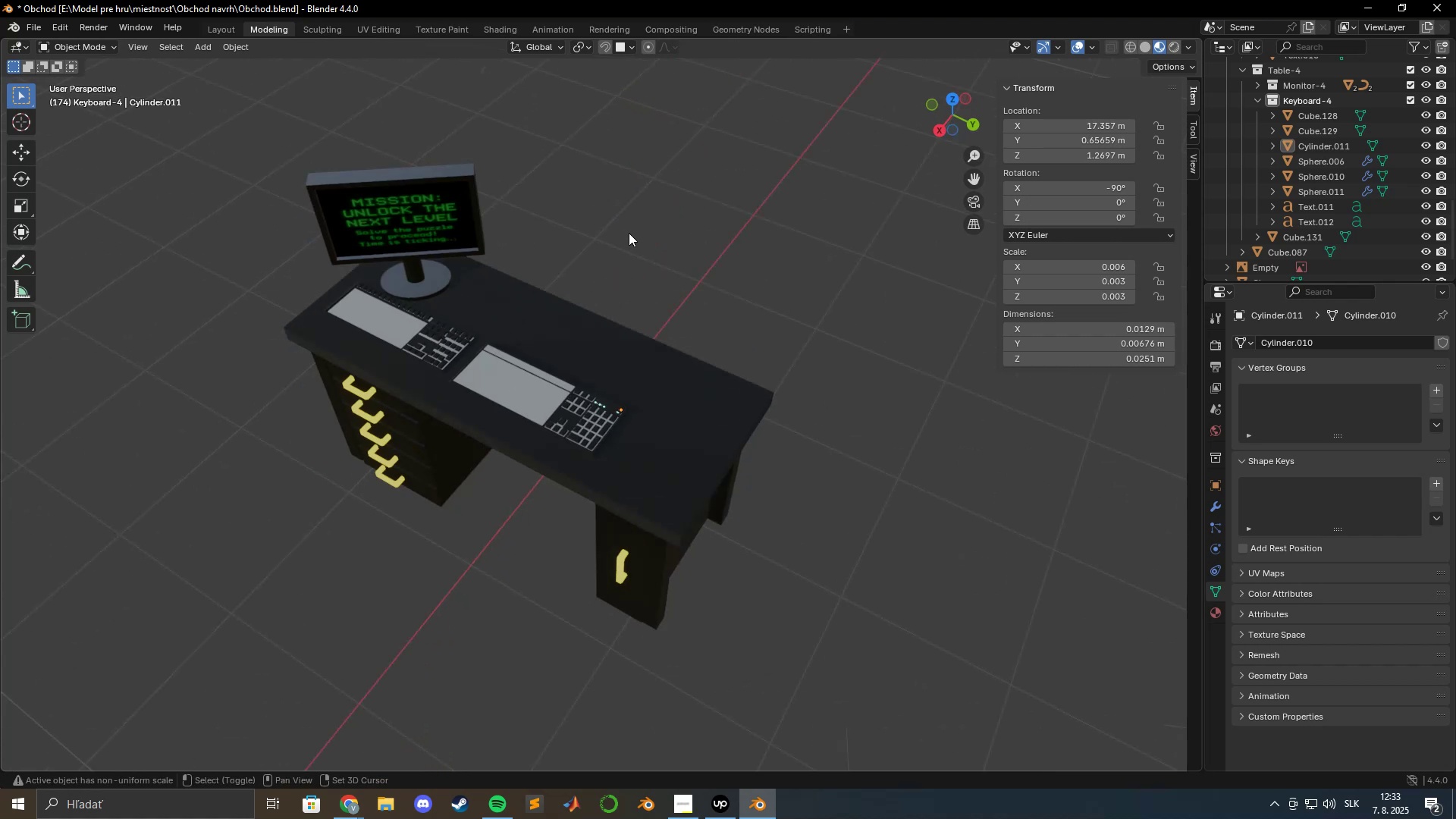 
key(Shift+A)
 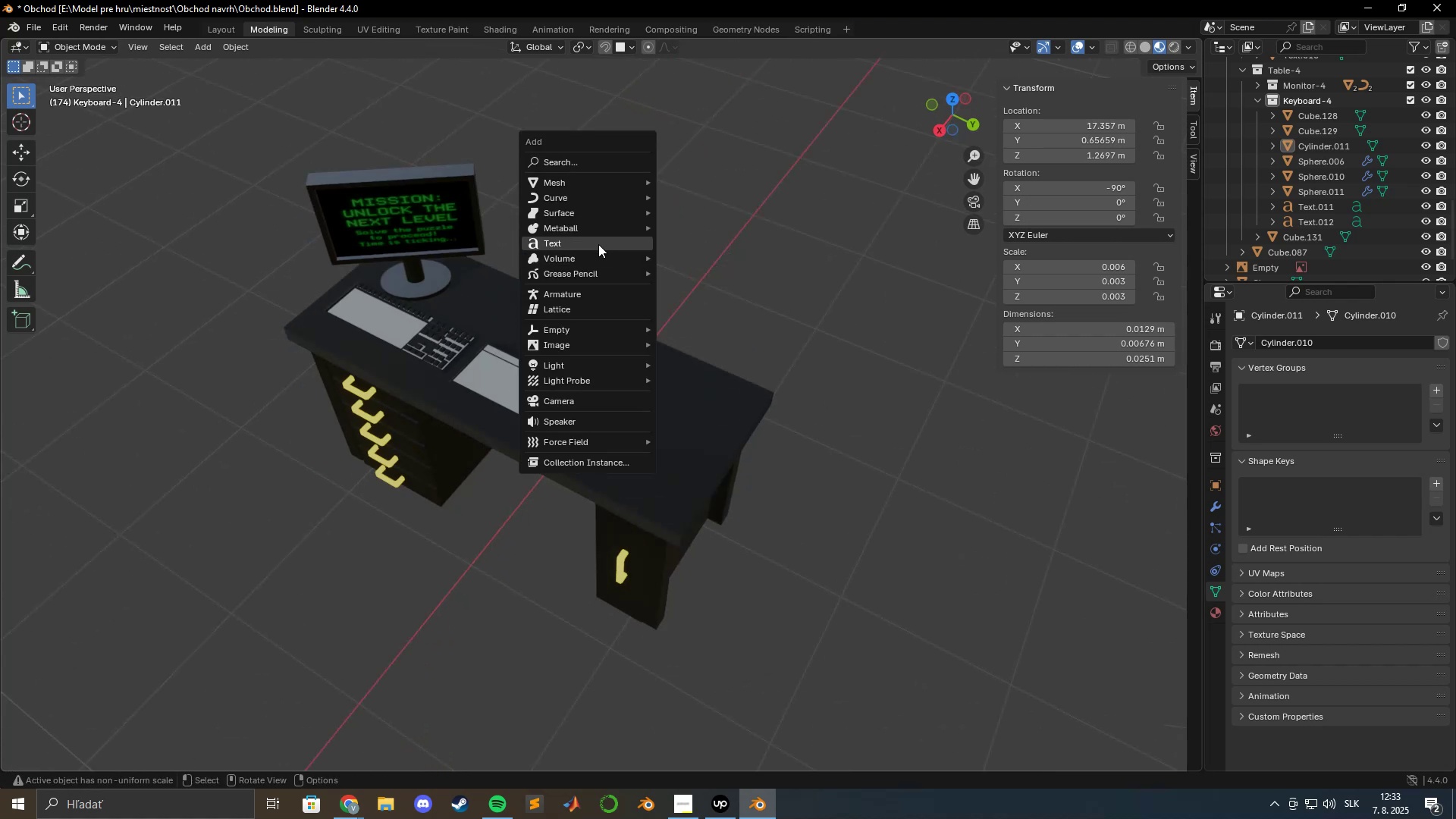 
left_click([596, 242])
 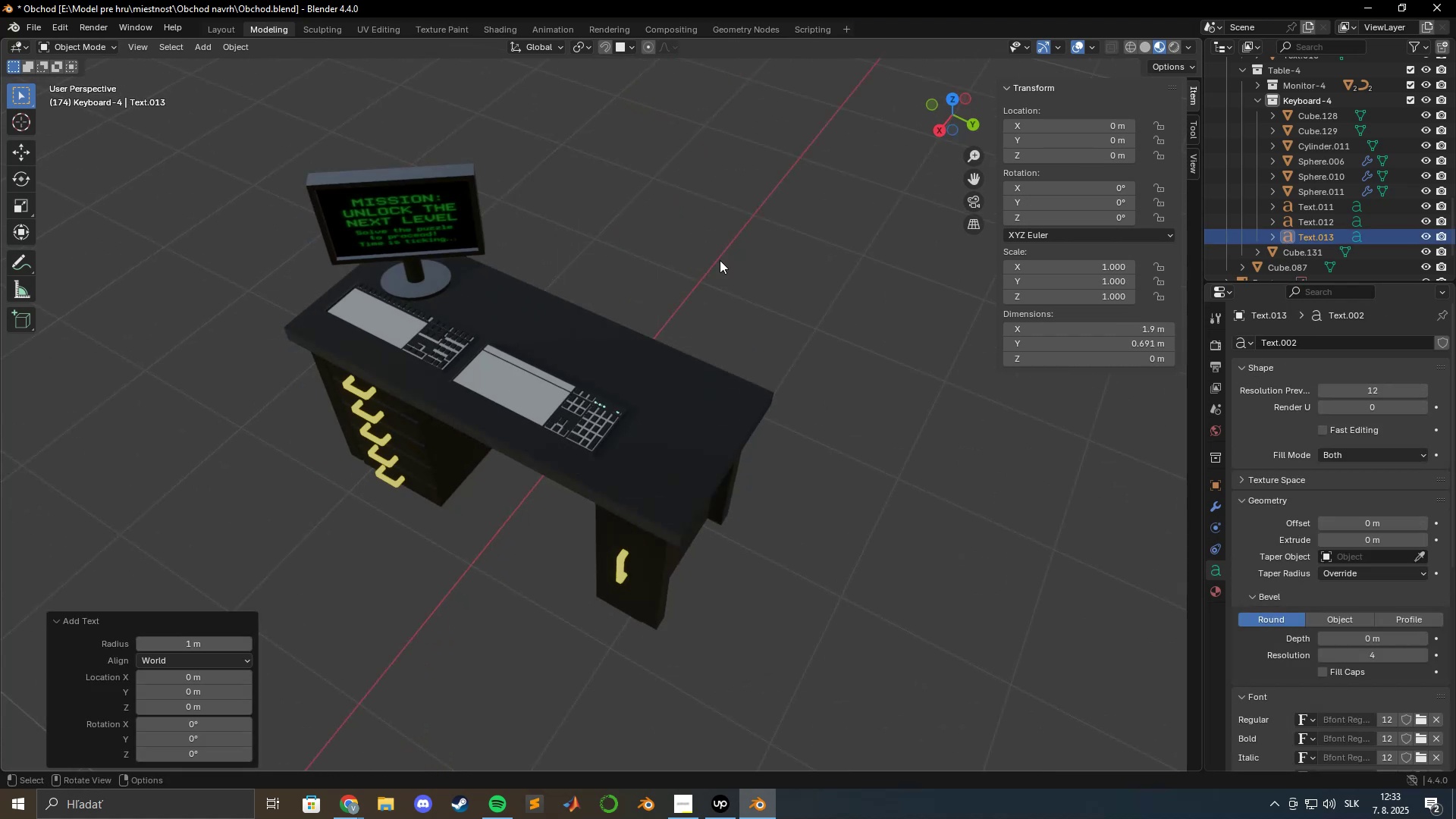 
type(gyx)
 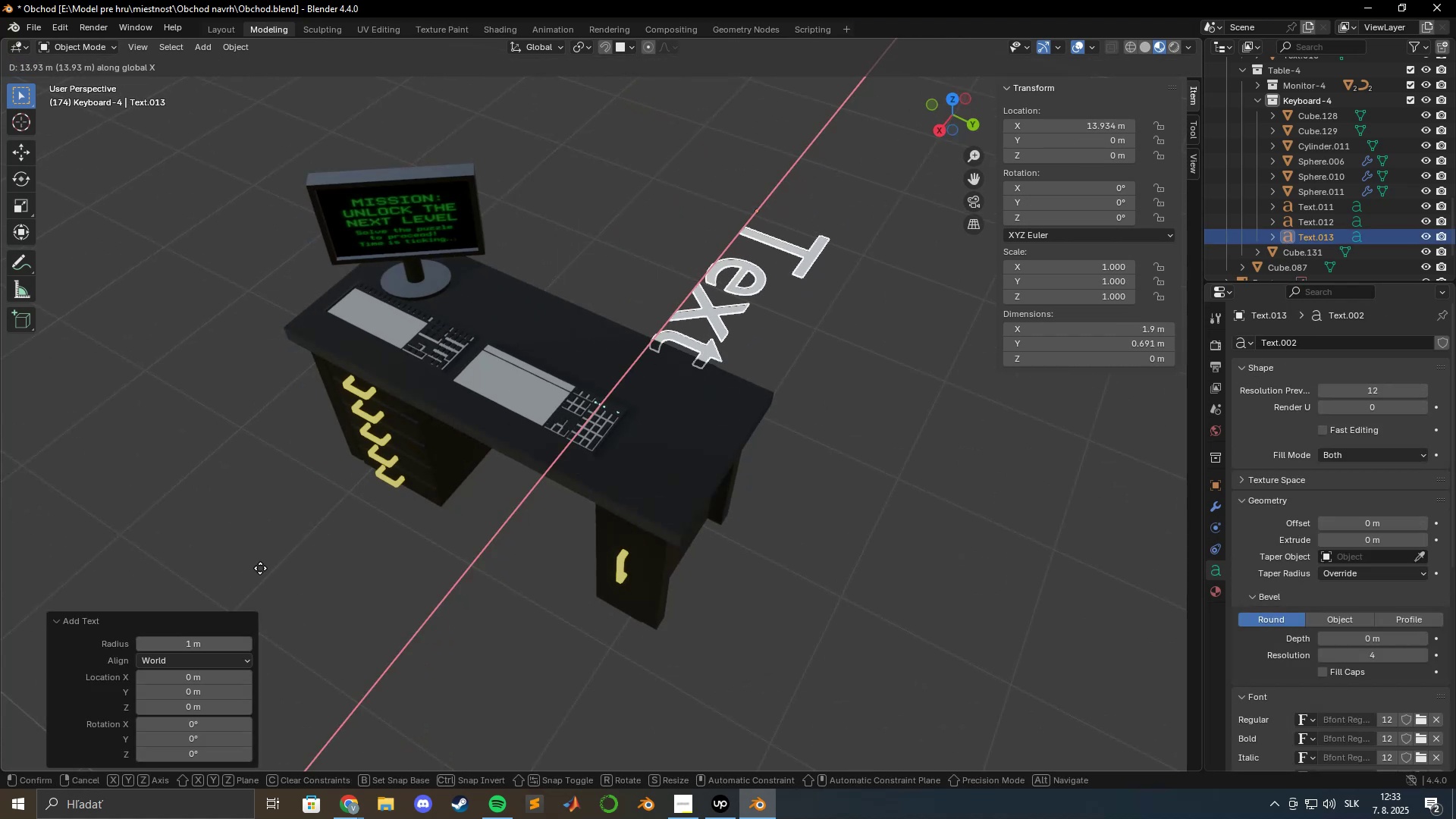 
left_click([228, 572])
 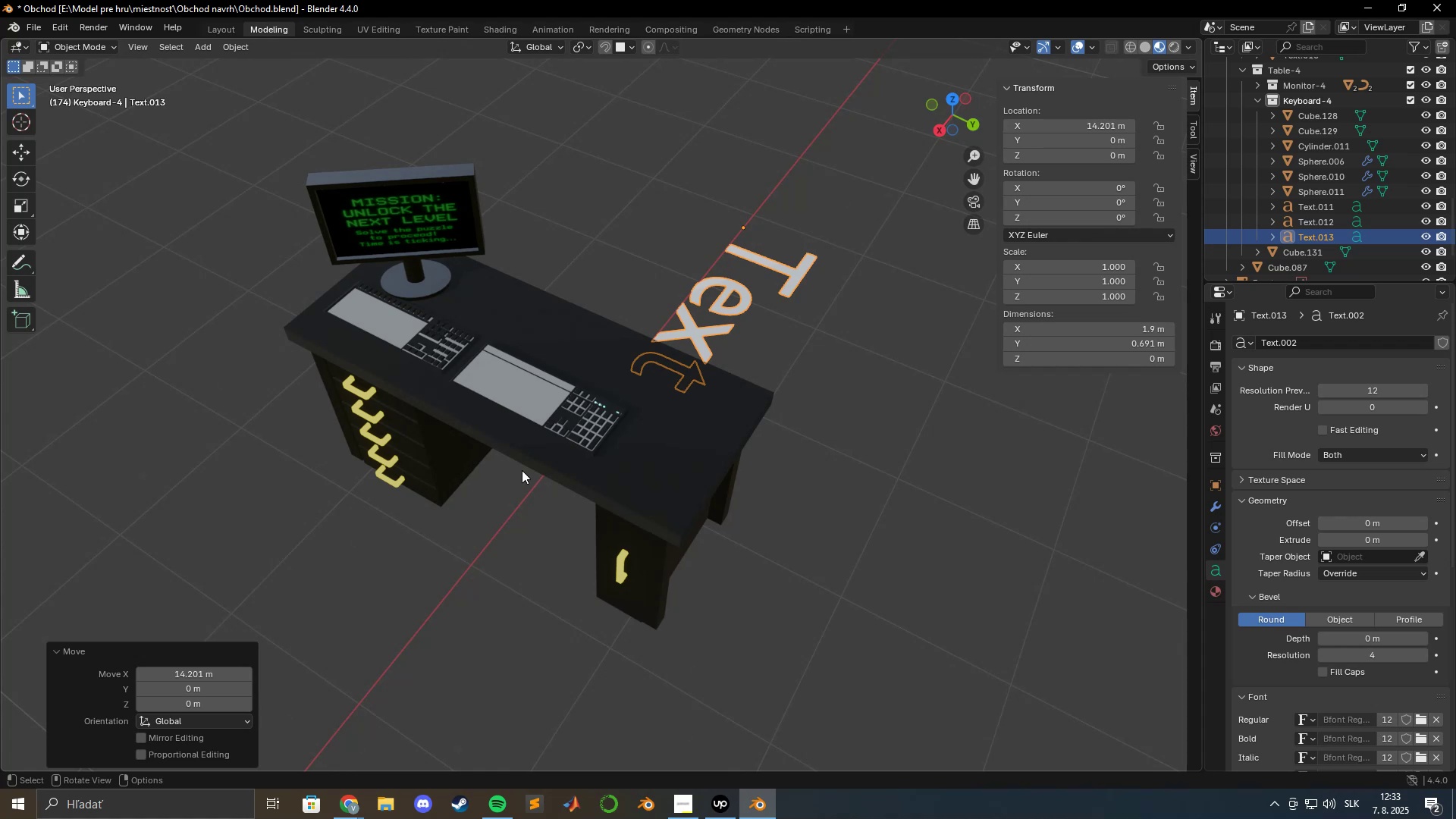 
type(gz)
 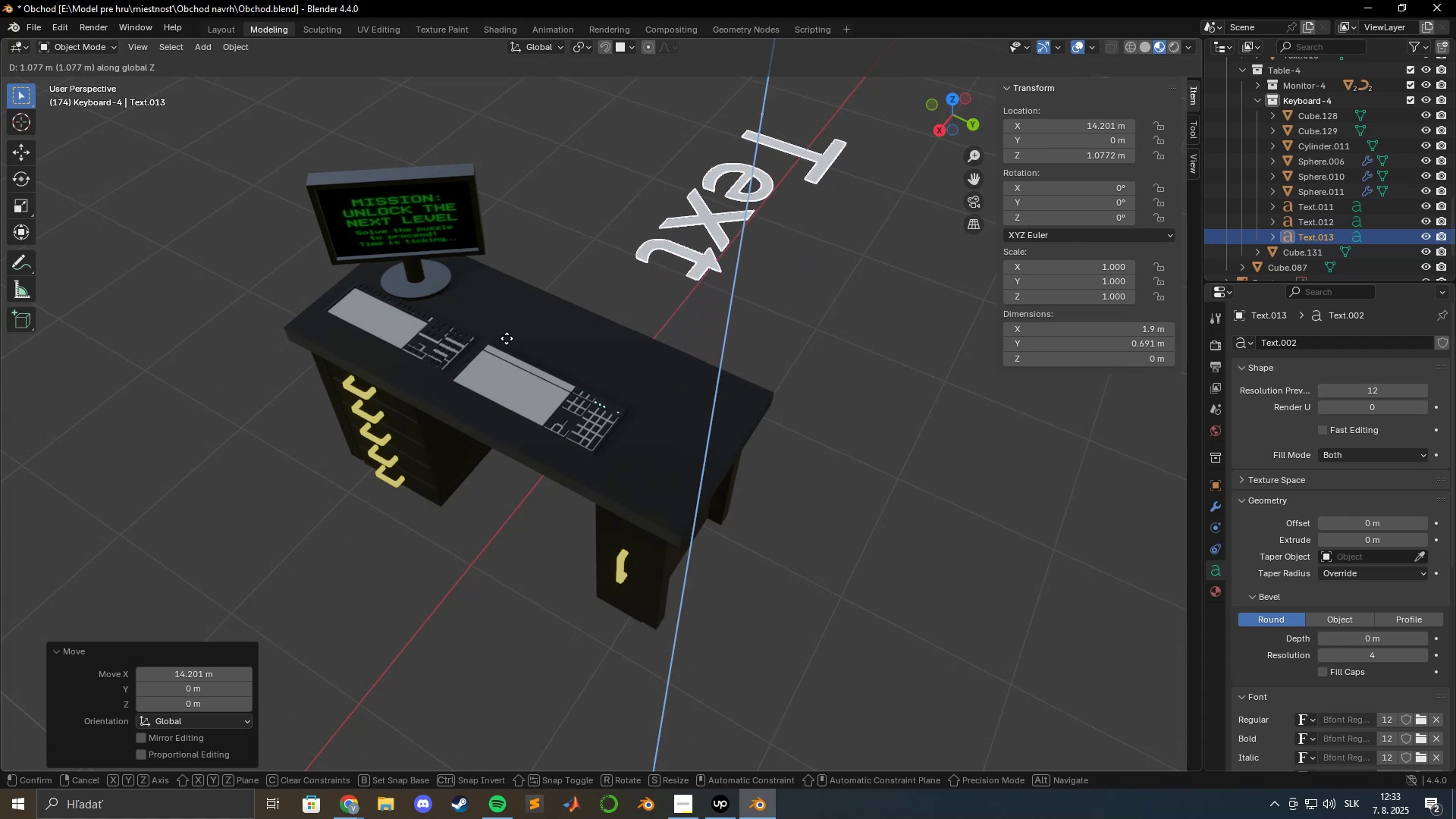 
left_click([505, 309])
 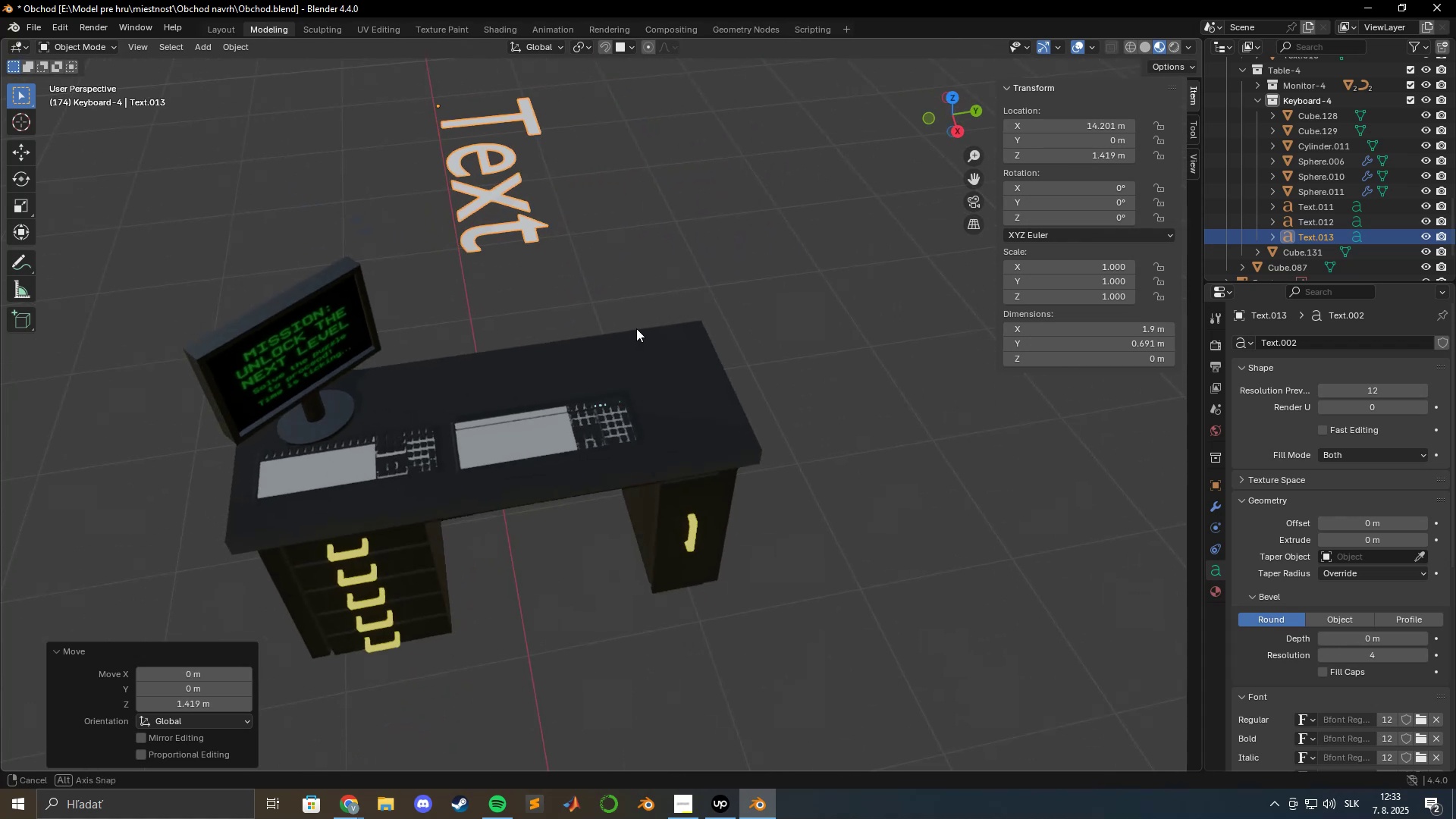 
type(rz90)
 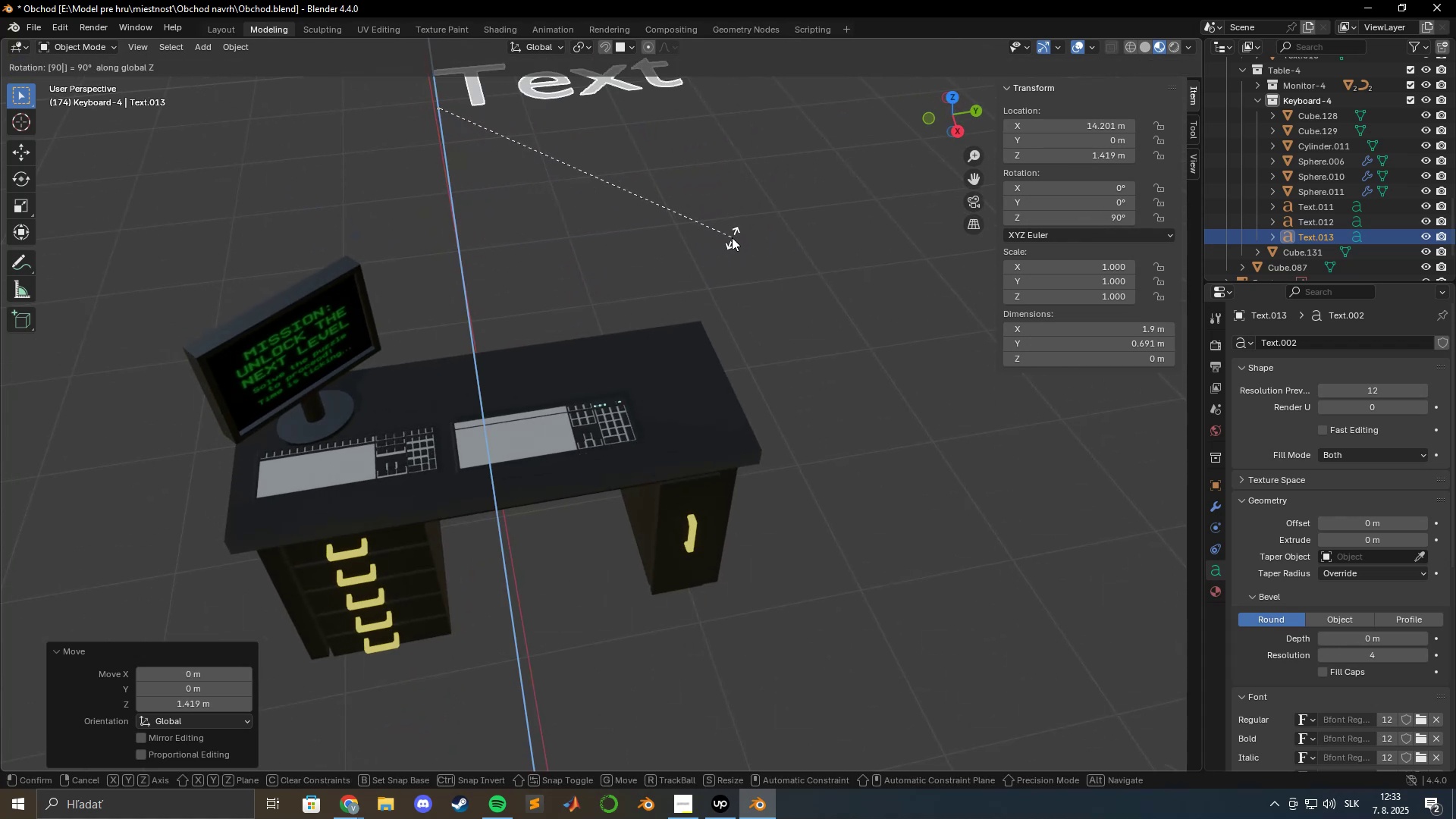 
key(Enter)
 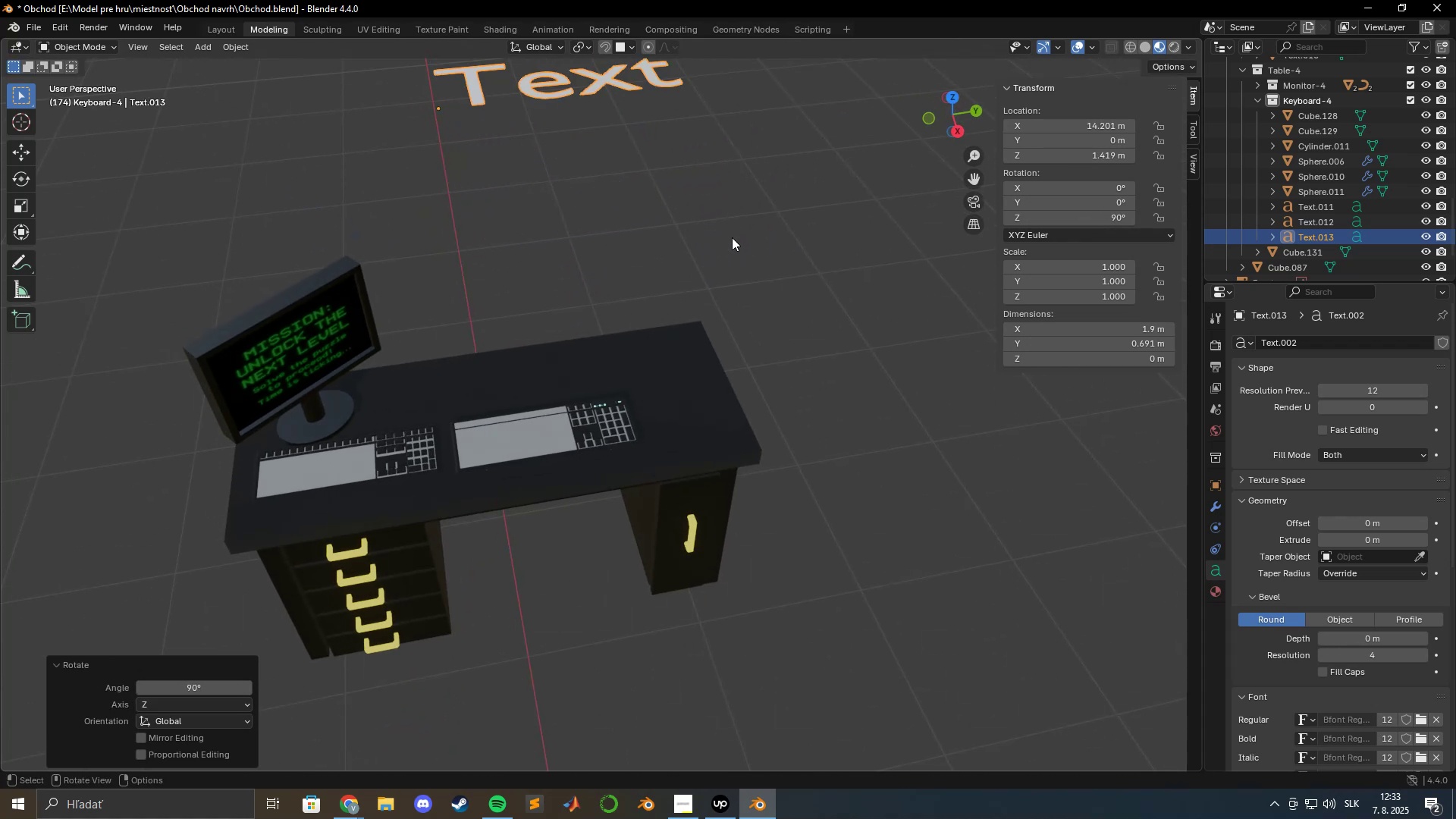 
type(gx)
 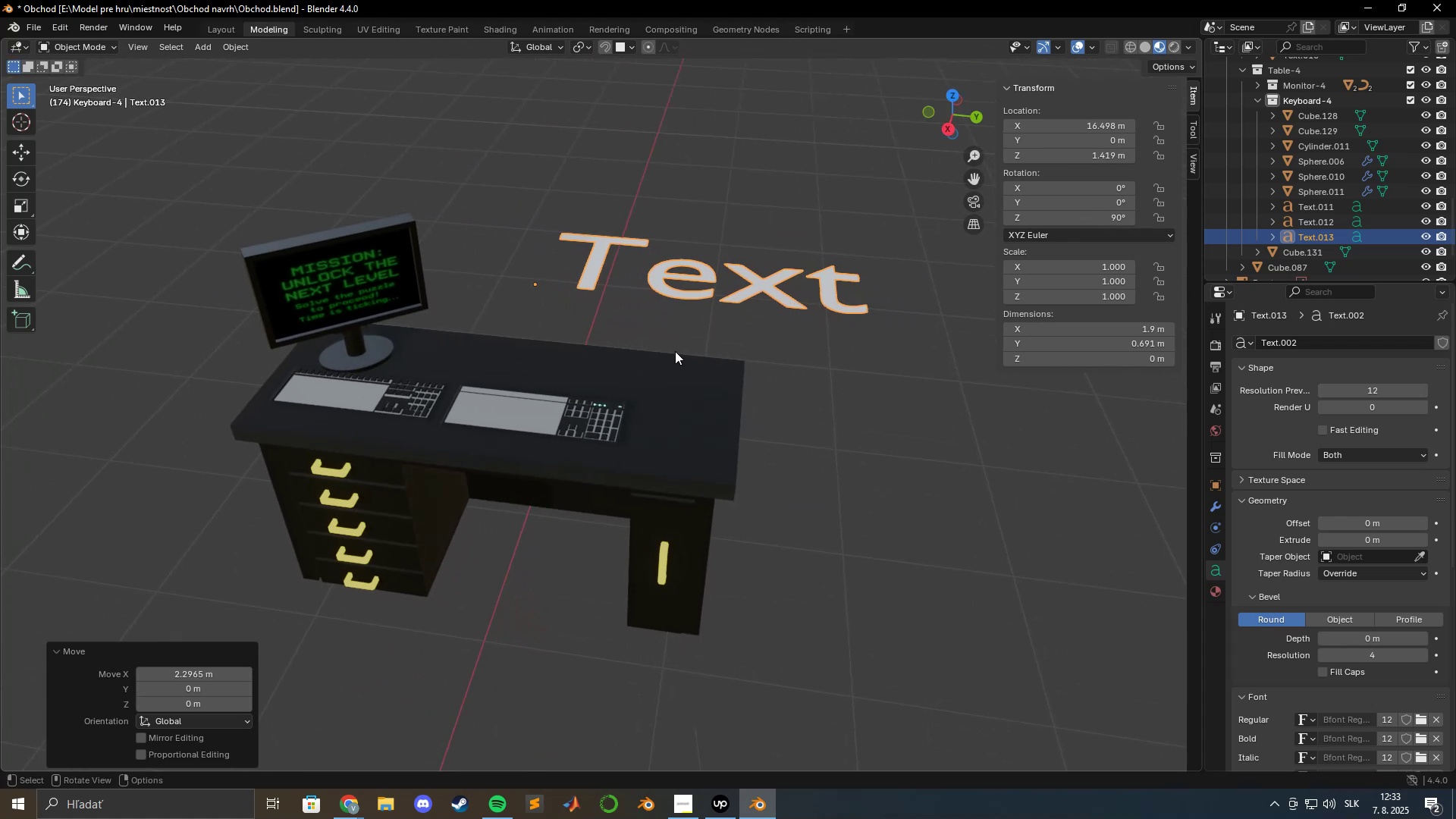 
right_click([655, 274])
 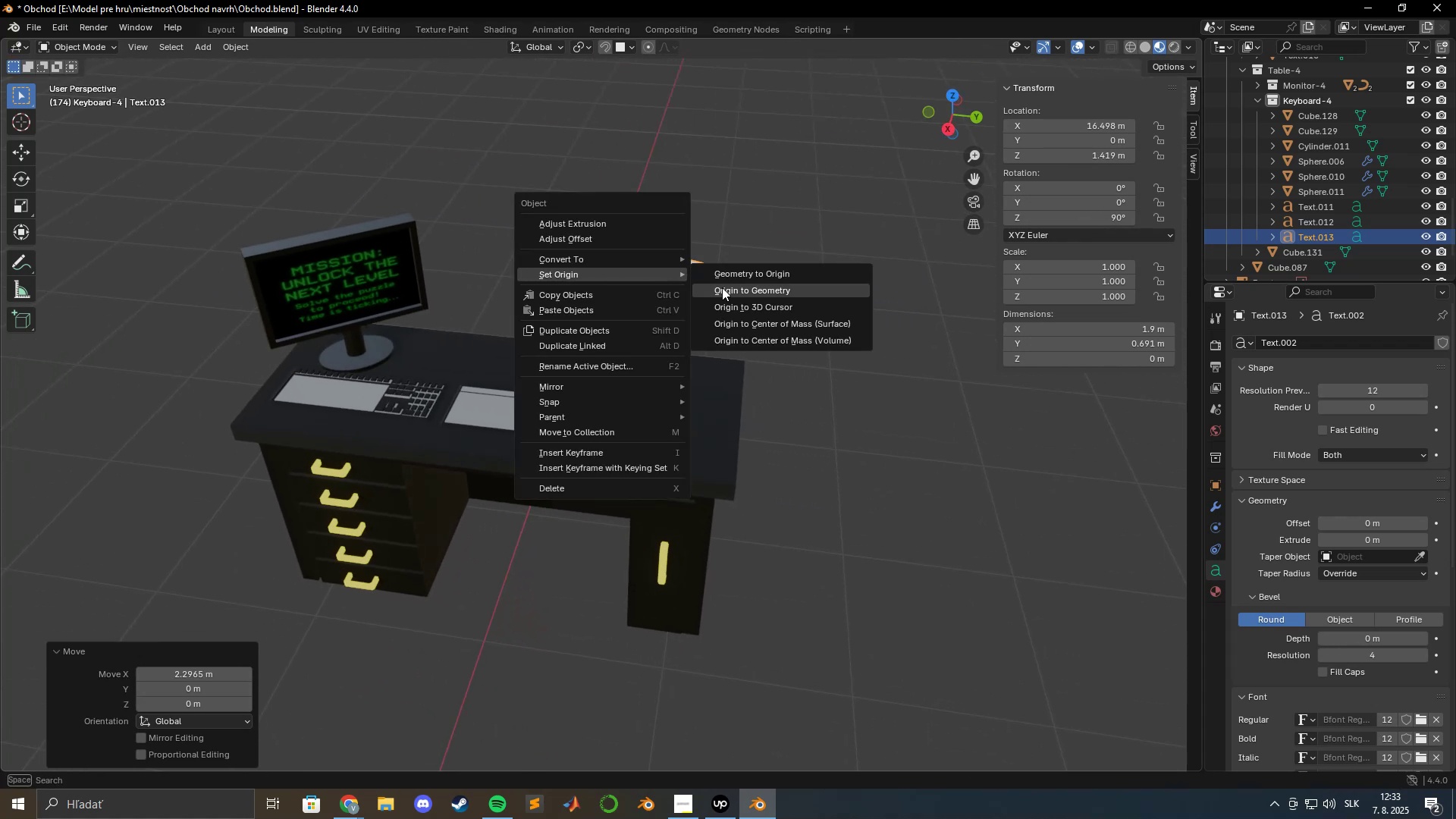 
left_click([728, 287])
 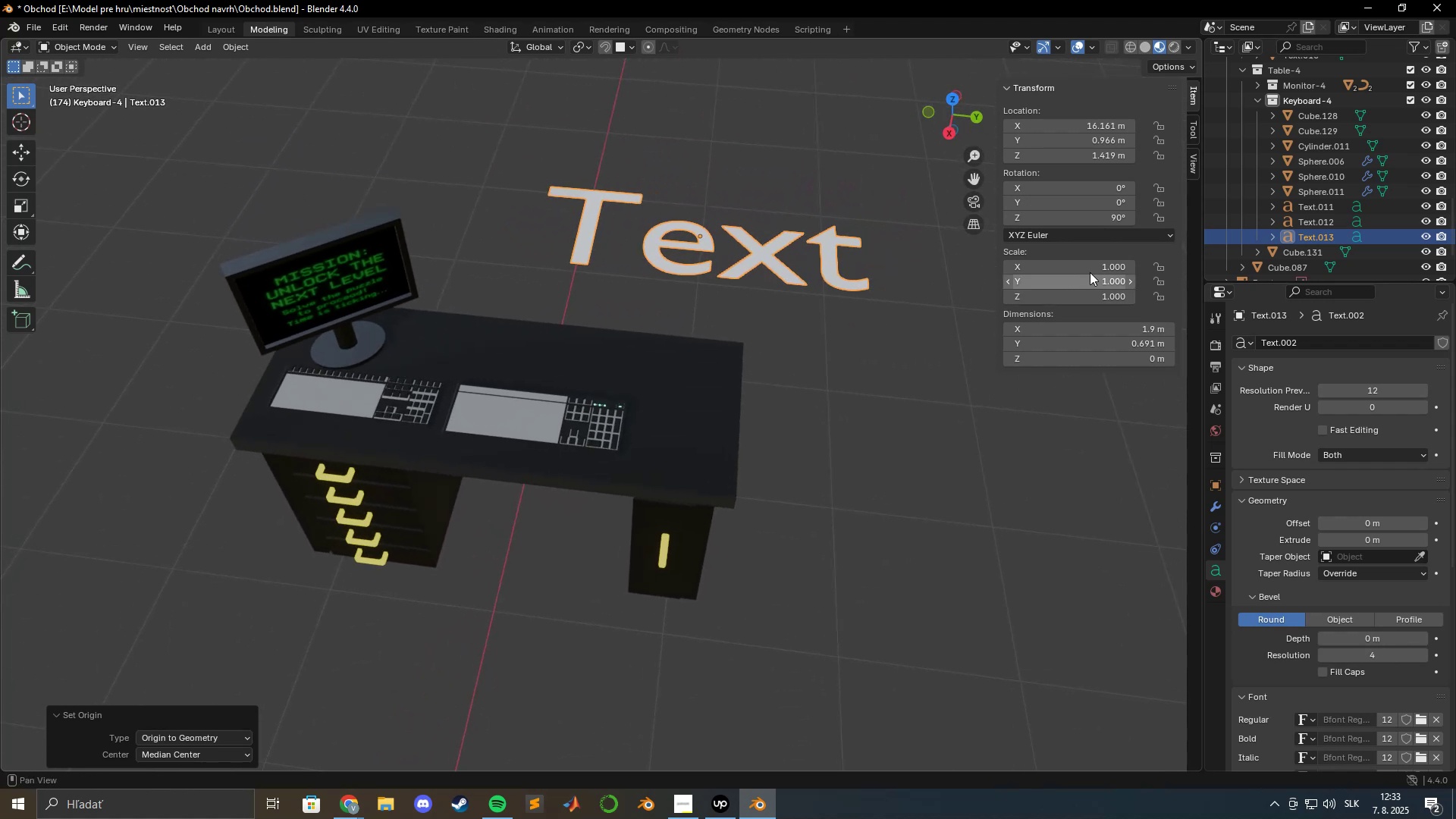 
key(Numpad0)
 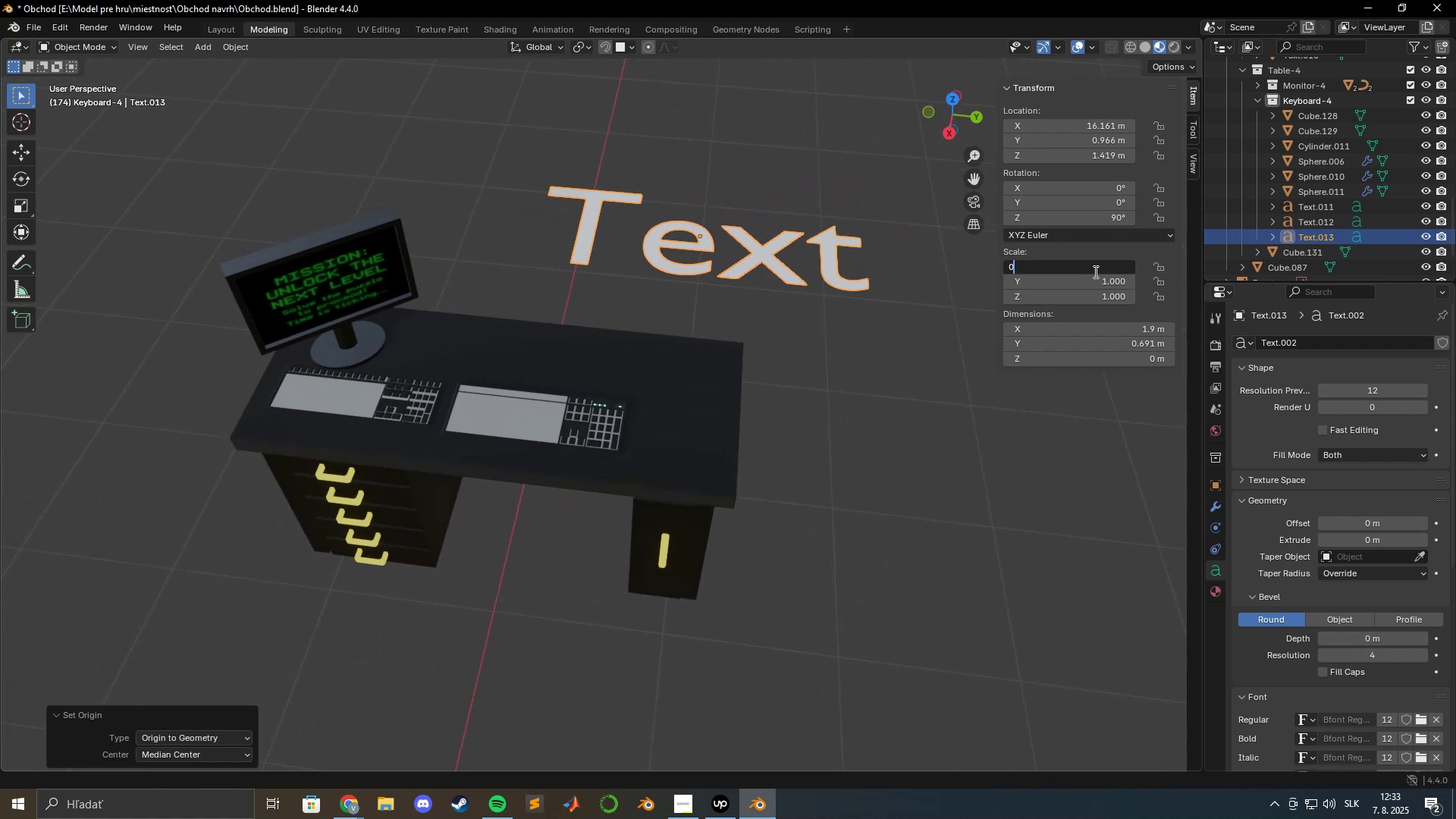 
key(NumpadDecimal)
 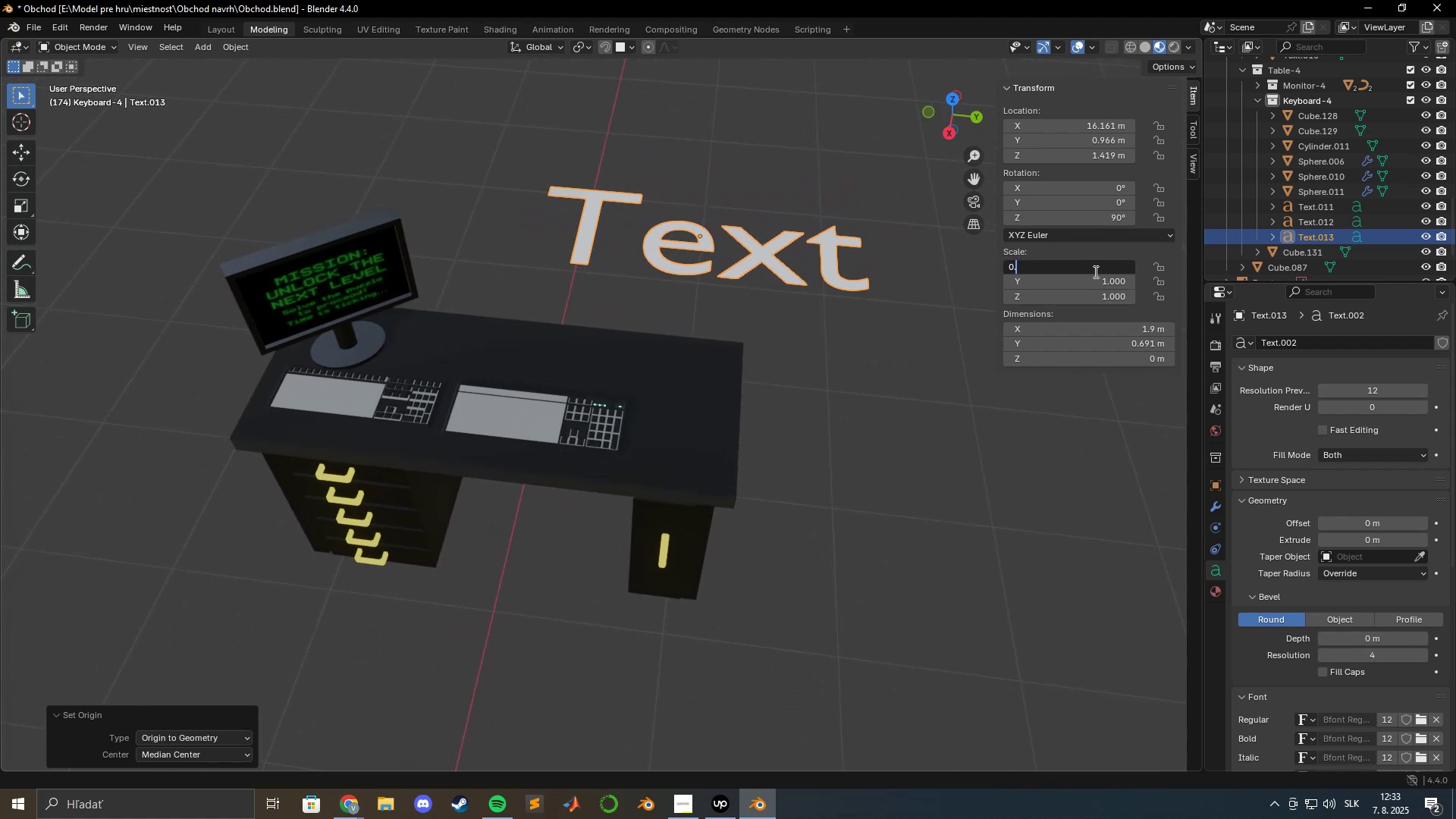 
key(Numpad9)
 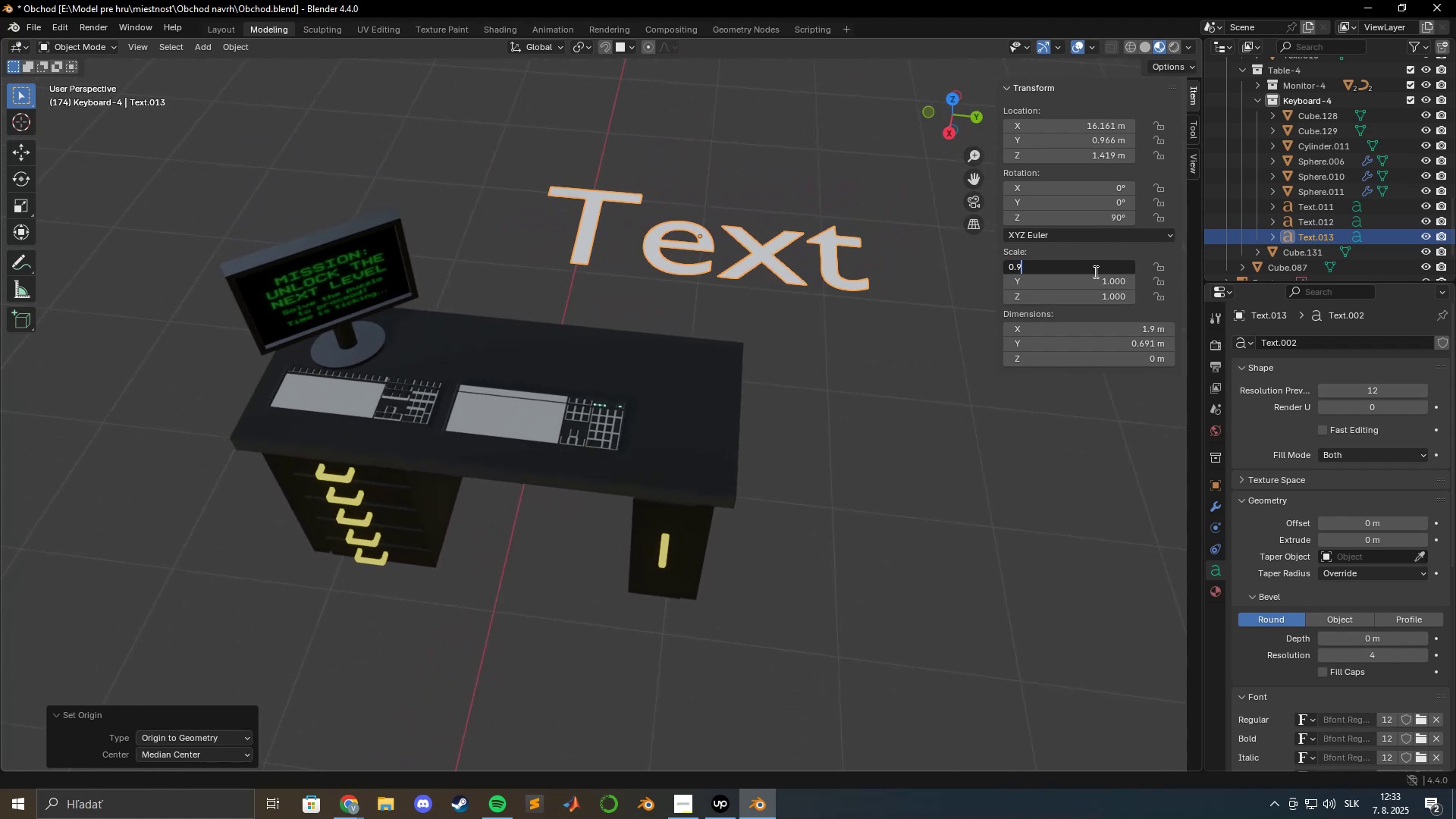 
key(Enter)
 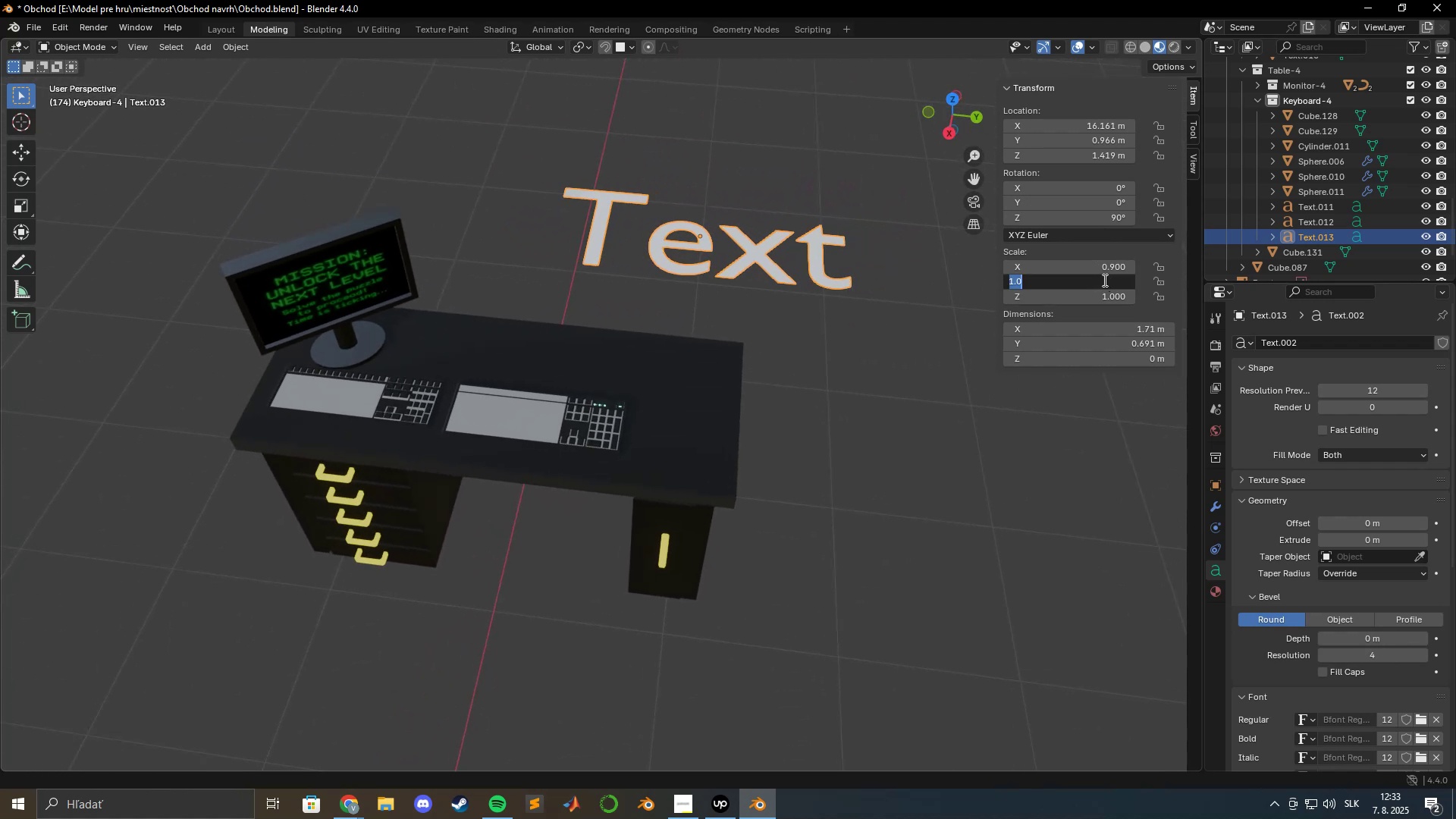 
key(Numpad0)
 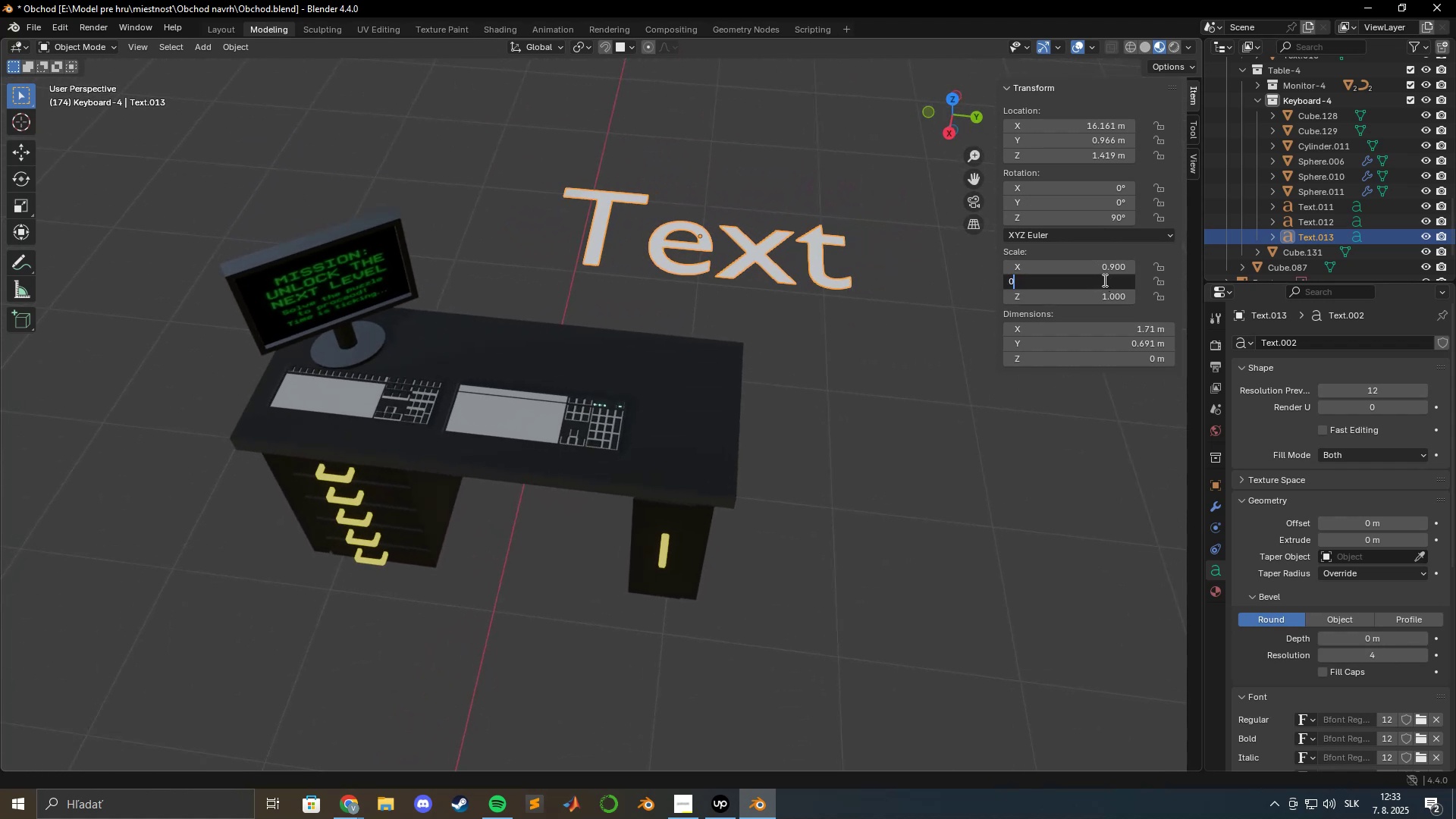 
key(NumpadDecimal)
 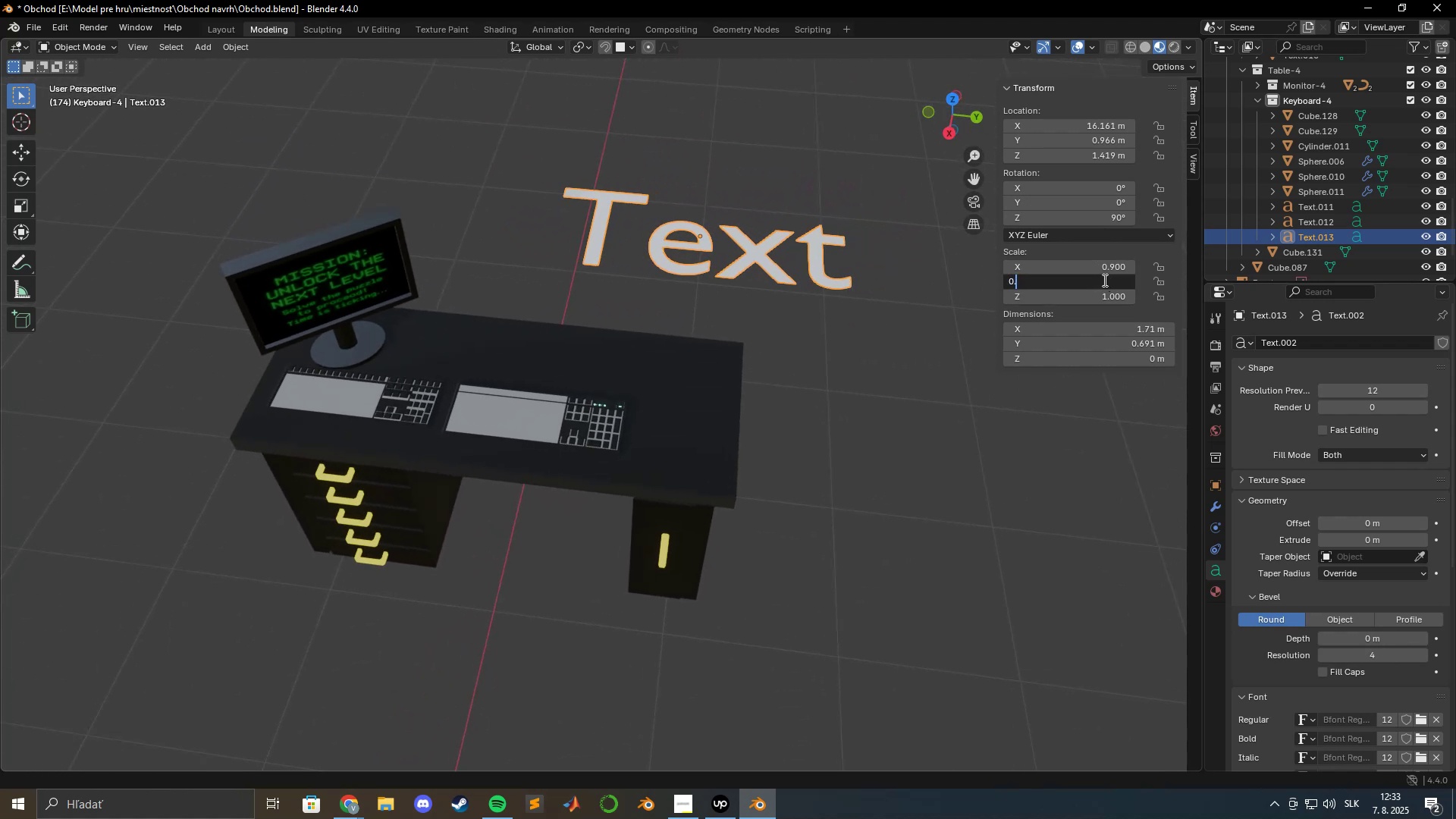 
key(Numpad9)
 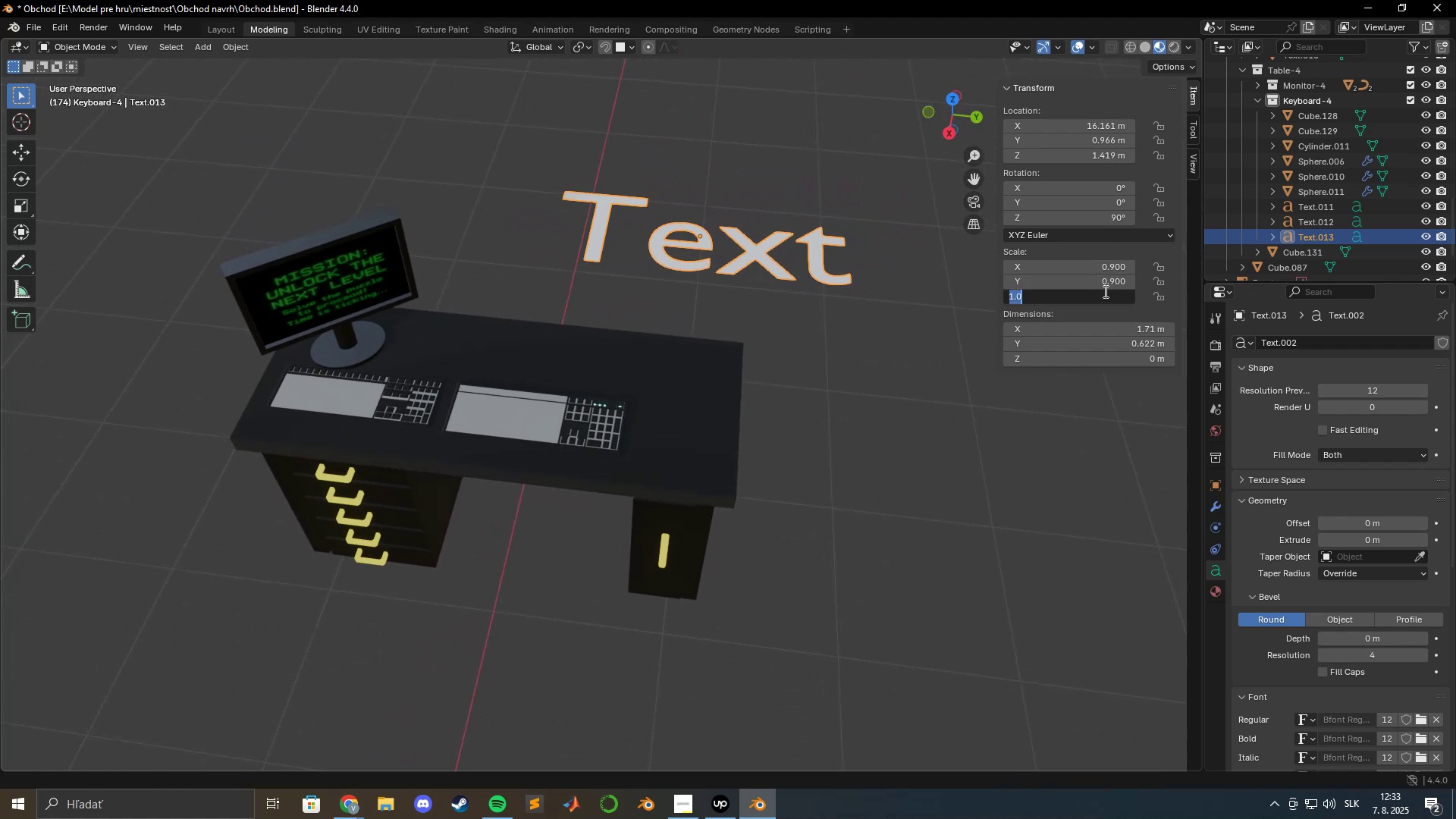 
key(Numpad0)
 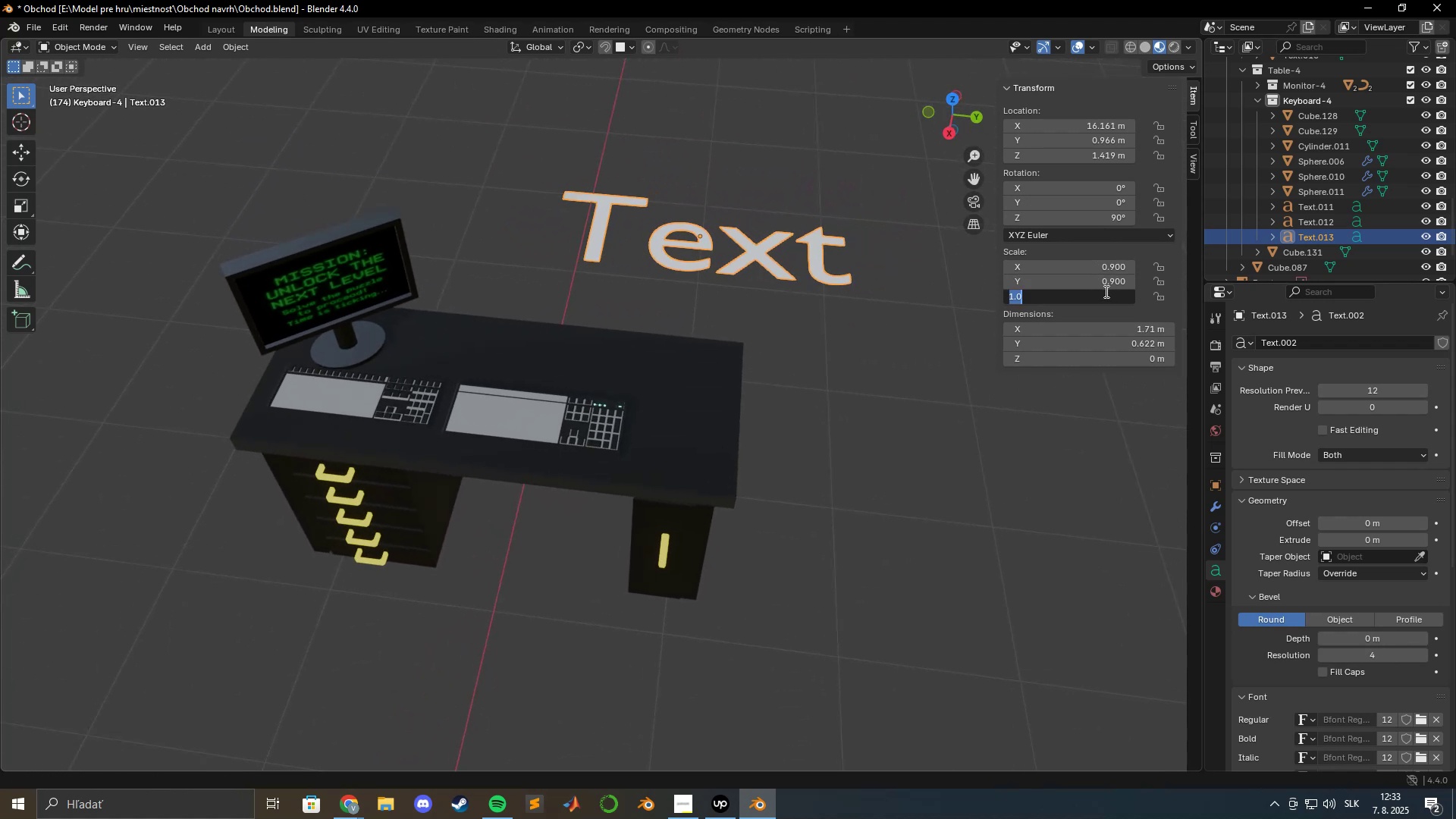 
key(NumpadDecimal)
 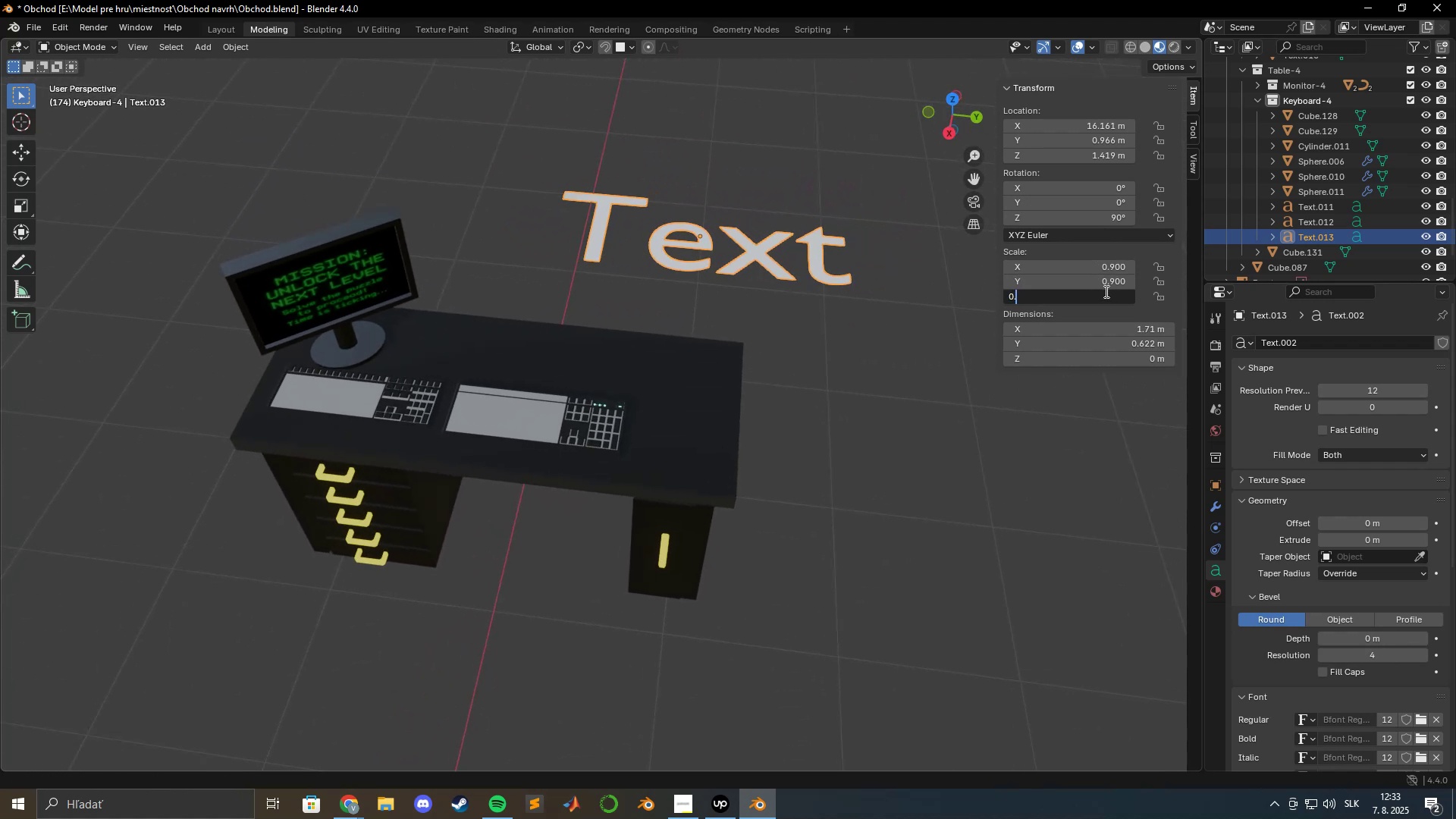 
key(Numpad9)
 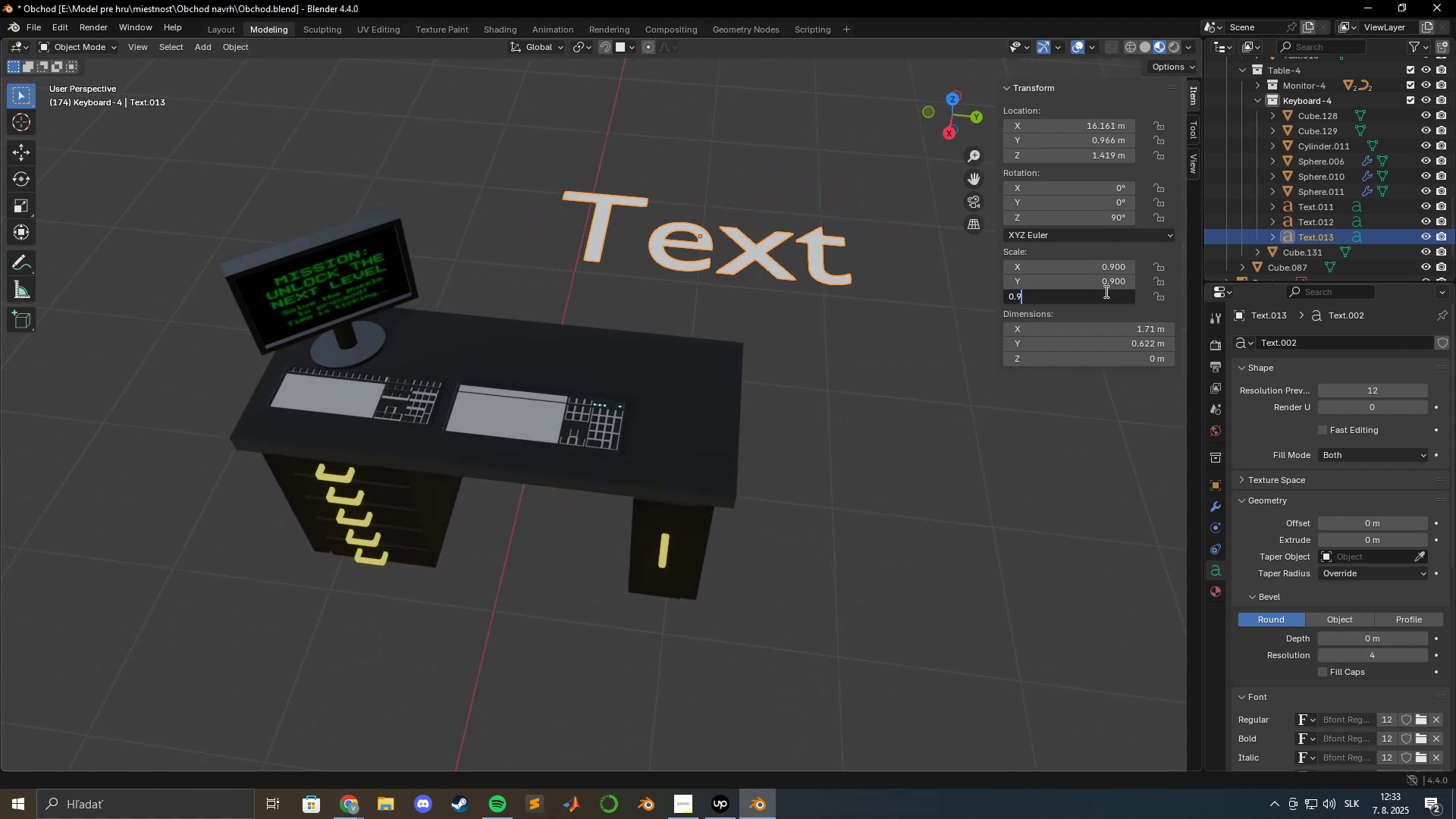 
key(Enter)
 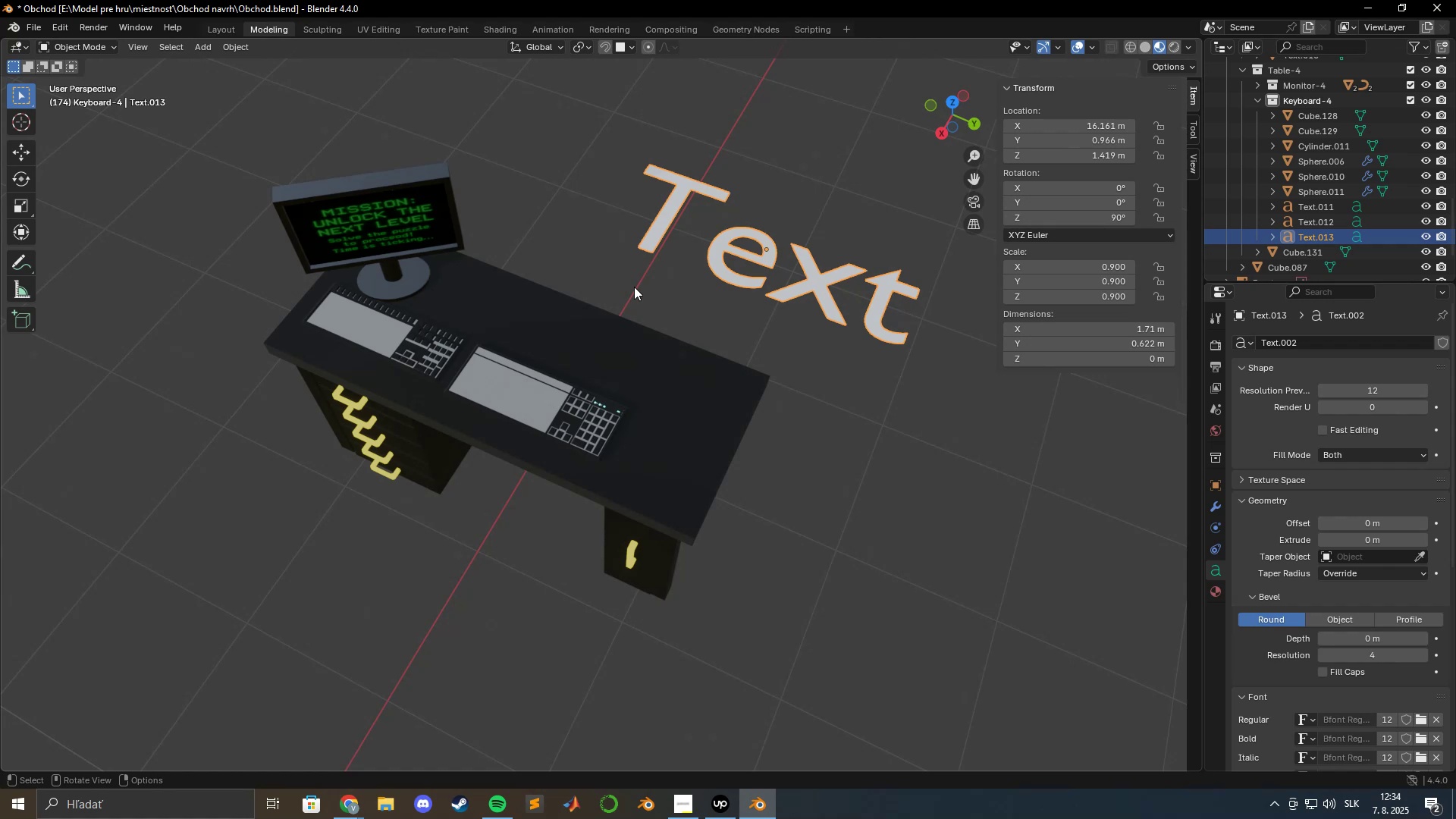 
wait(45.96)
 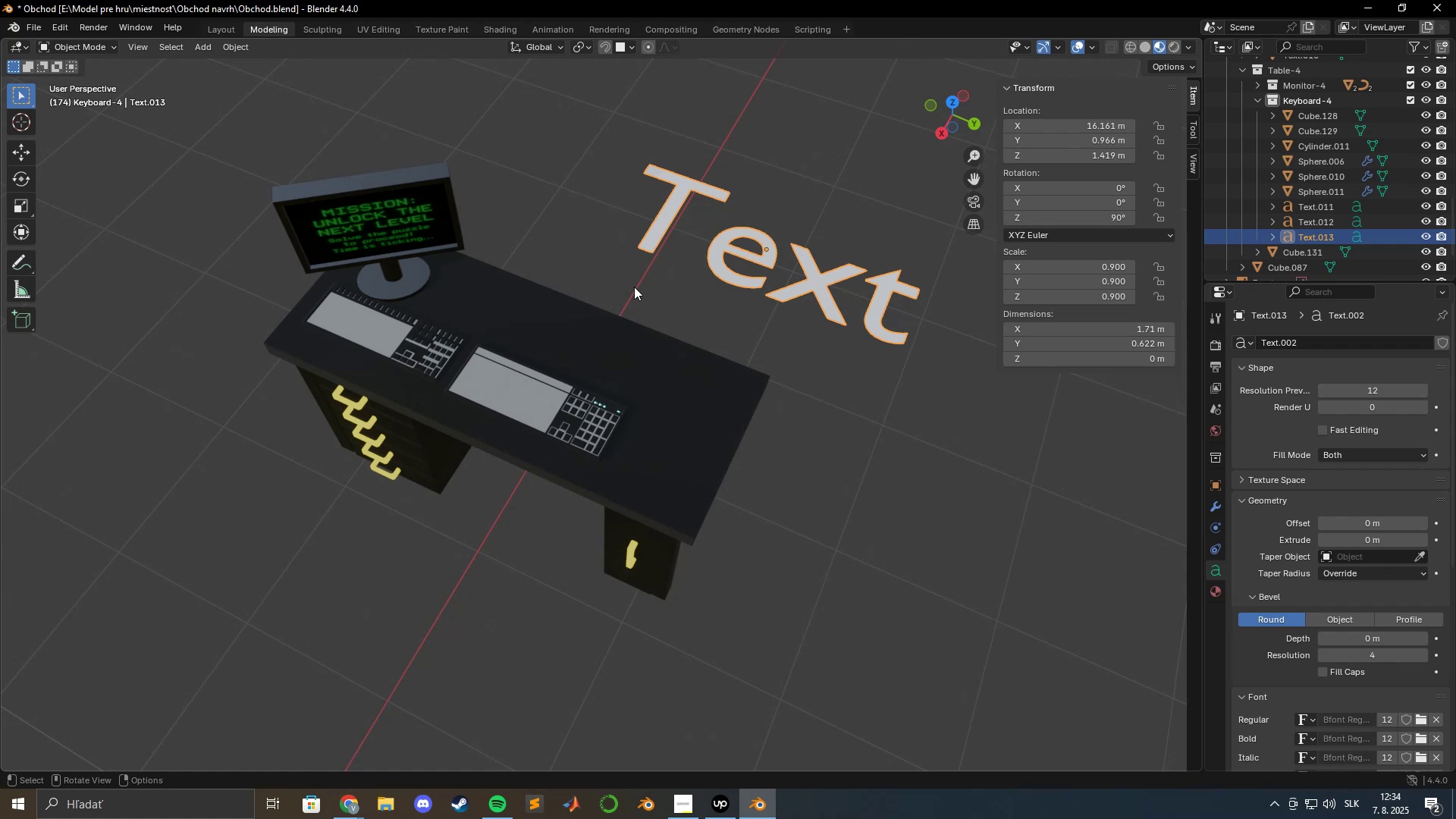 
left_click([687, 808])
 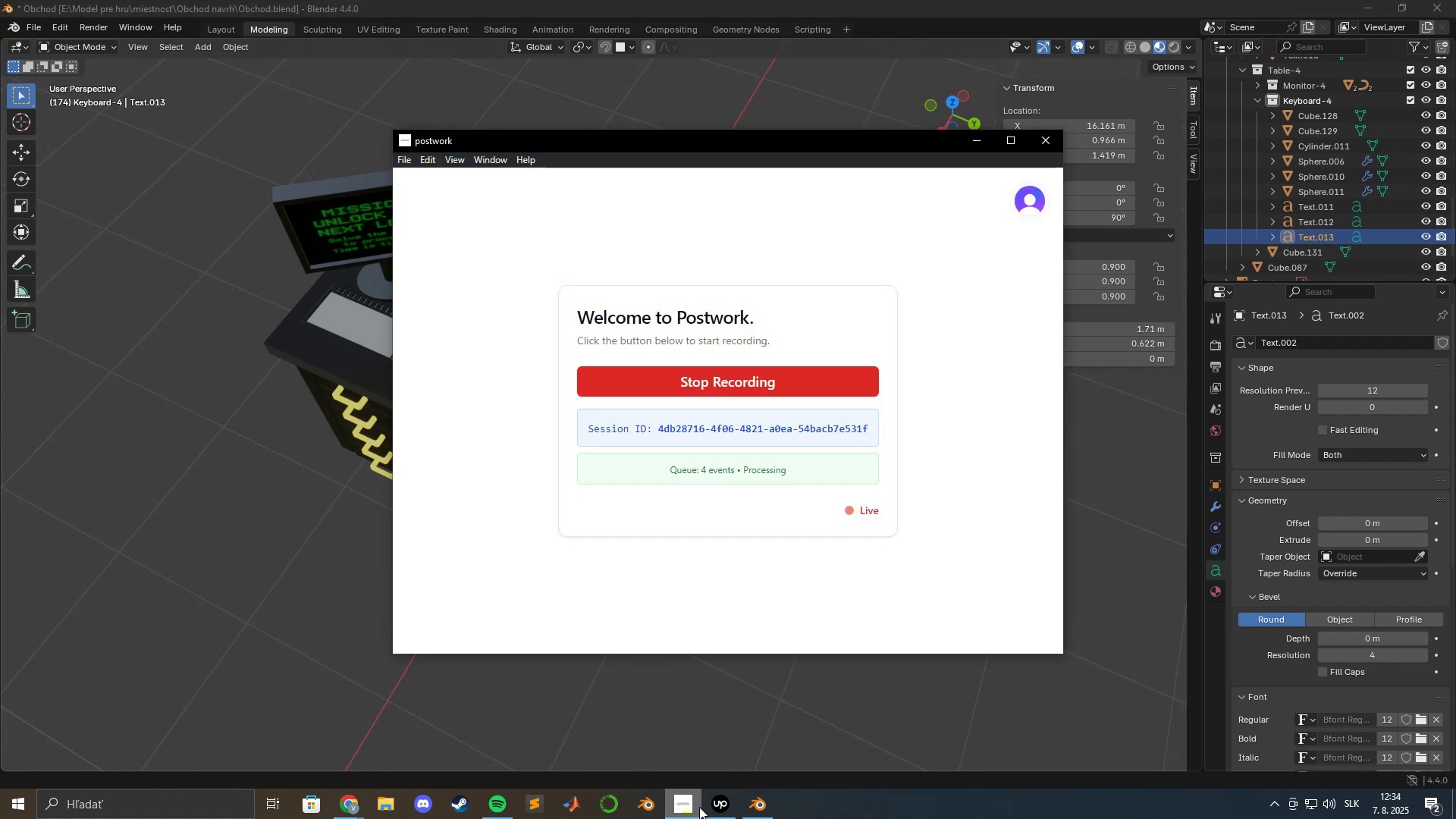 
left_click([711, 807])
 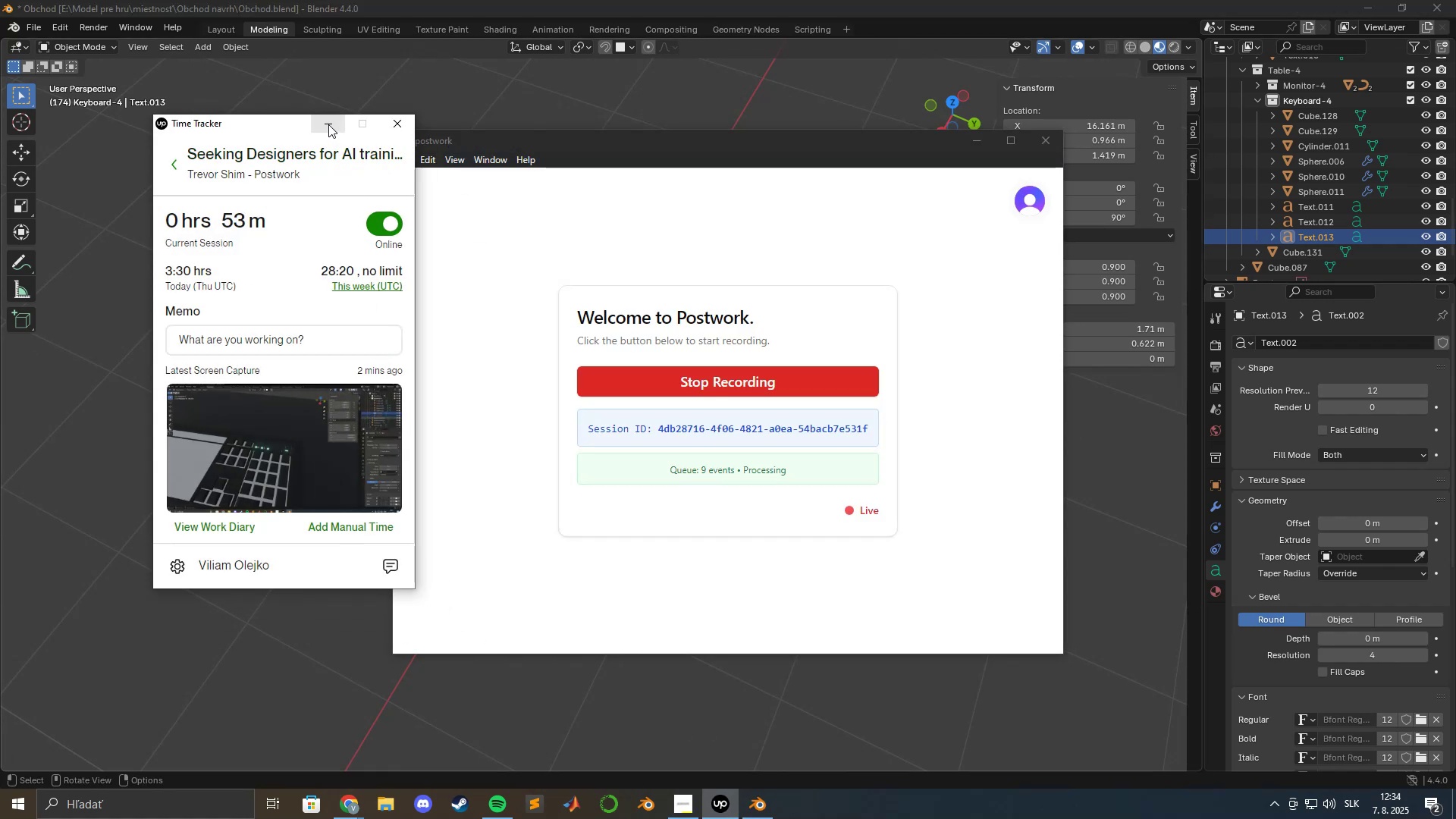 
left_click([327, 124])
 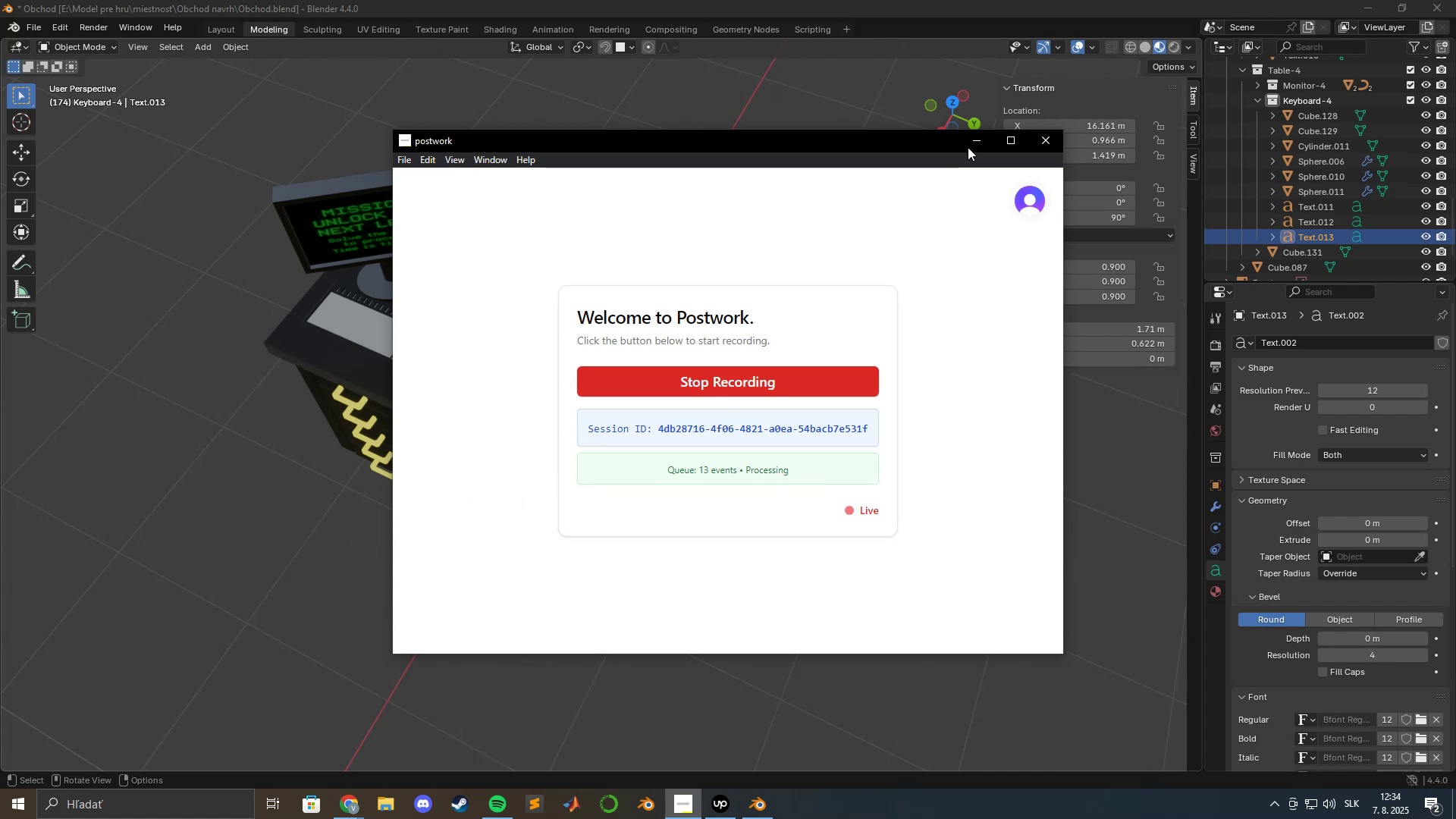 
left_click([971, 138])
 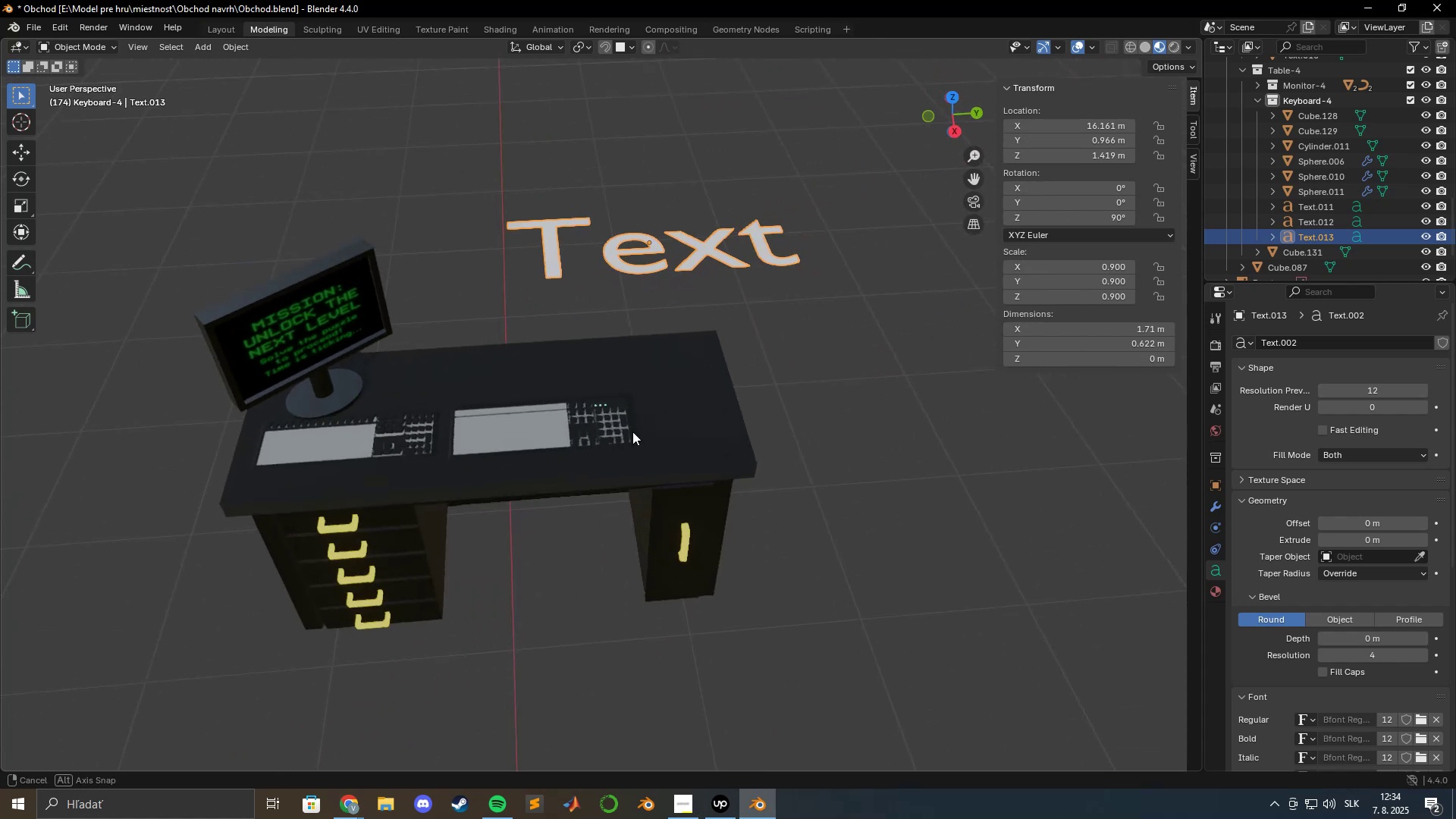 
scroll: coordinate [599, 419], scroll_direction: up, amount: 5.0
 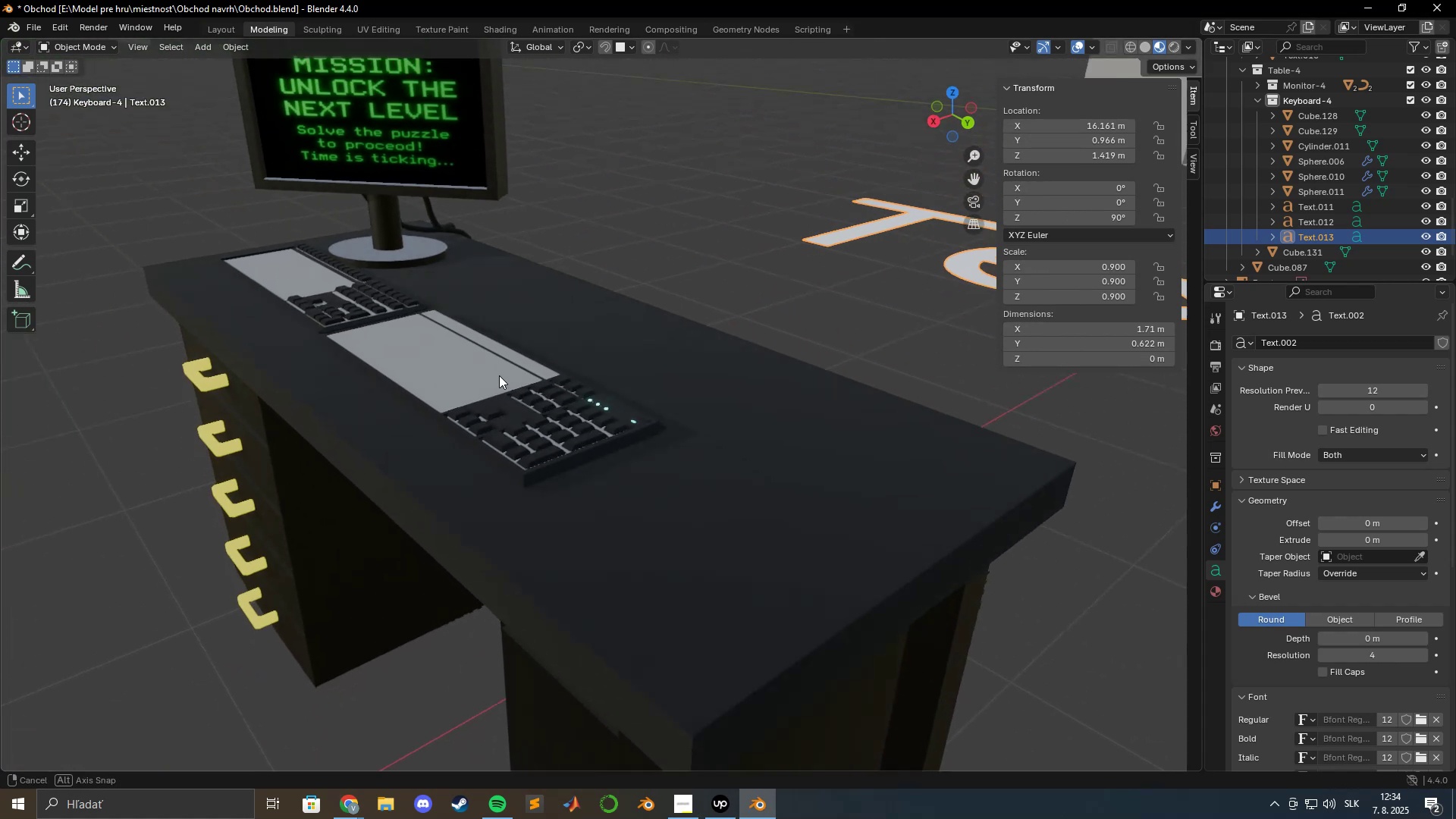 
type(gx)
 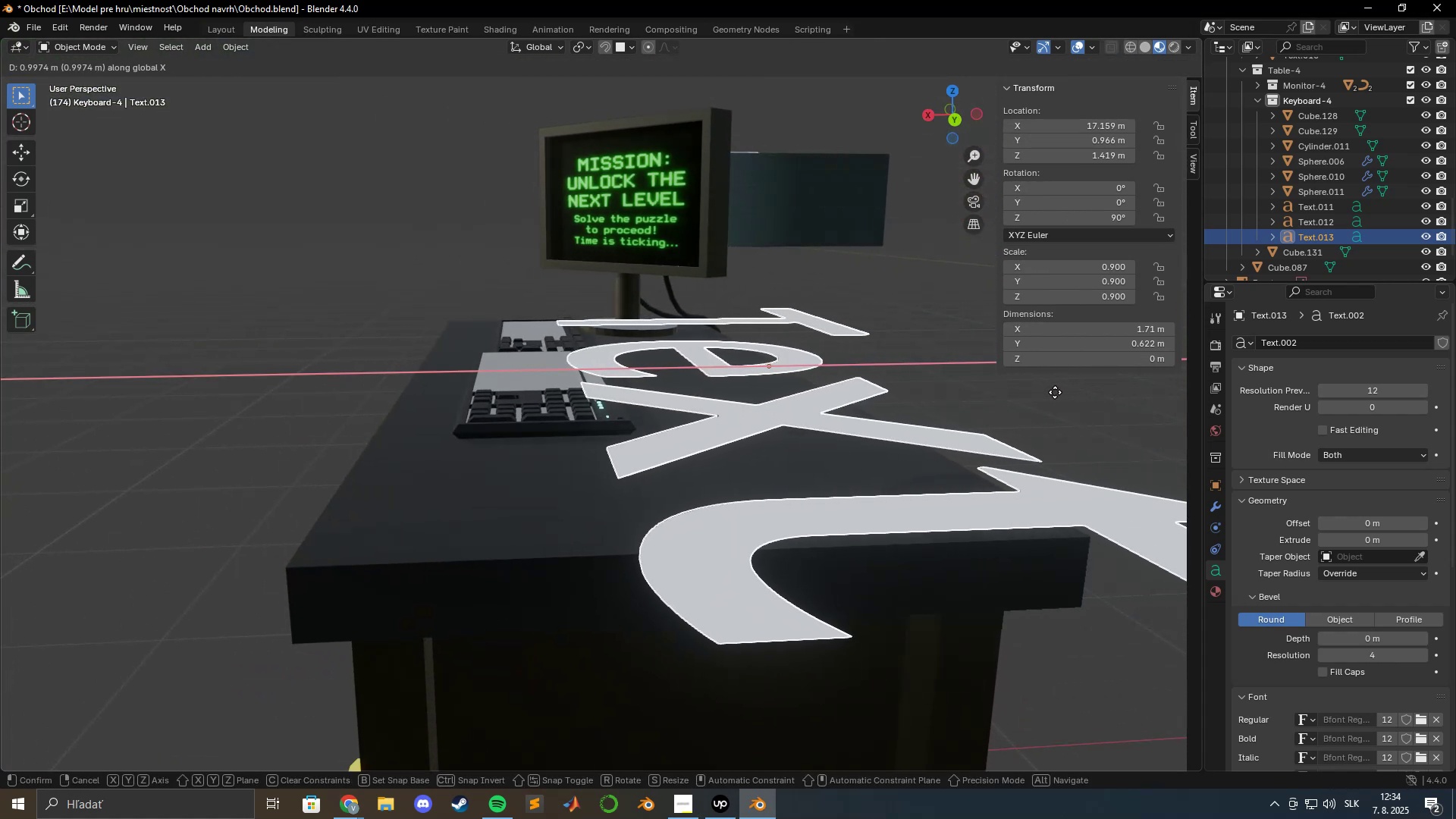 
left_click([1072, 392])
 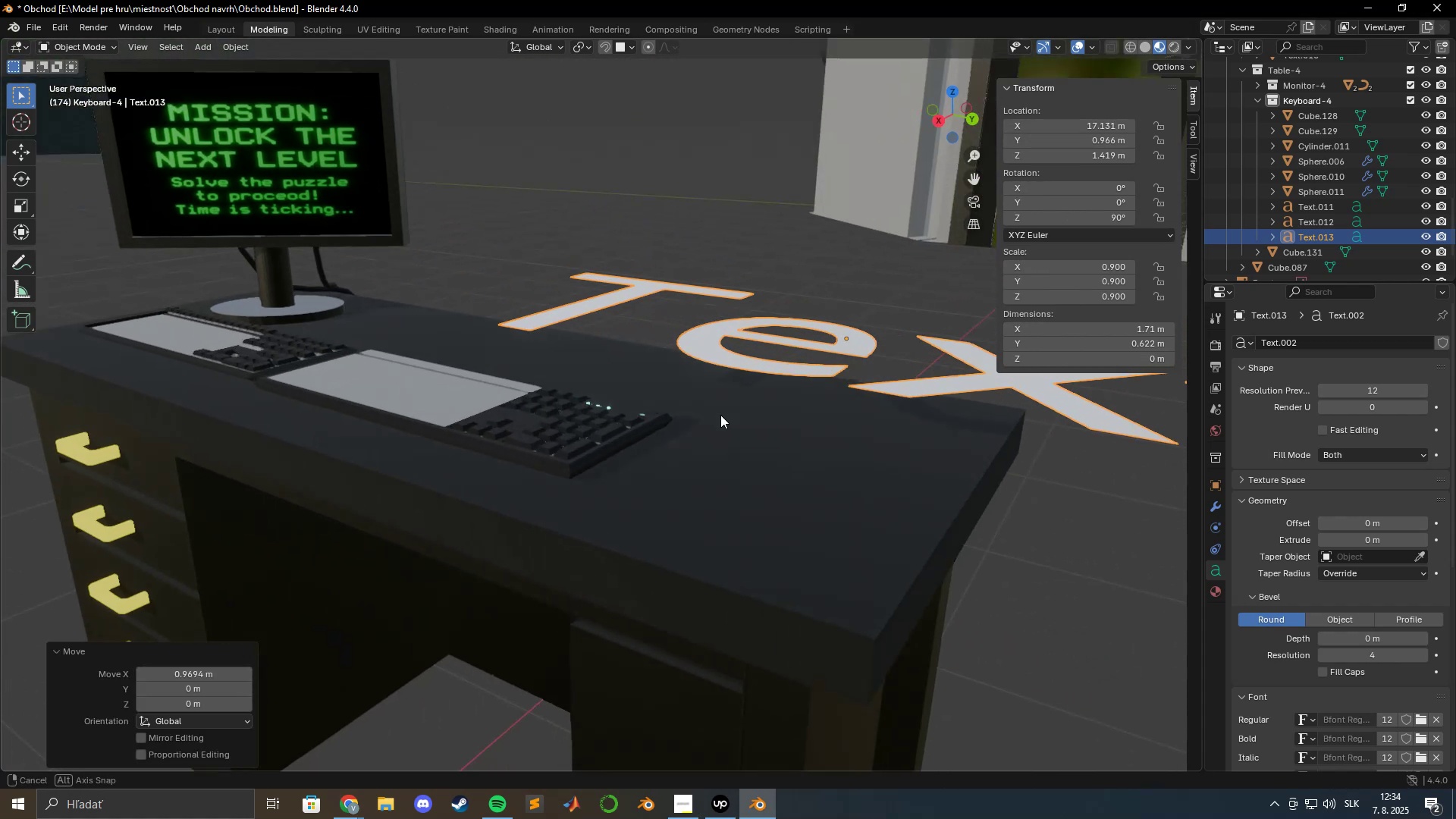 
scroll: coordinate [633, 416], scroll_direction: up, amount: 8.0
 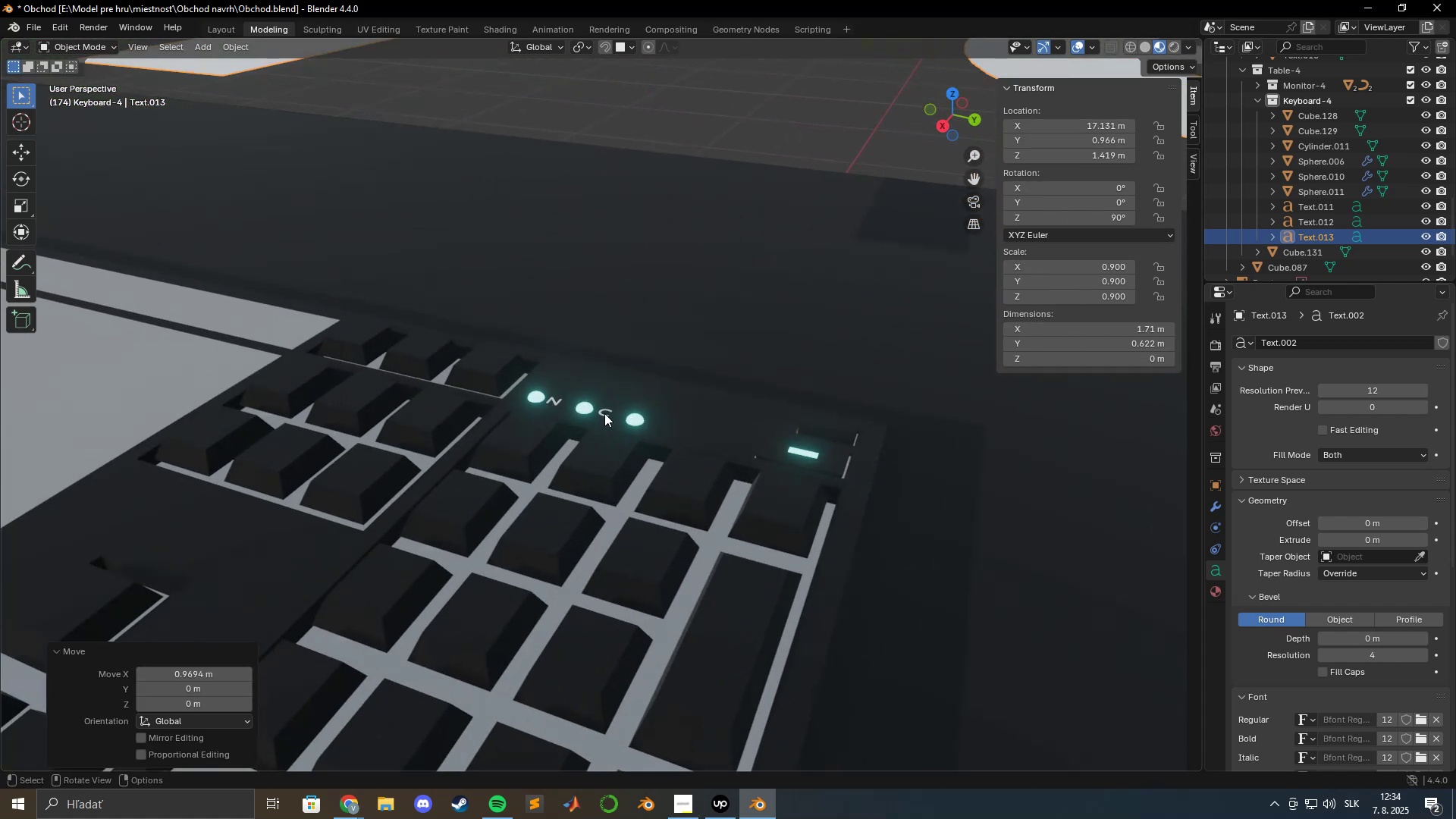 
left_click([604, 412])
 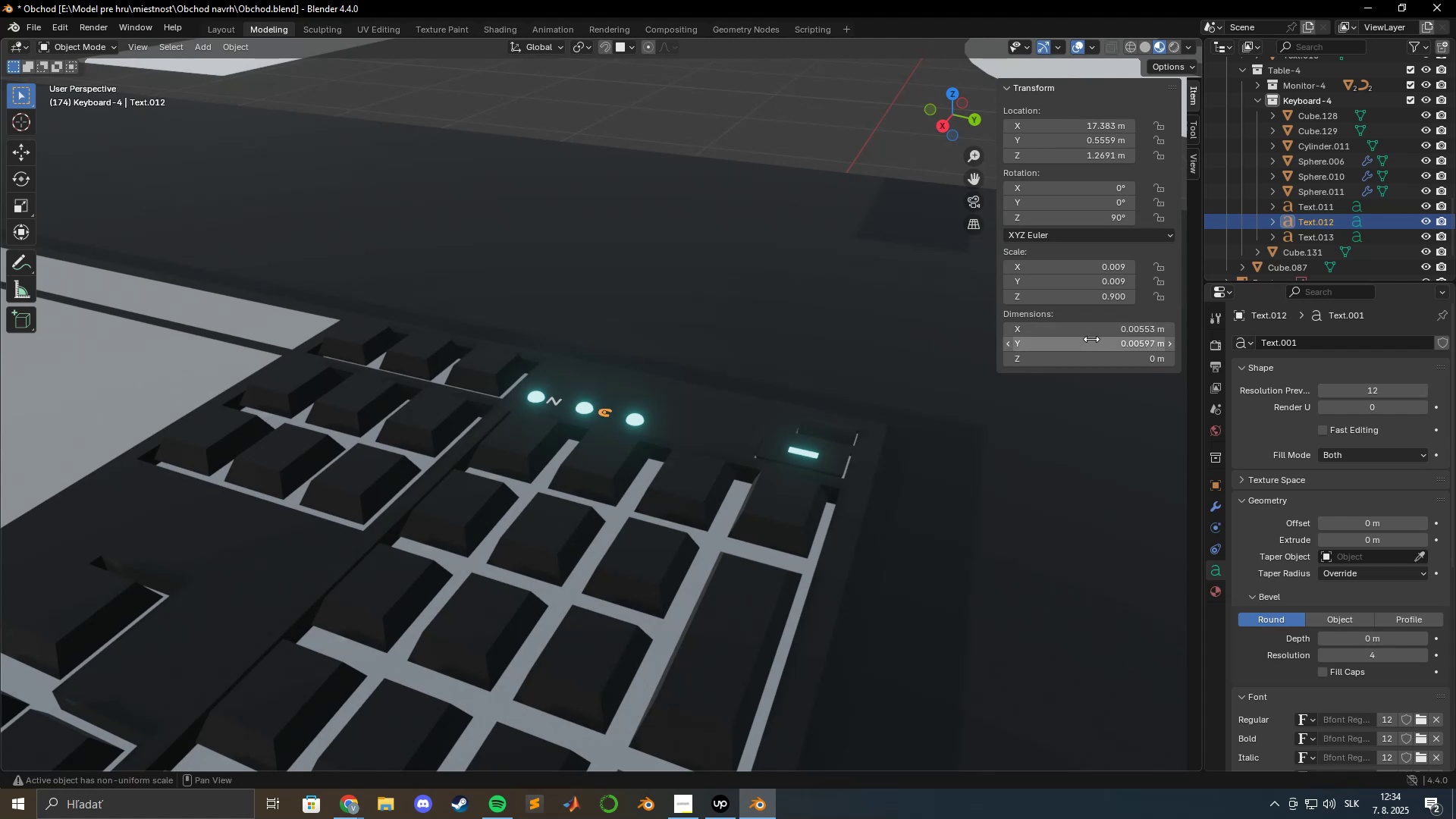 
left_click([1088, 332])
 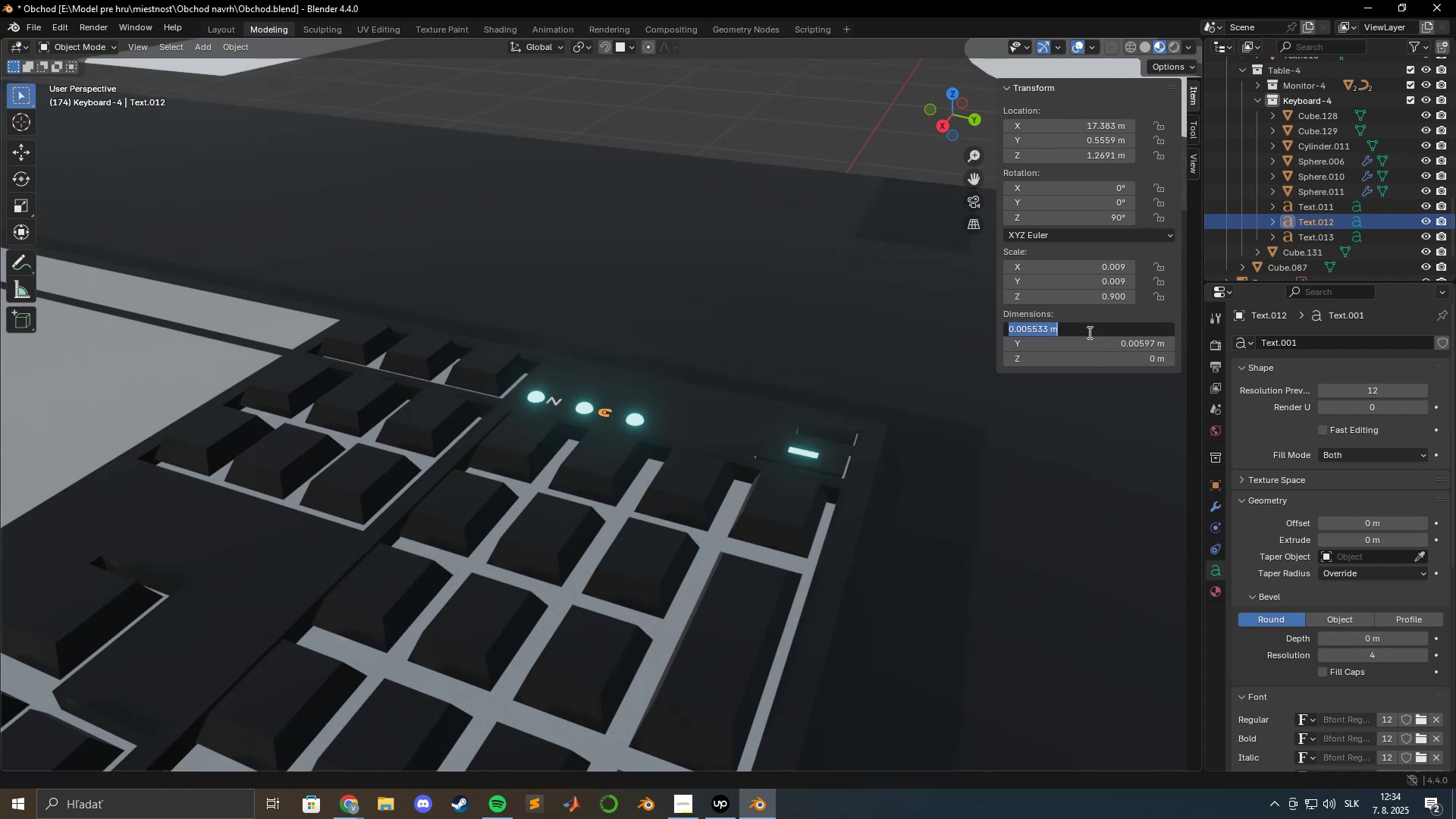 
key(Control+C)
 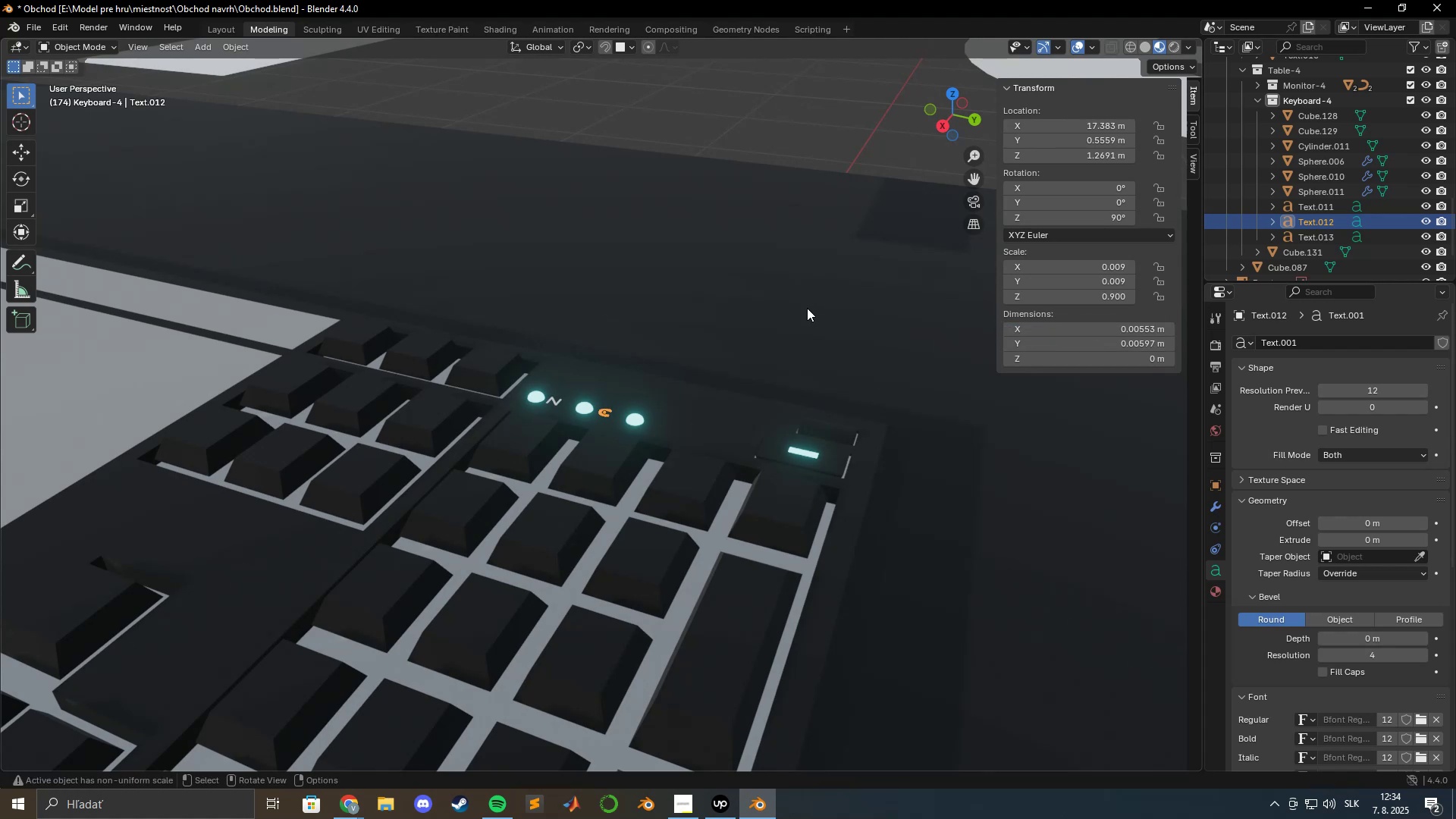 
scroll: coordinate [797, 308], scroll_direction: down, amount: 4.0
 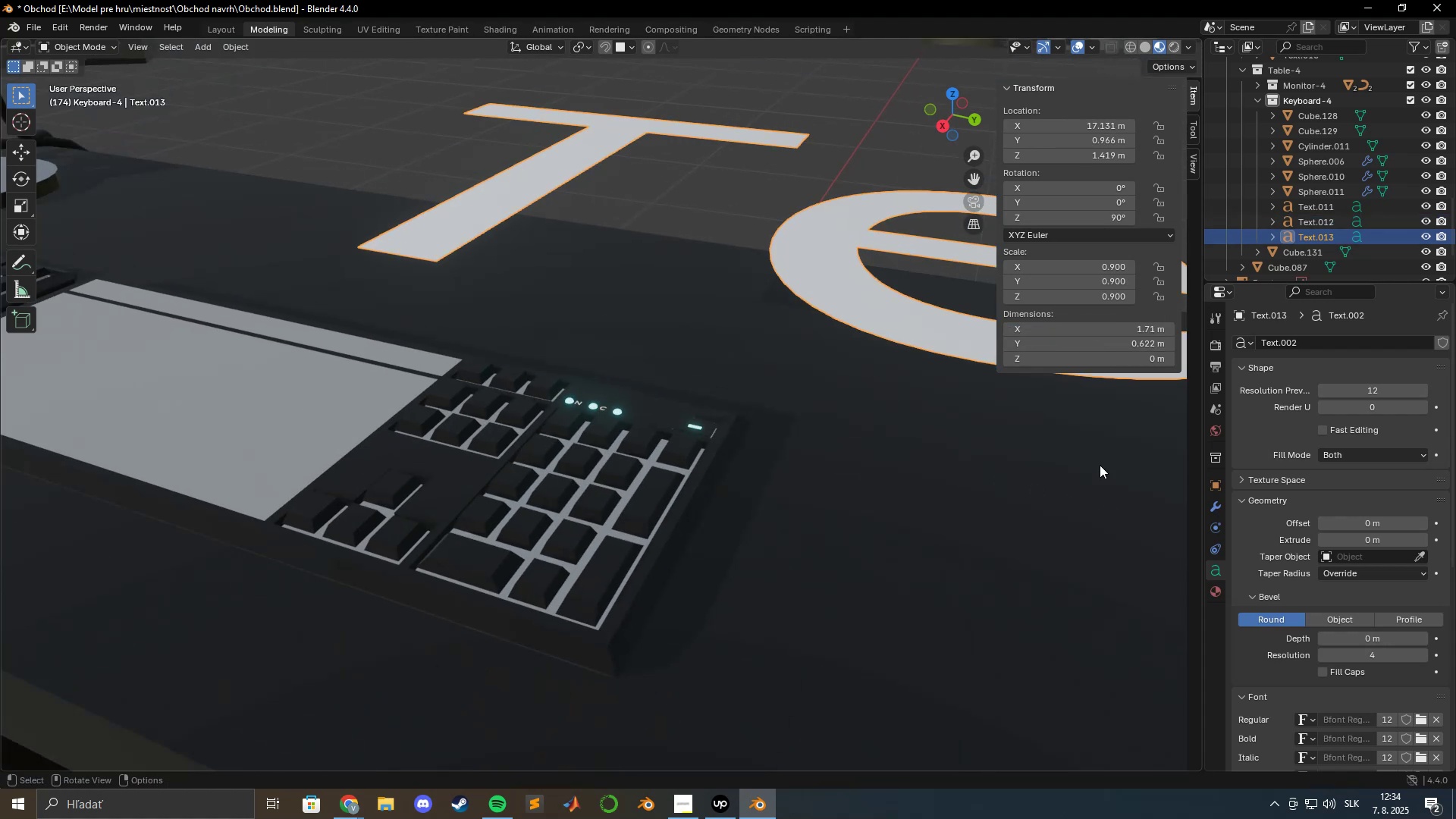 
left_click([1126, 331])
 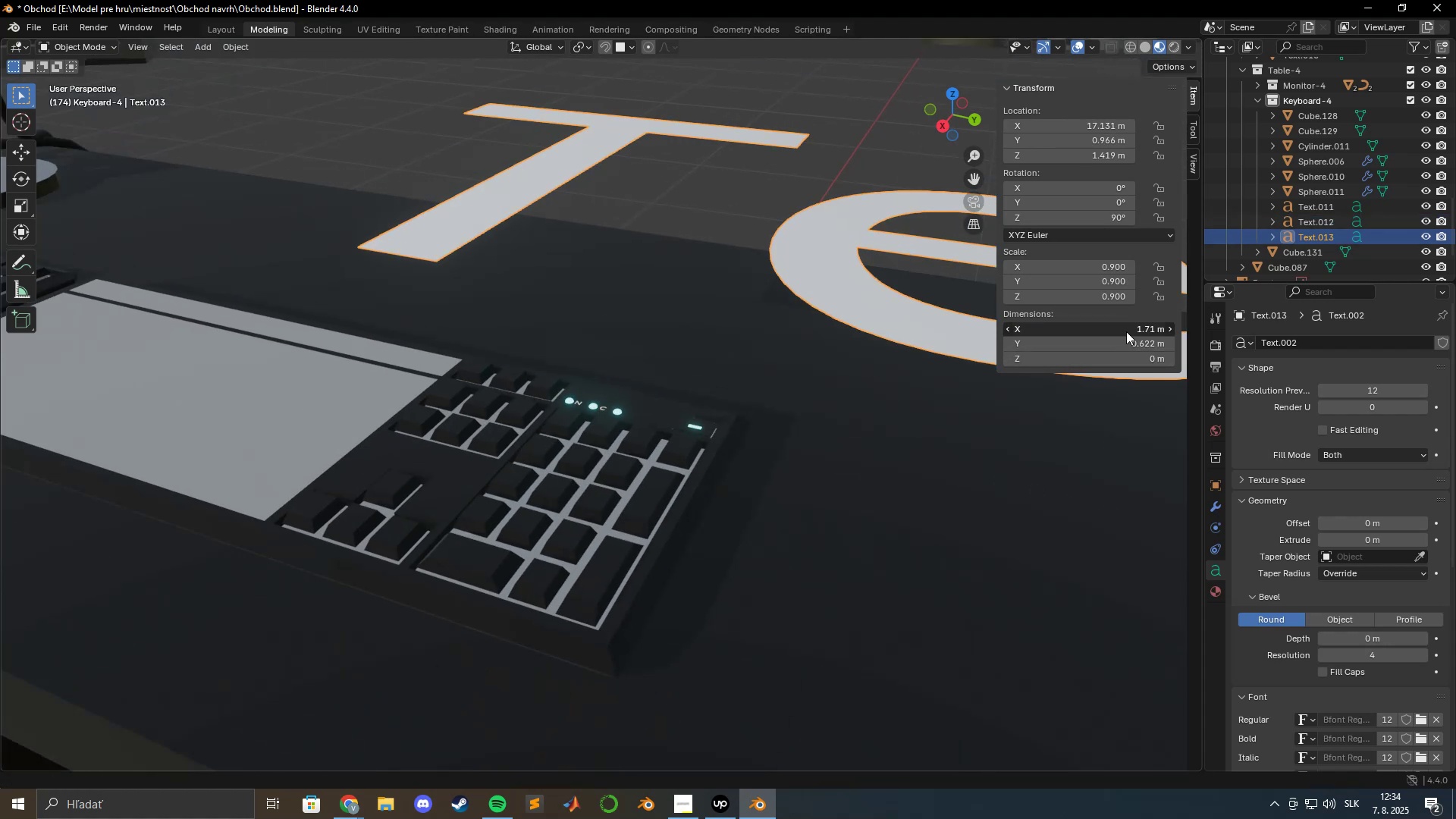 
key(Control+ControlLeft)
 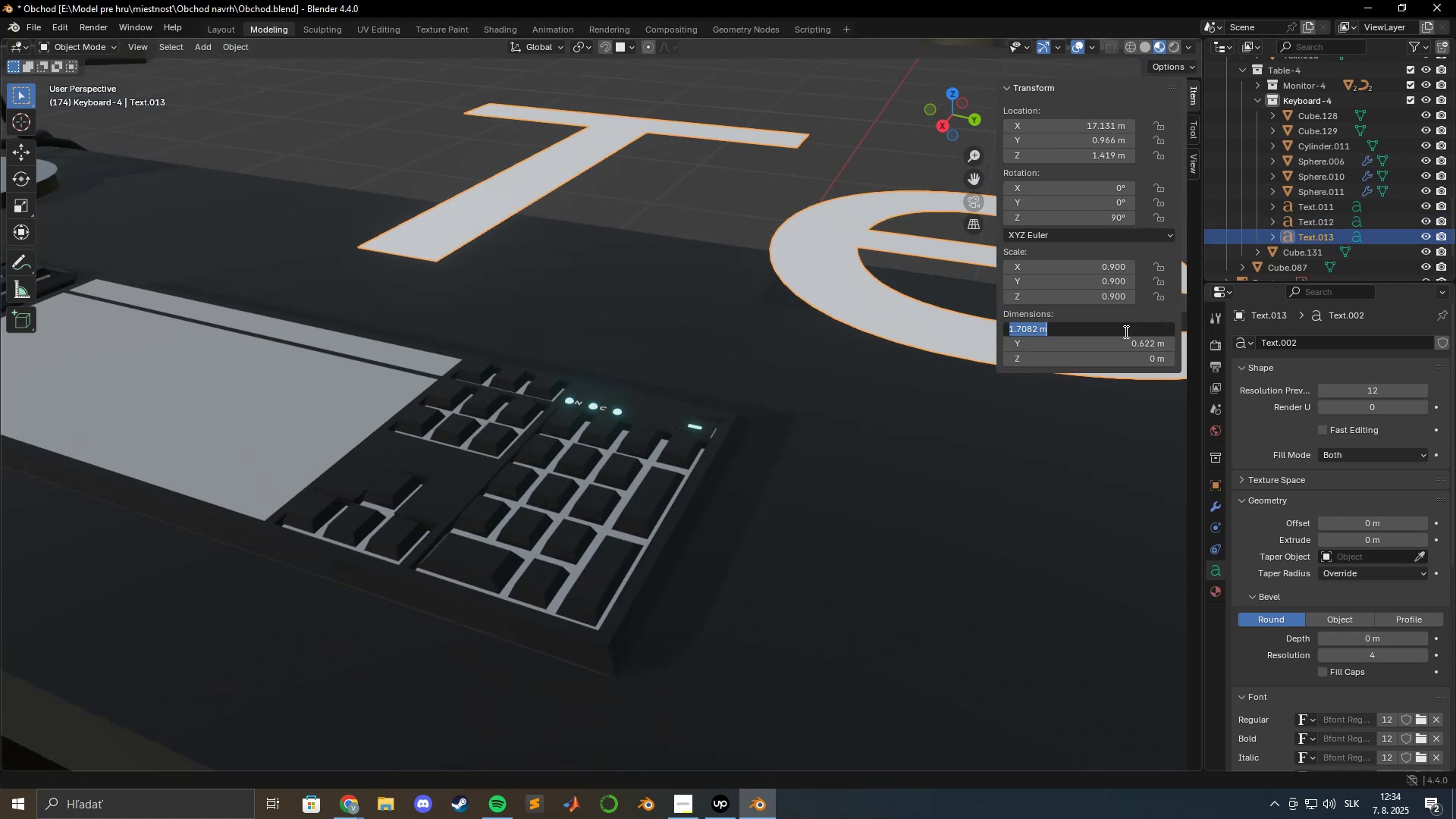 
key(Control+V)
 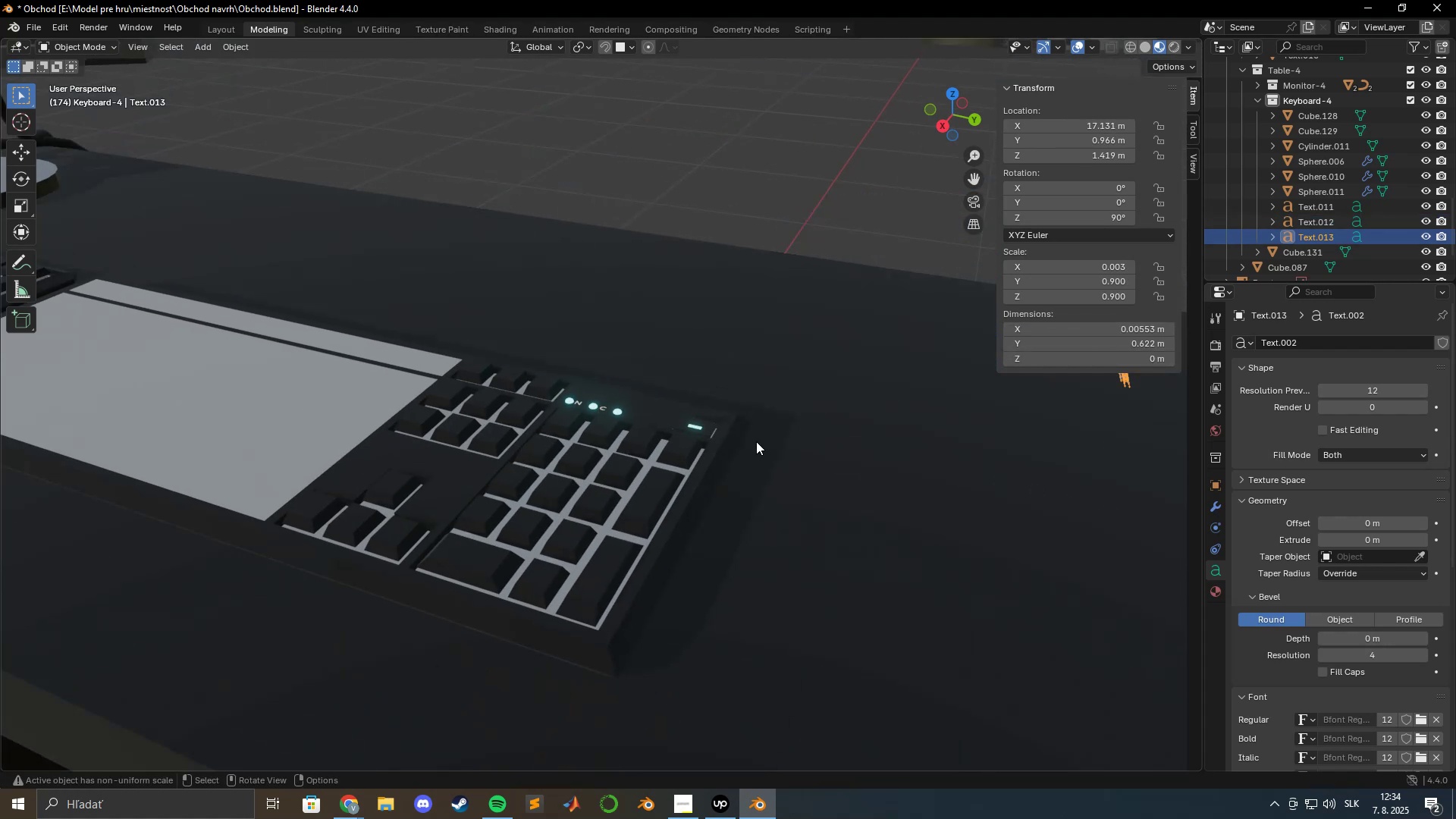 
scroll: coordinate [624, 421], scroll_direction: up, amount: 4.0
 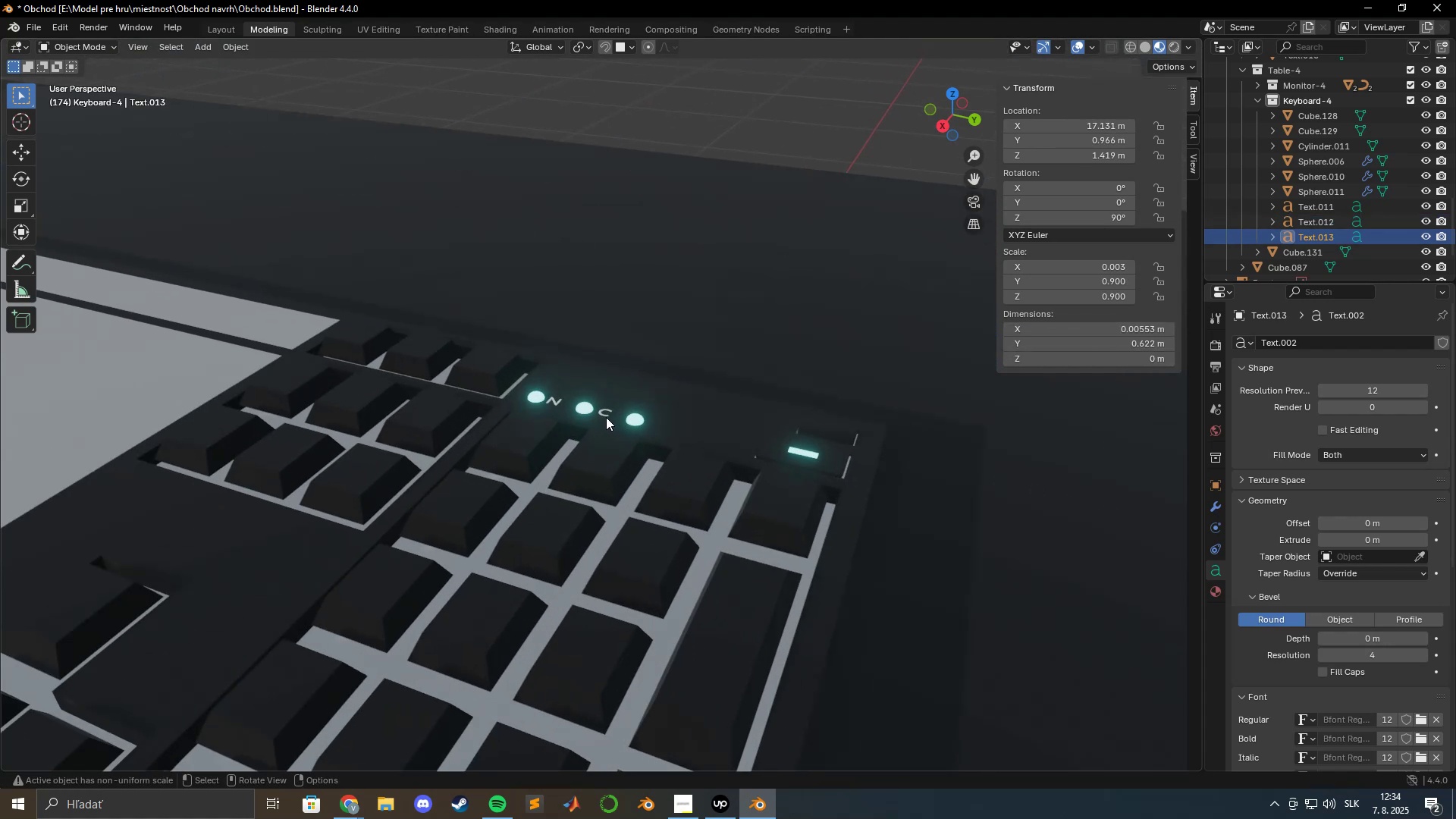 
left_click([605, 415])
 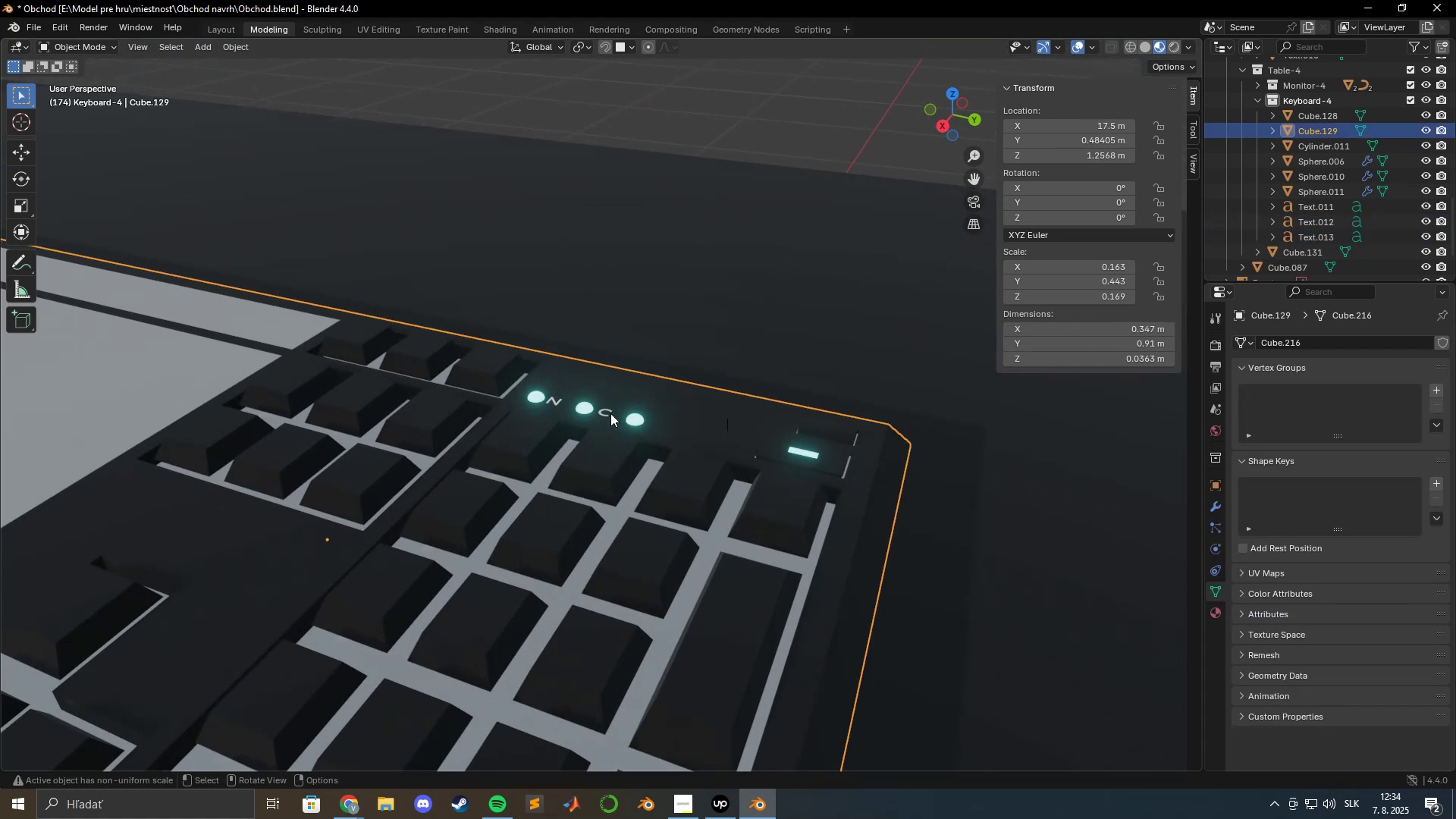 
left_click([607, 413])
 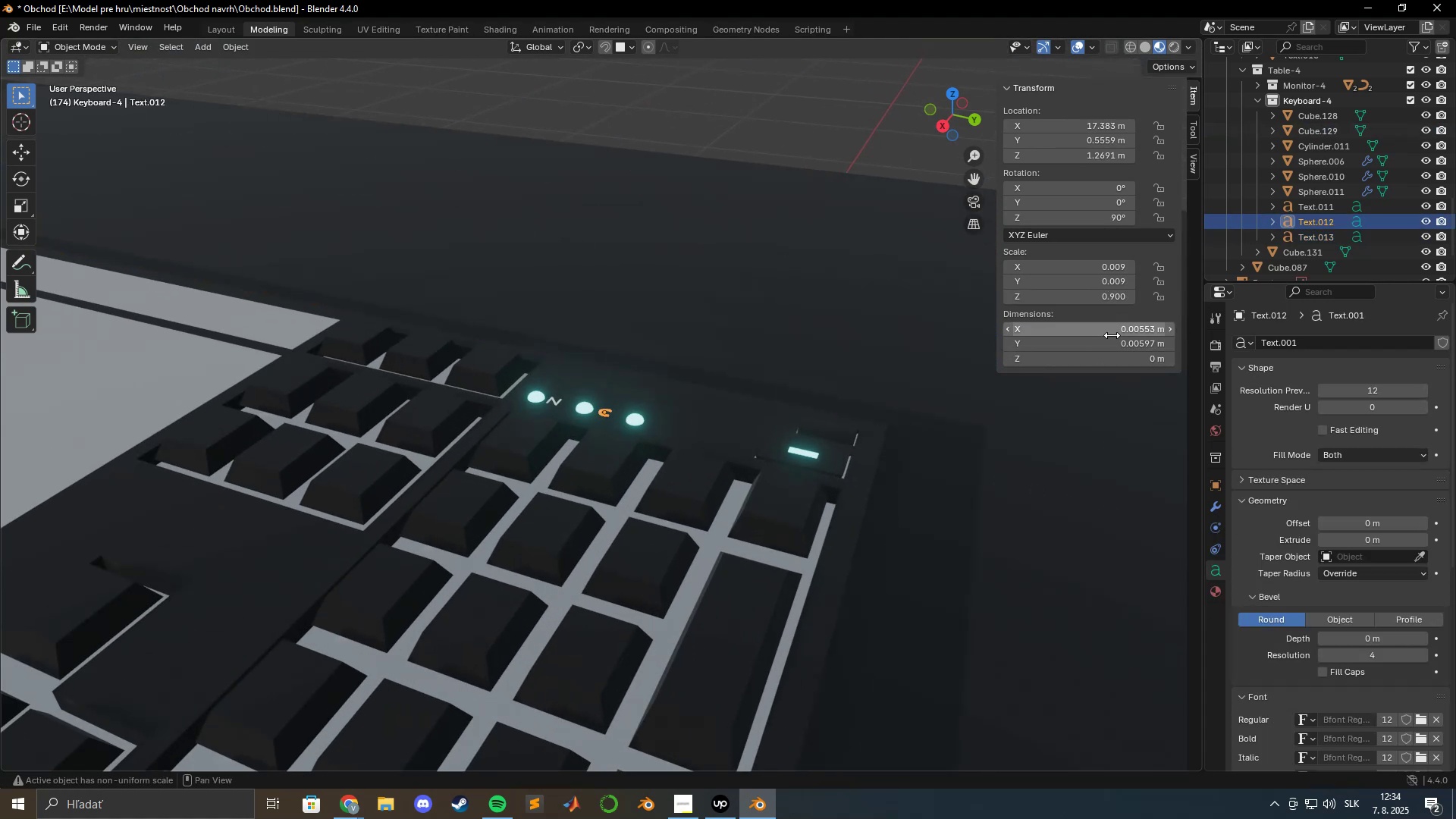 
left_click([1114, 344])
 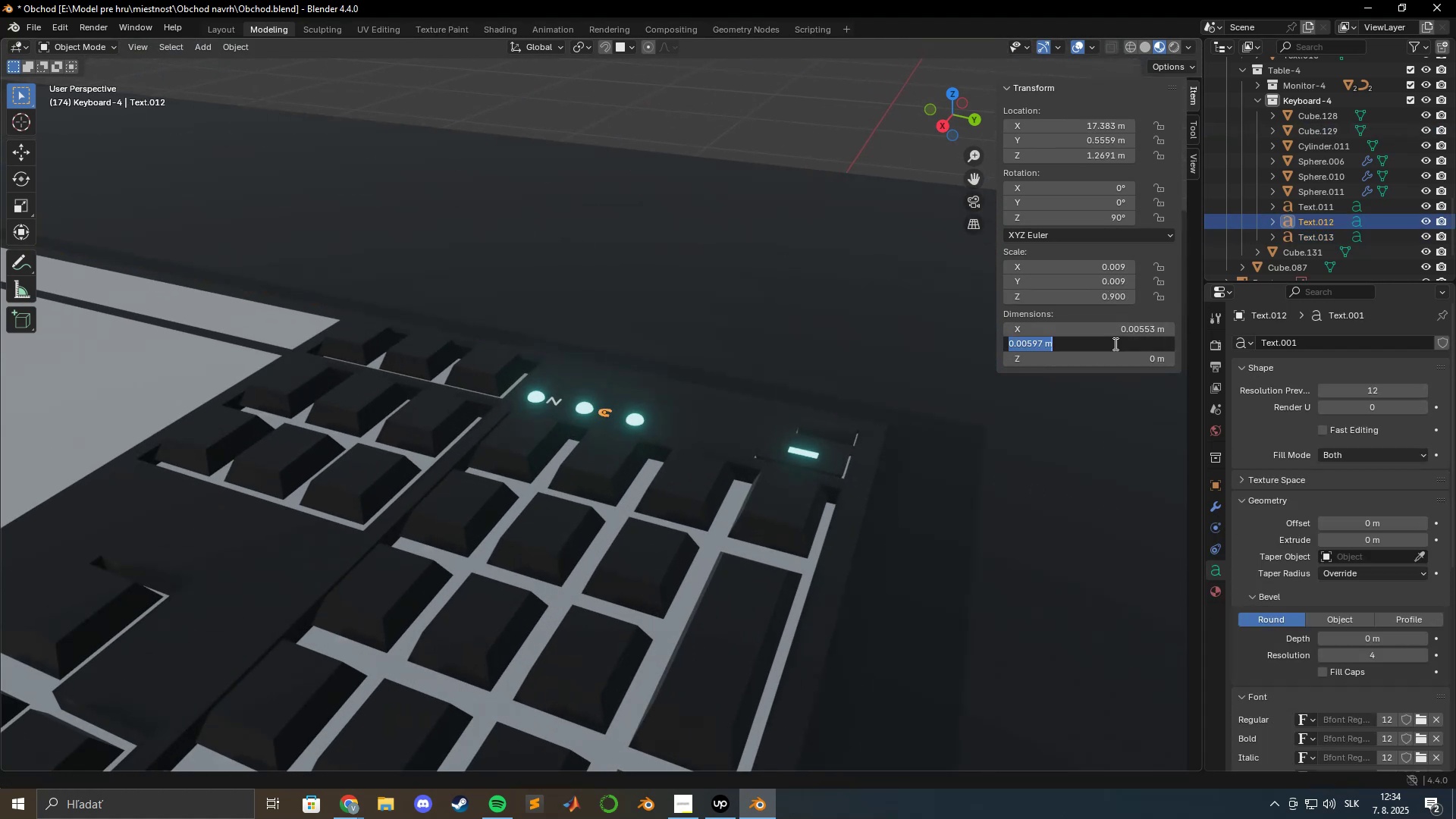 
key(Control+C)
 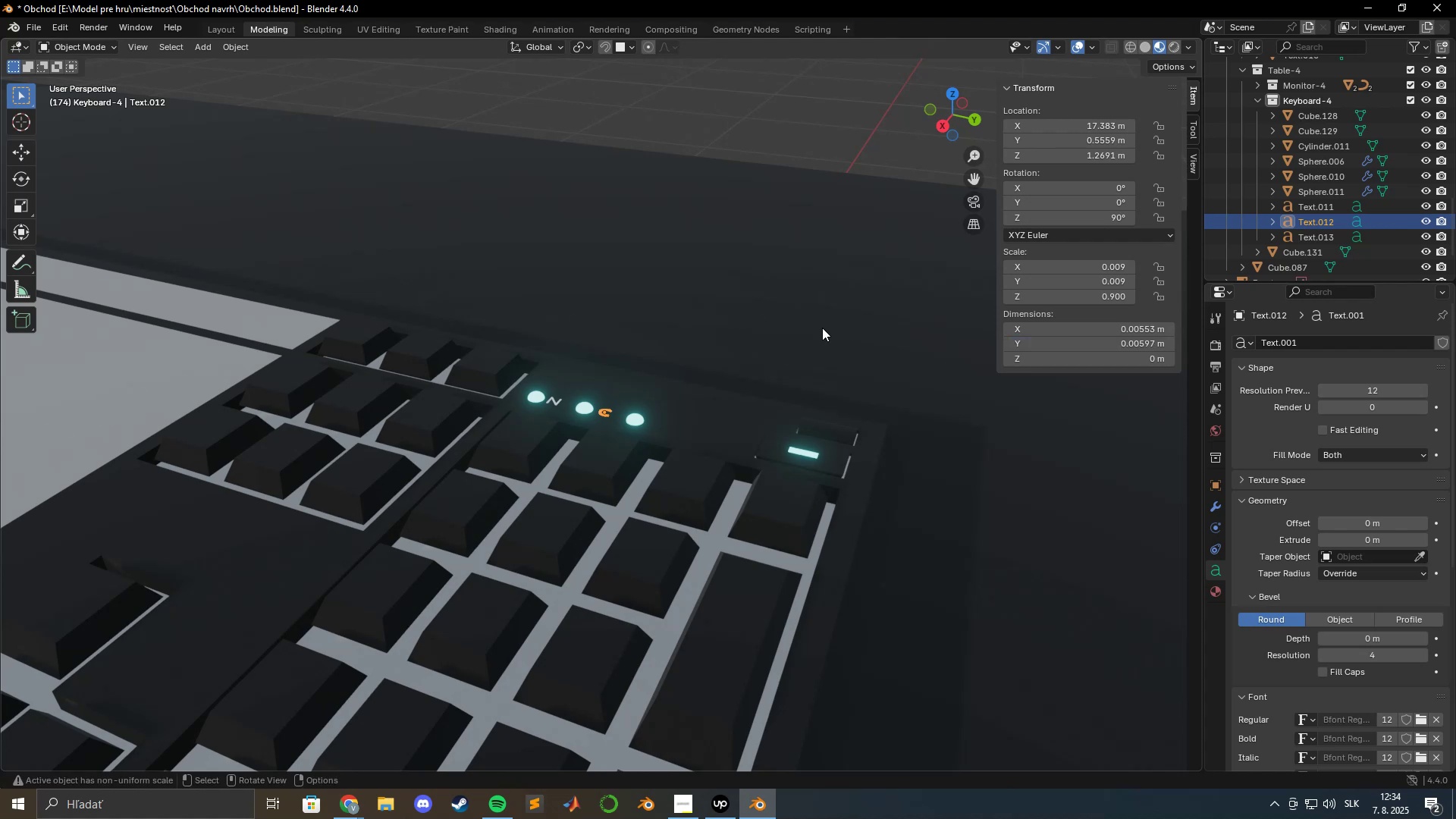 
double_click([822, 328])
 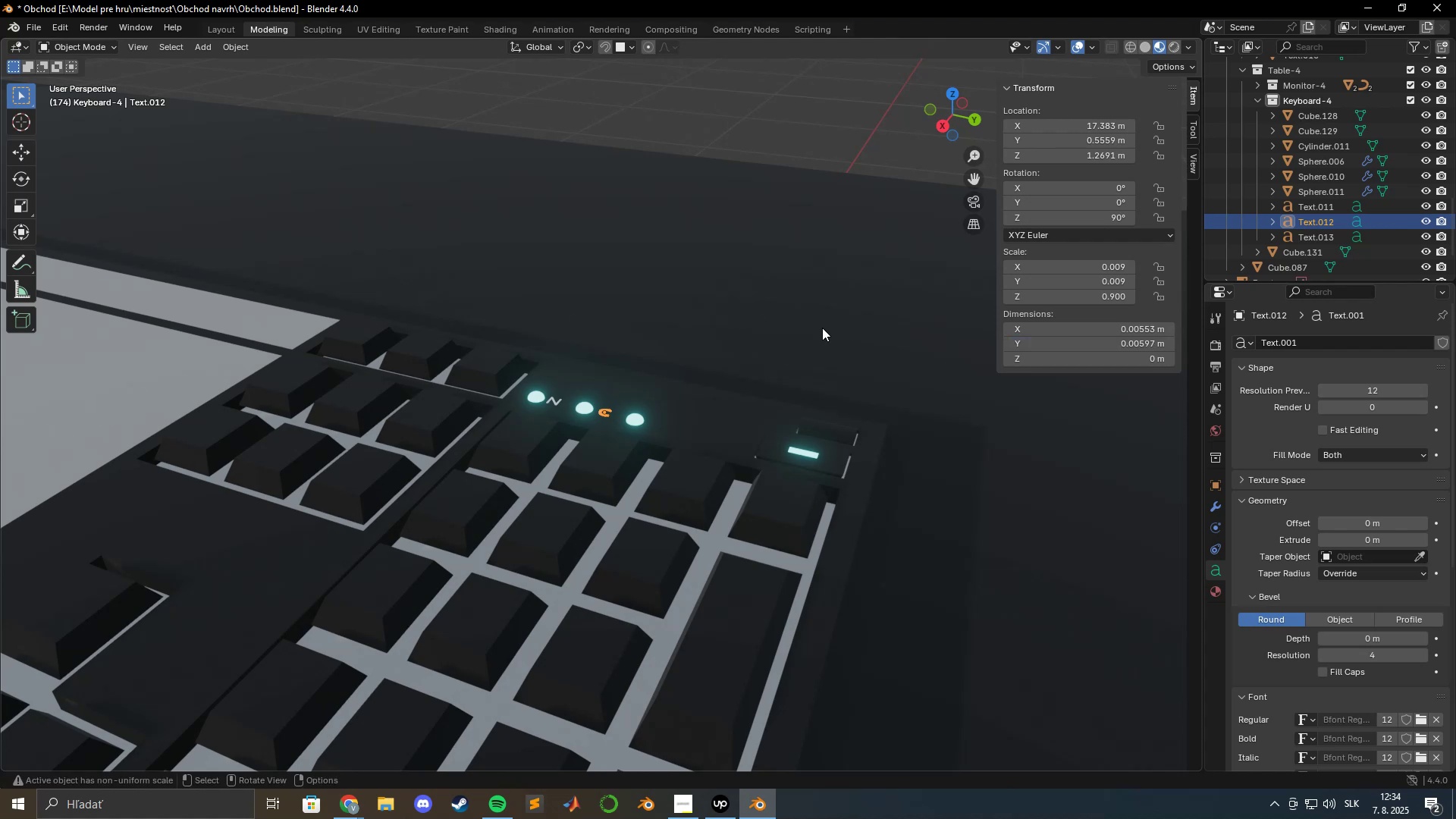 
scroll: coordinate [822, 328], scroll_direction: down, amount: 10.0
 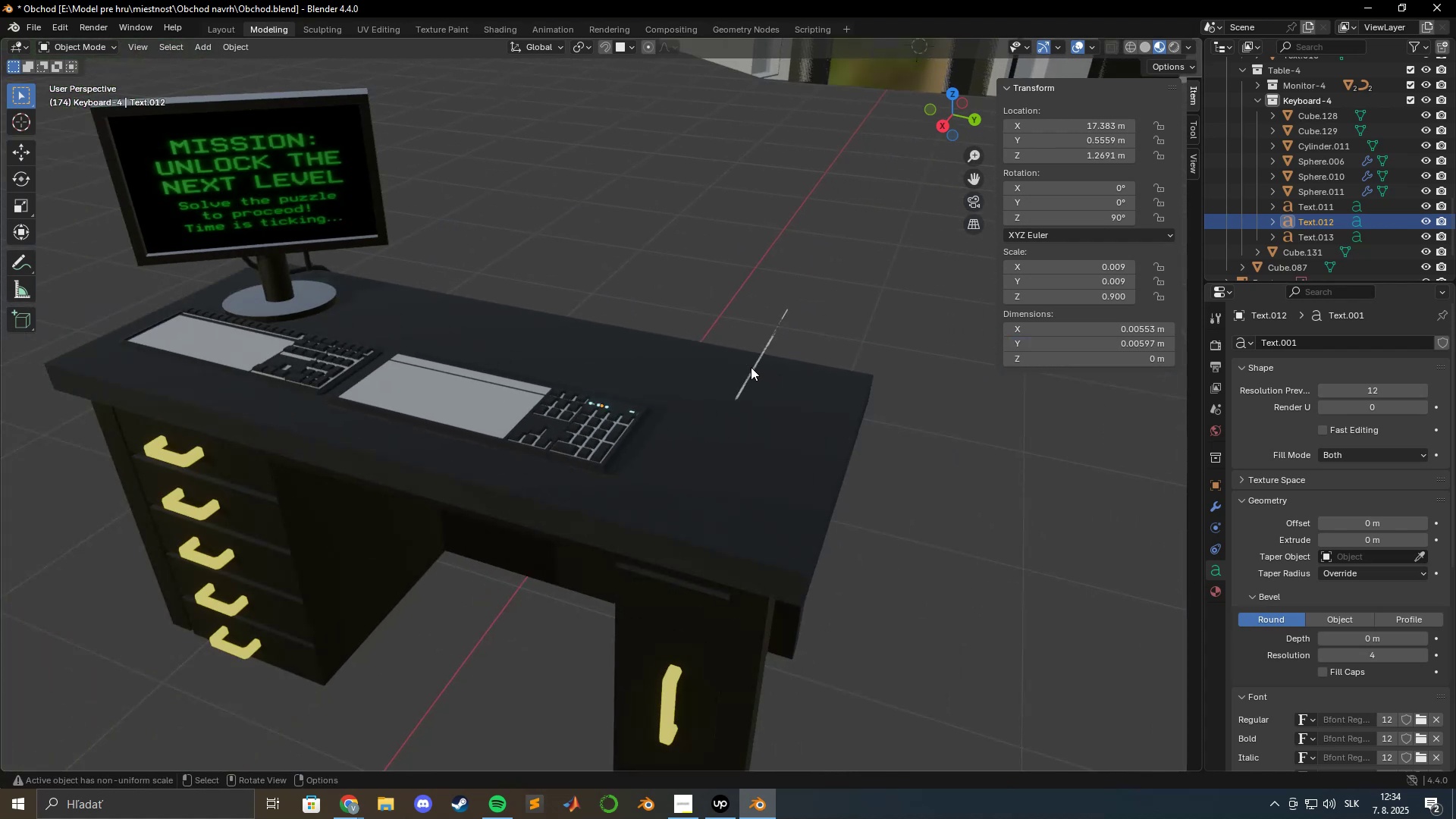 
left_click([751, 367])
 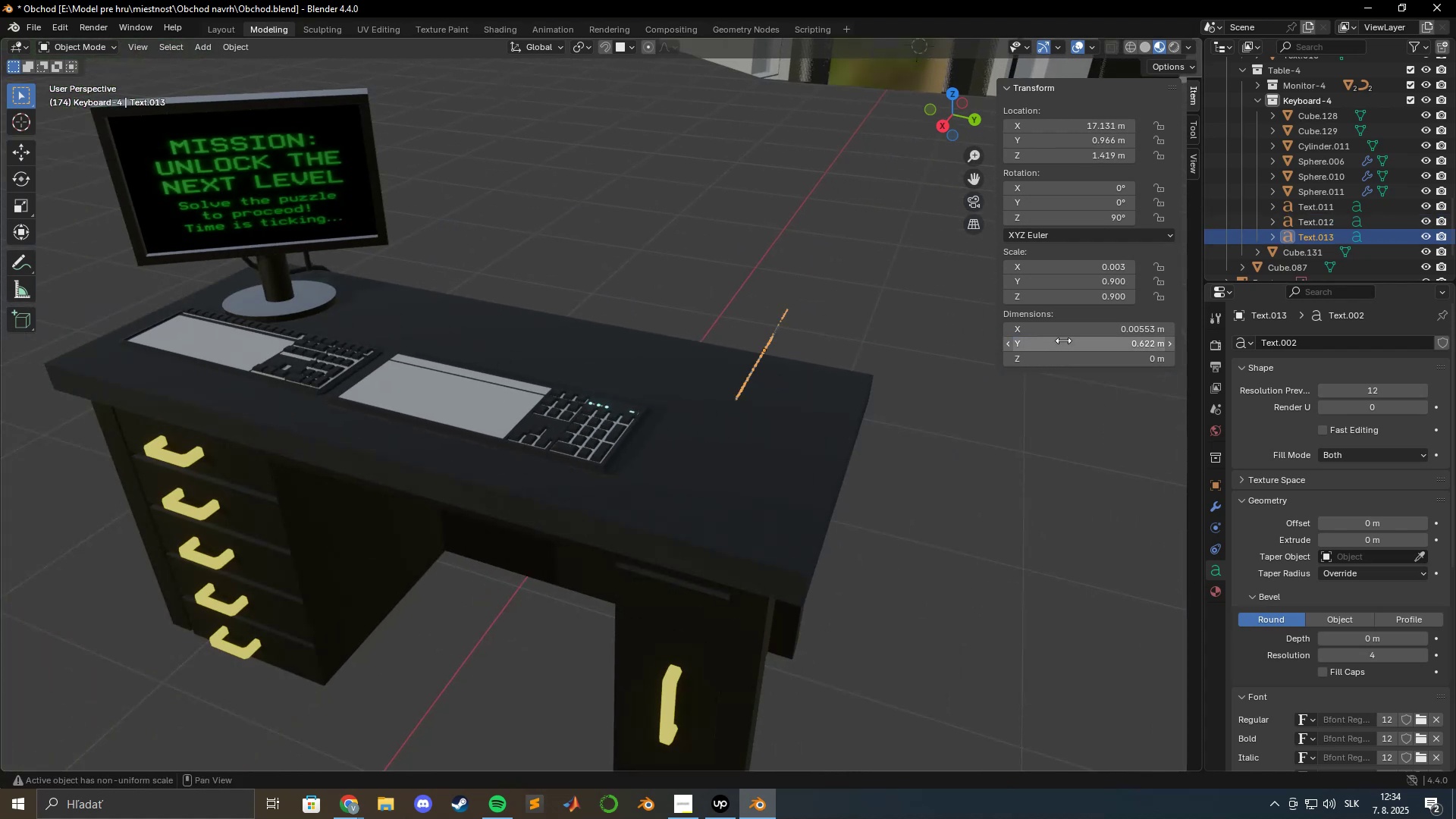 
key(Control+ControlLeft)
 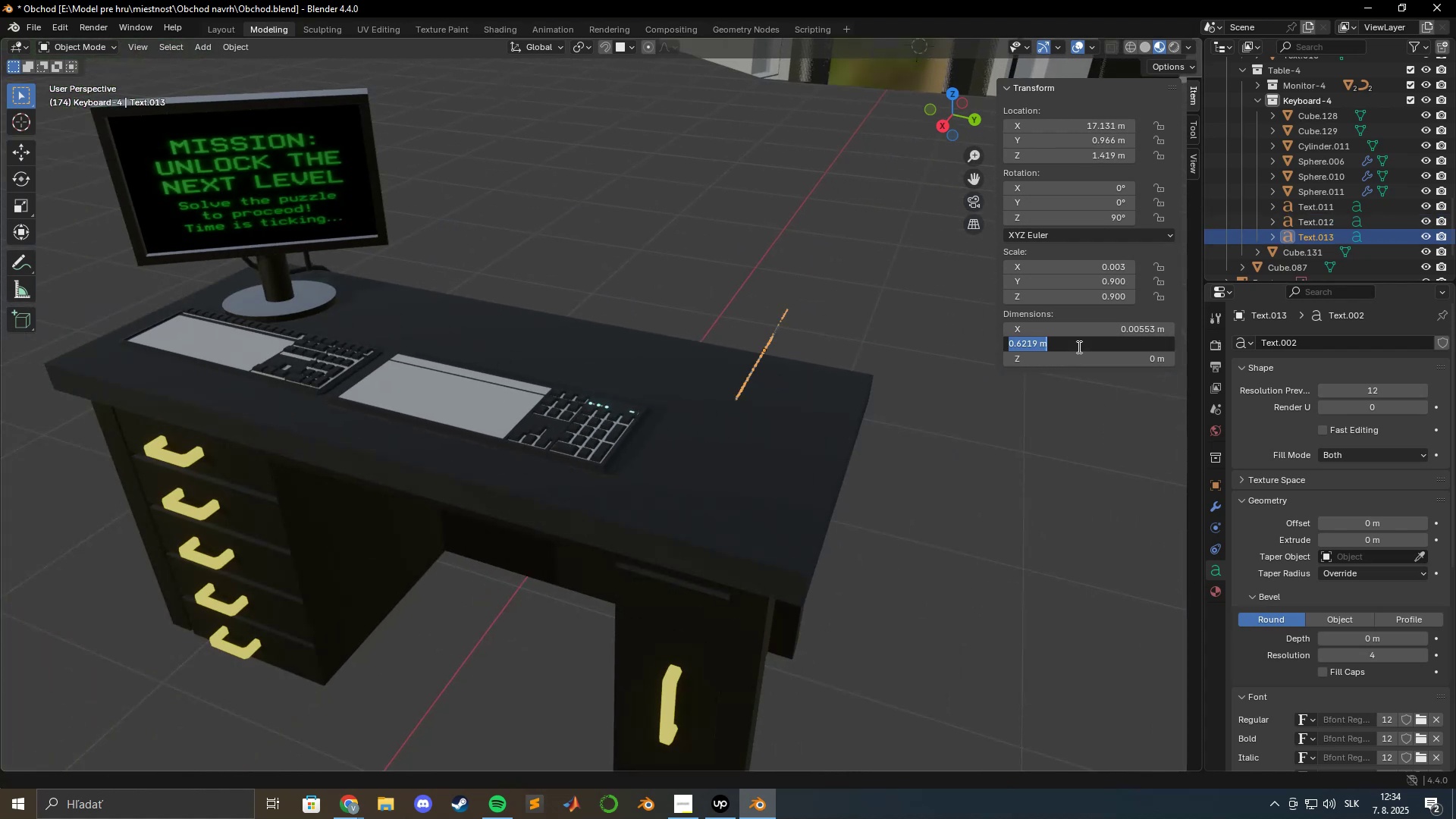 
key(Control+V)
 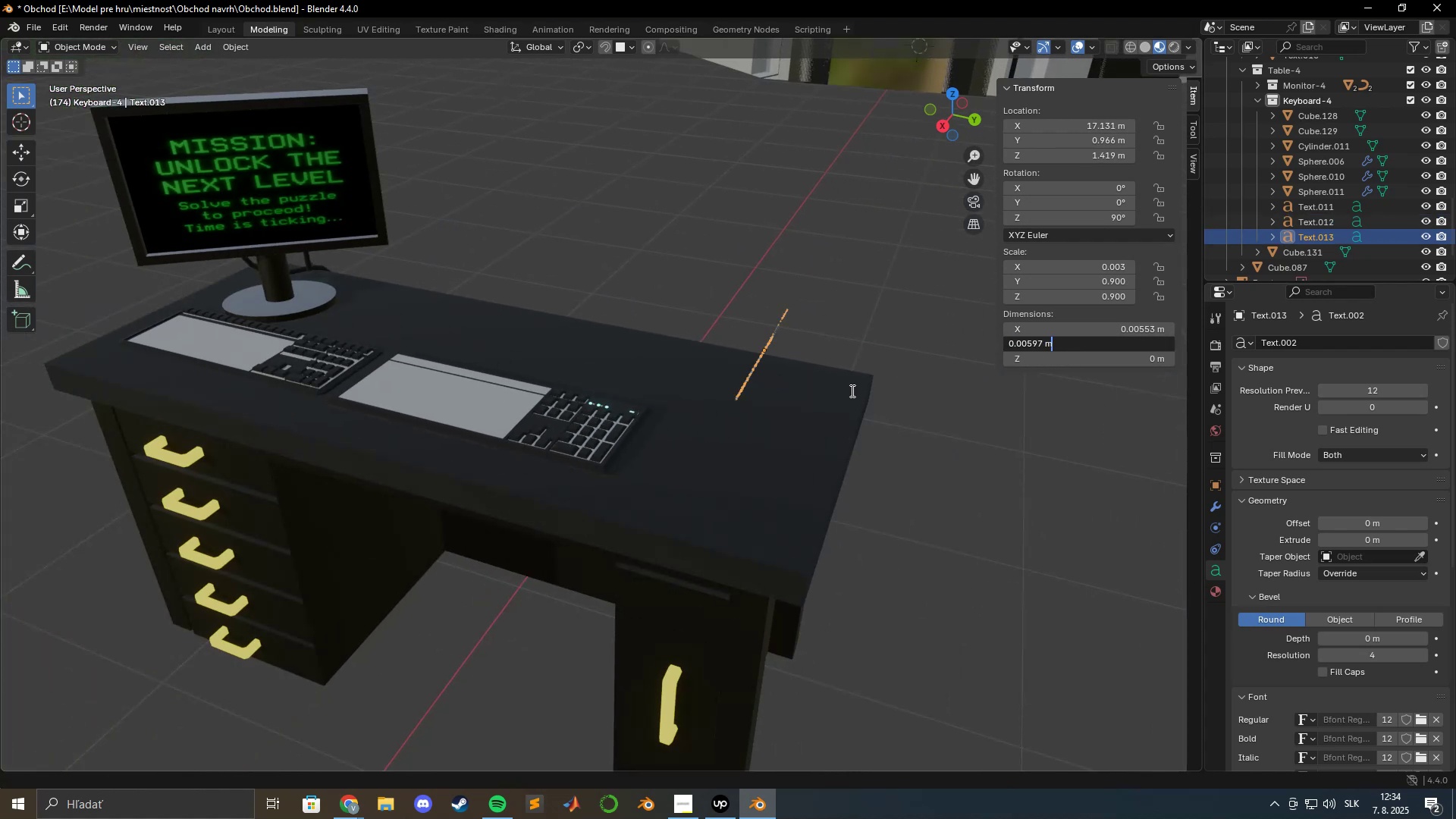 
key(Enter)
 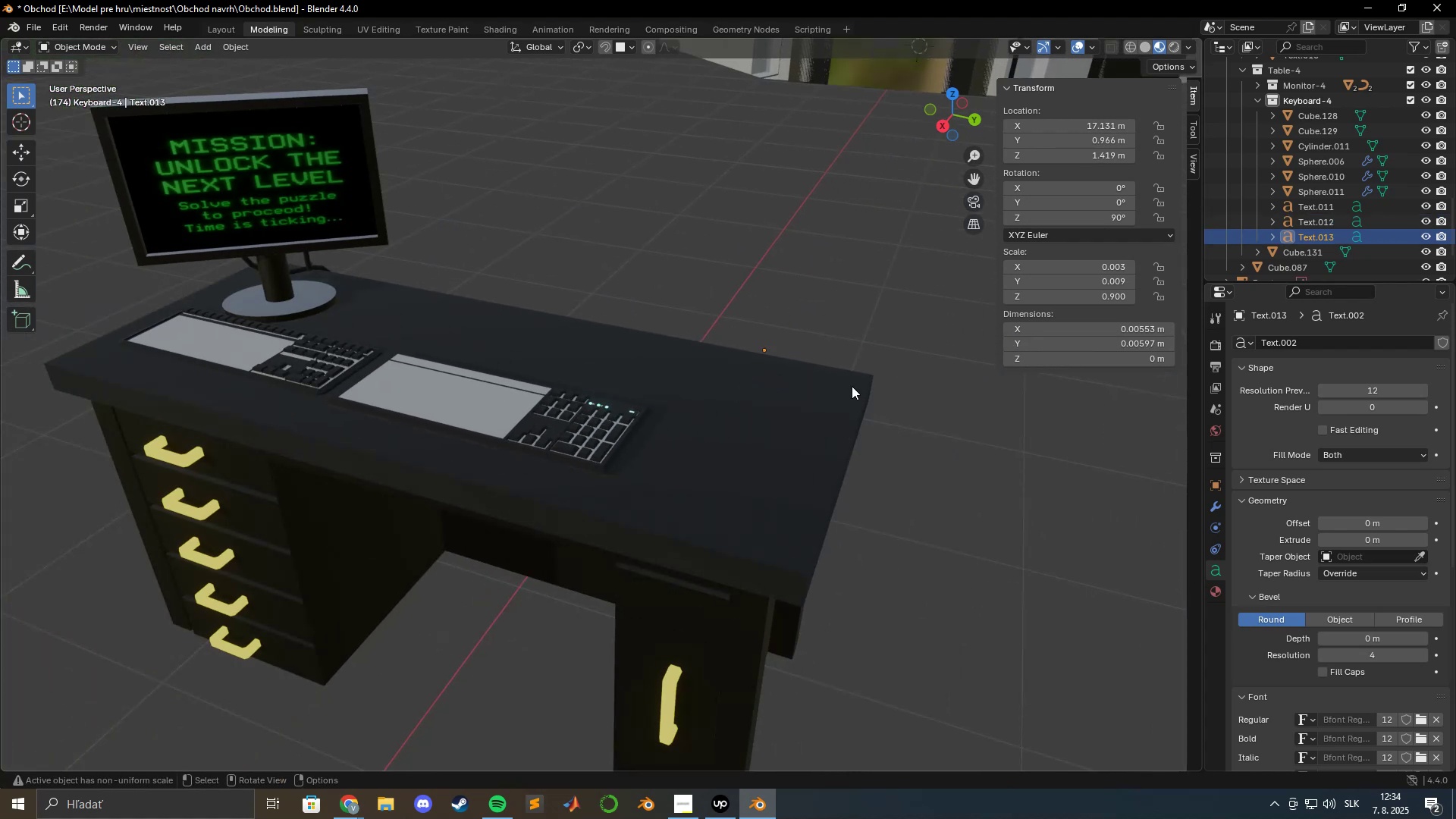 
scroll: coordinate [822, 381], scroll_direction: up, amount: 5.0
 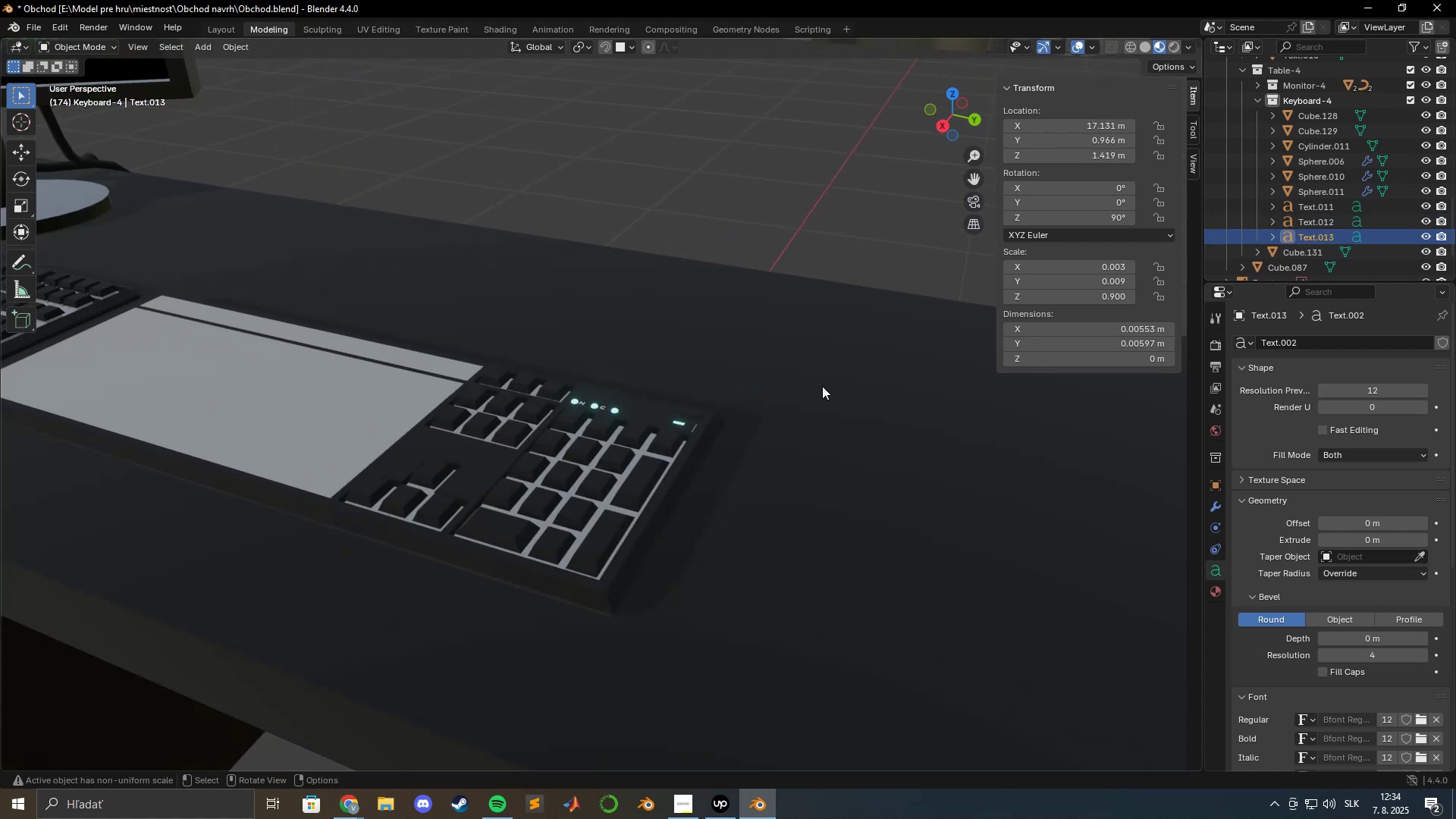 
scroll: coordinate [821, 386], scroll_direction: down, amount: 5.0
 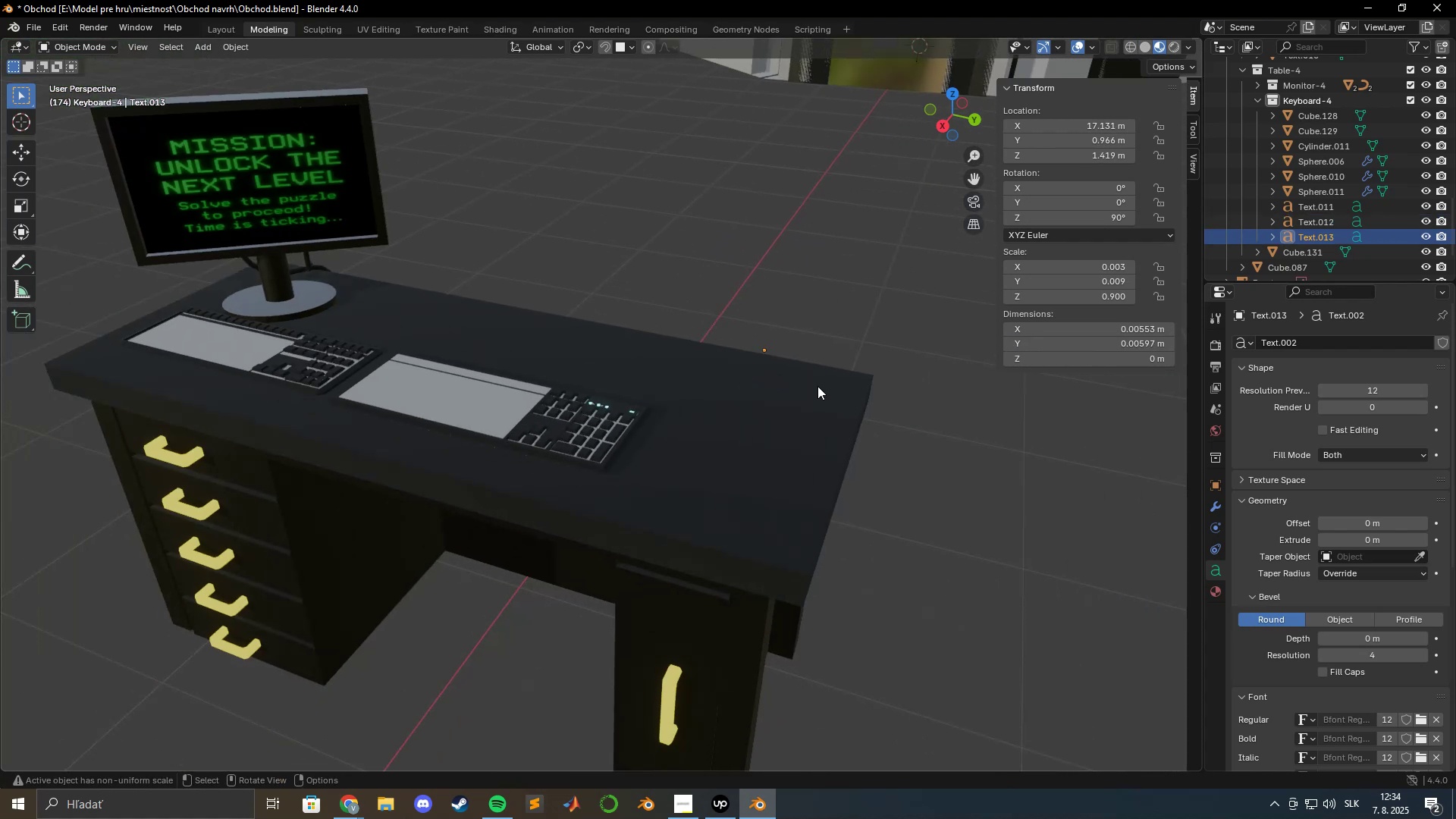 
type(gxy)
 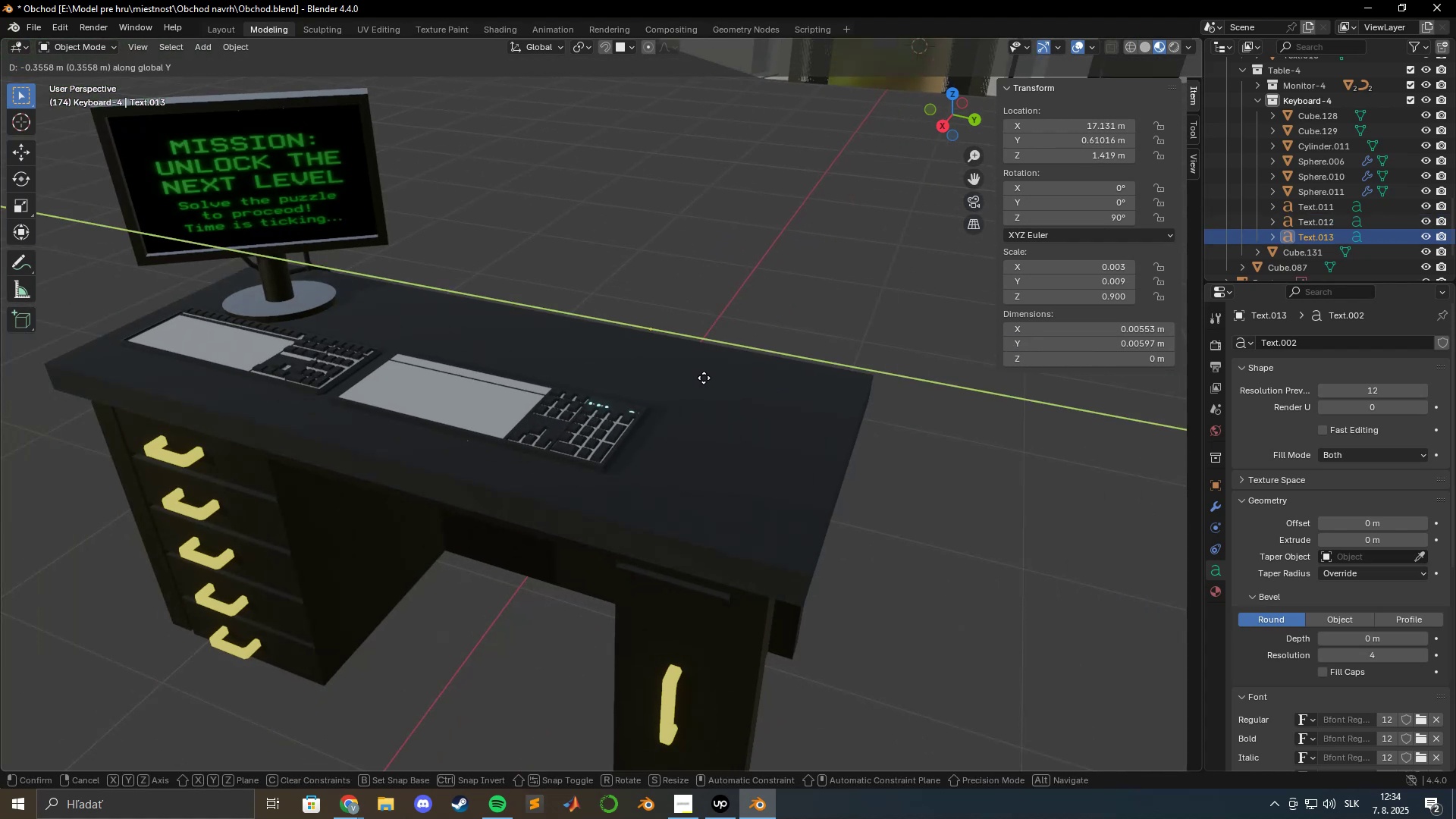 
left_click([714, 378])
 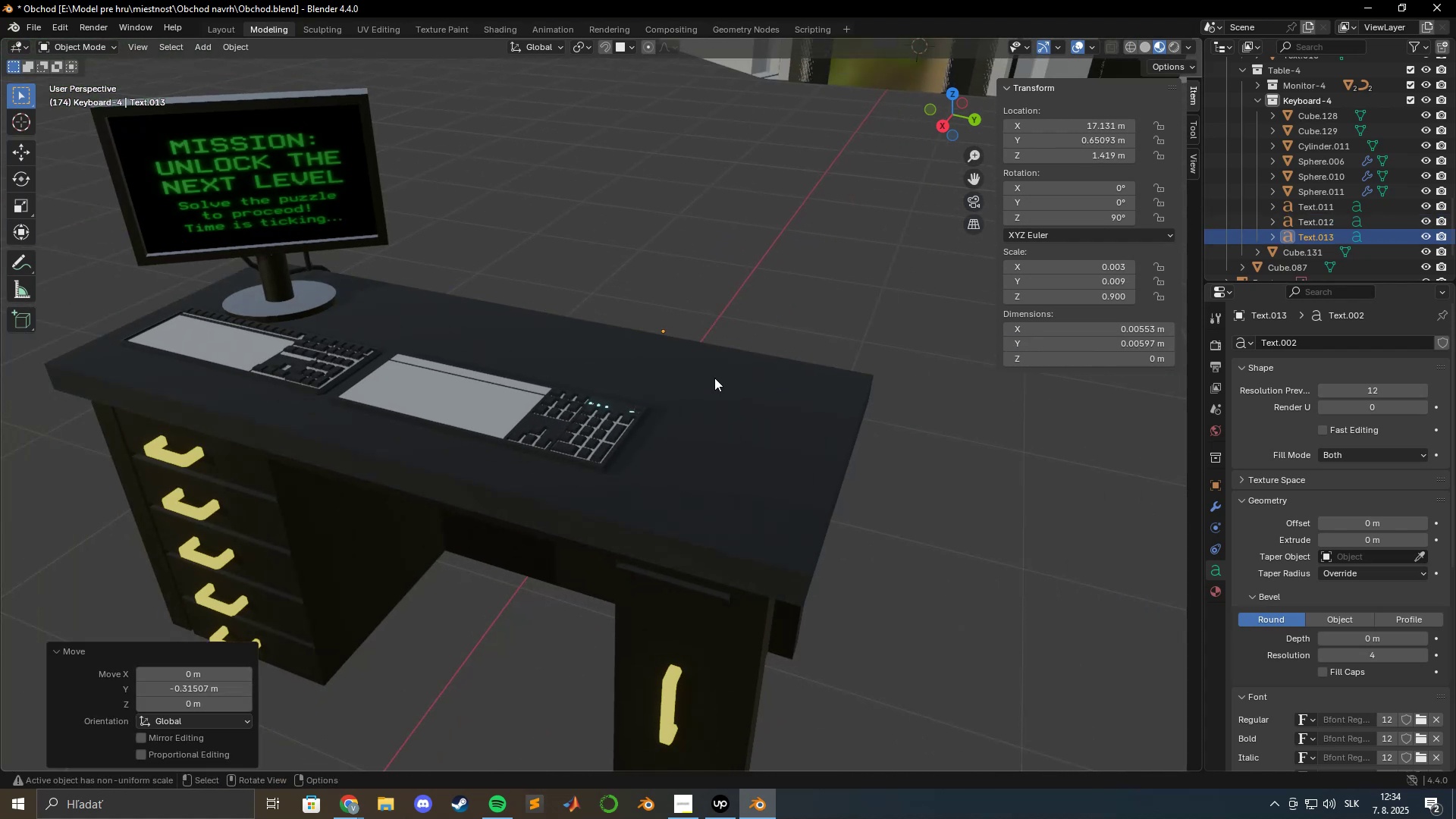 
type(gx)
 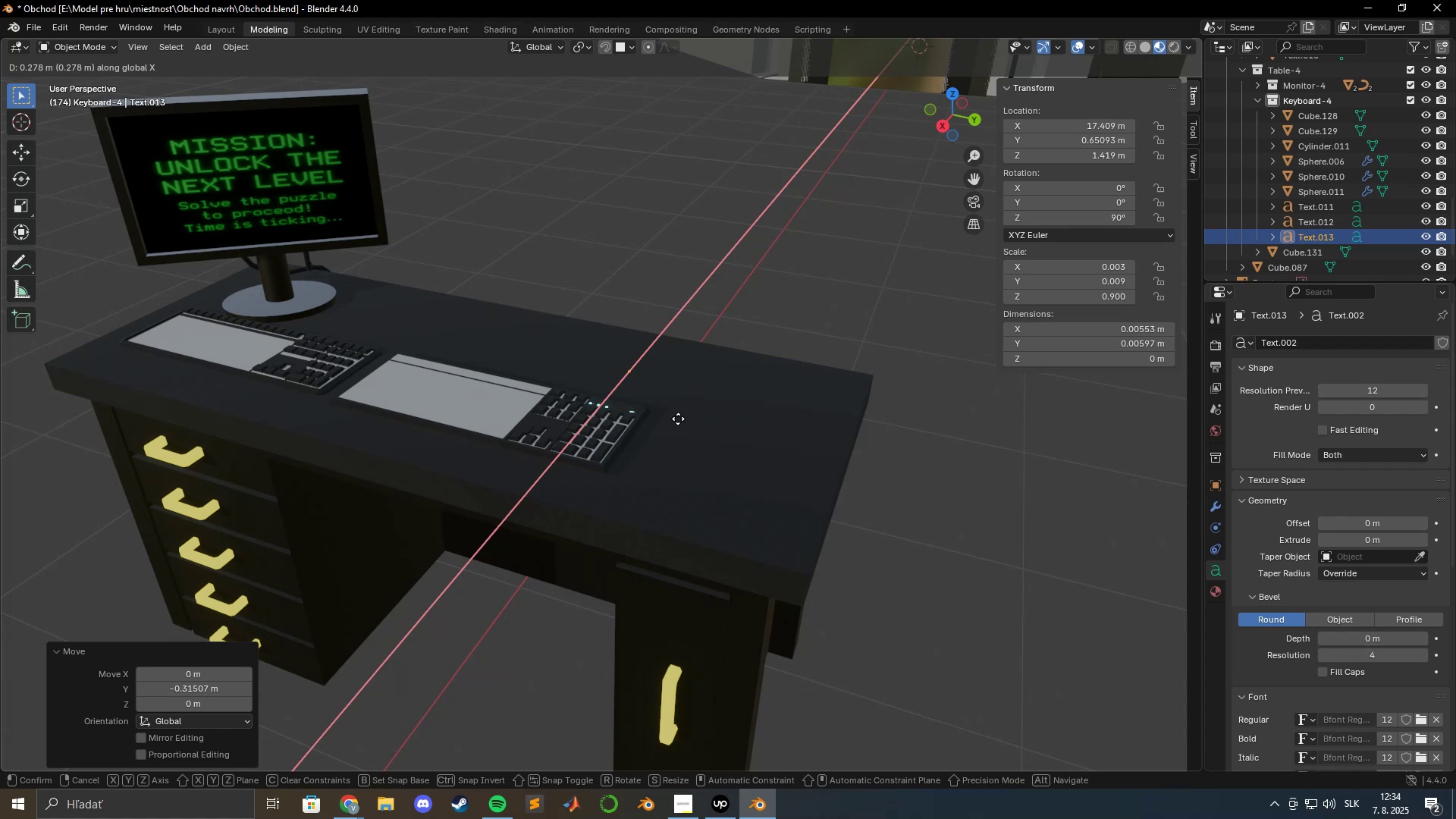 
left_click([676, 423])
 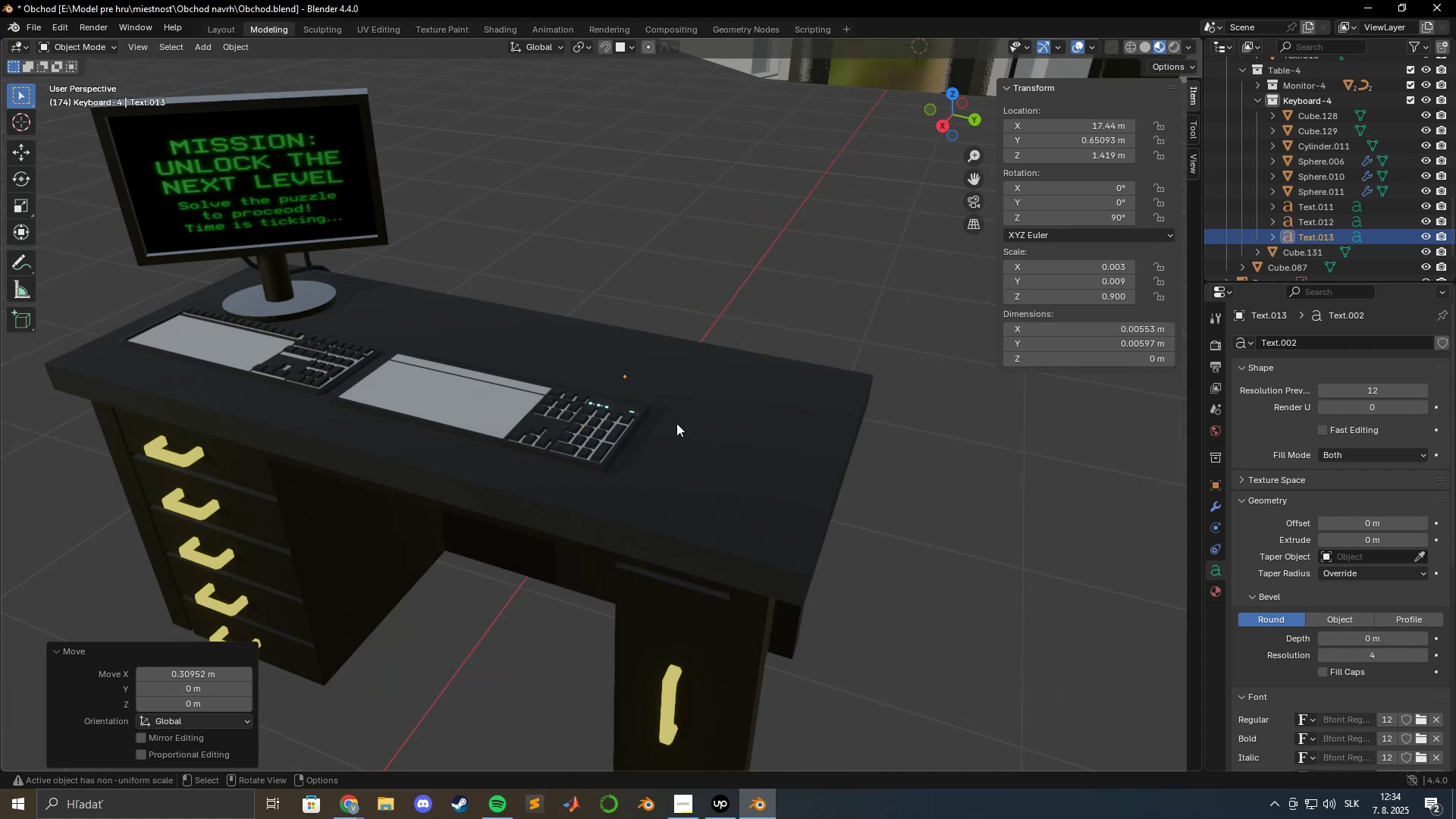 
type(gz.)
key(Tab)
 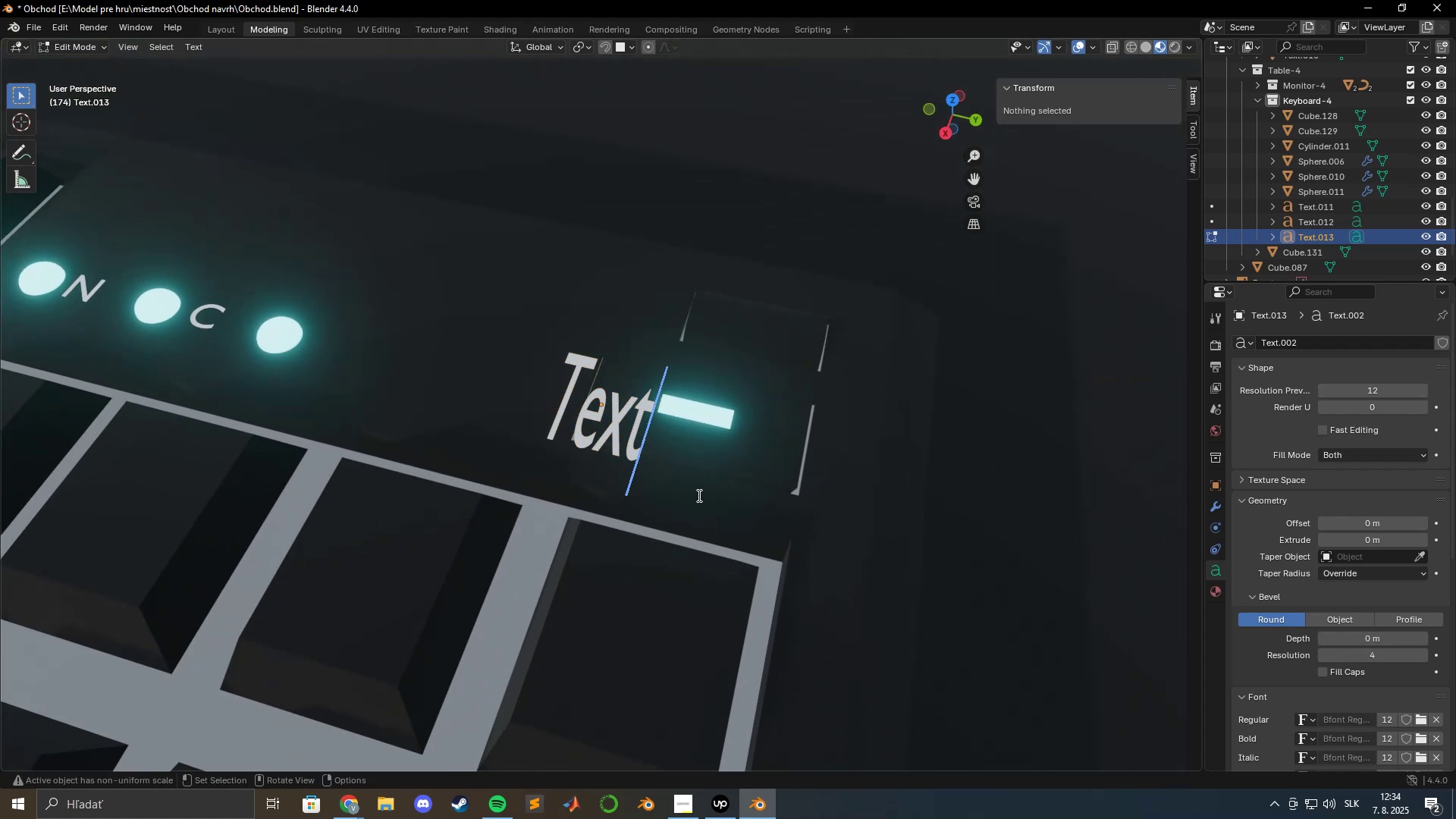 
scroll: coordinate [703, 499], scroll_direction: down, amount: 6.0
 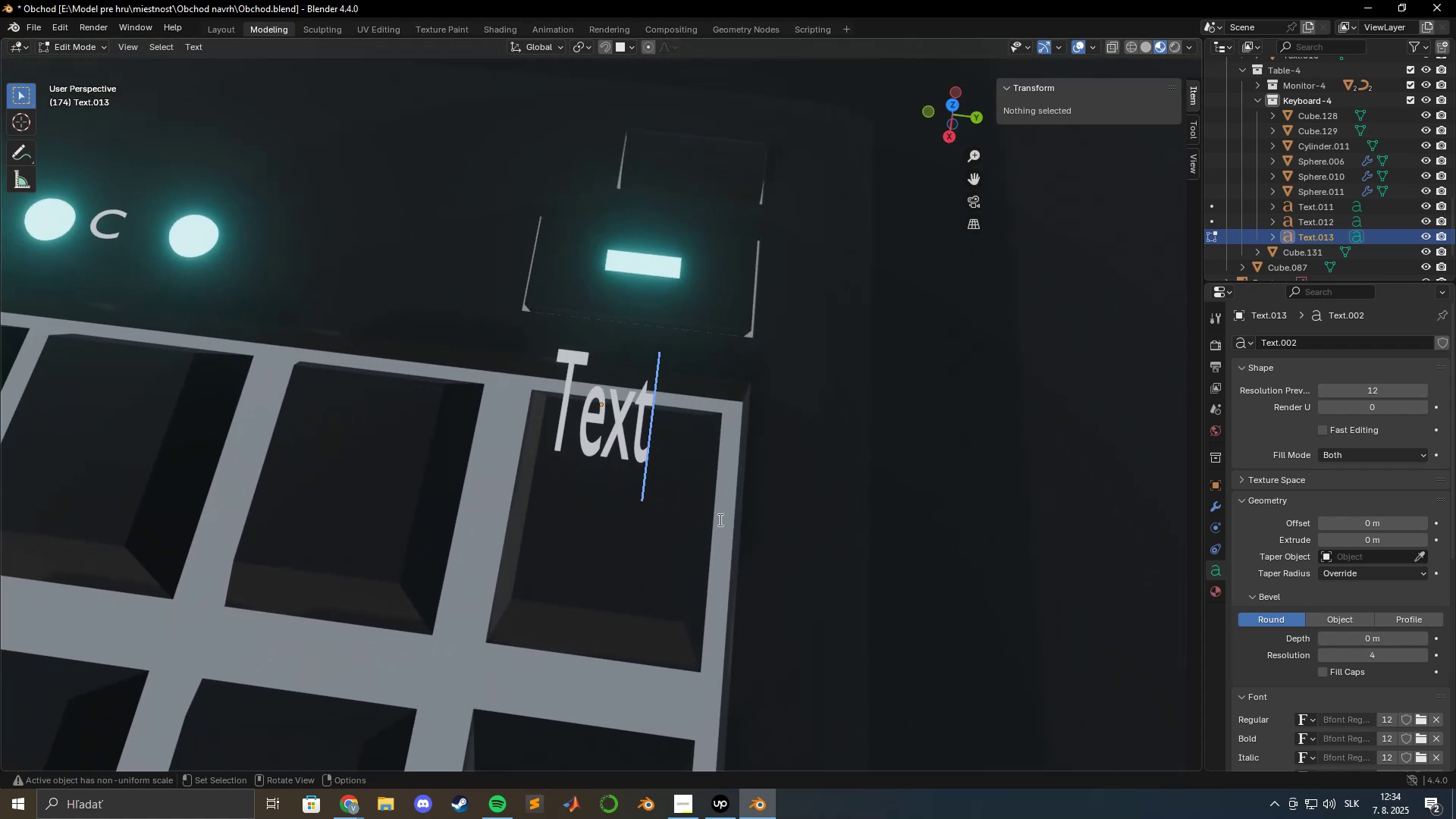 
key(Backspace)
 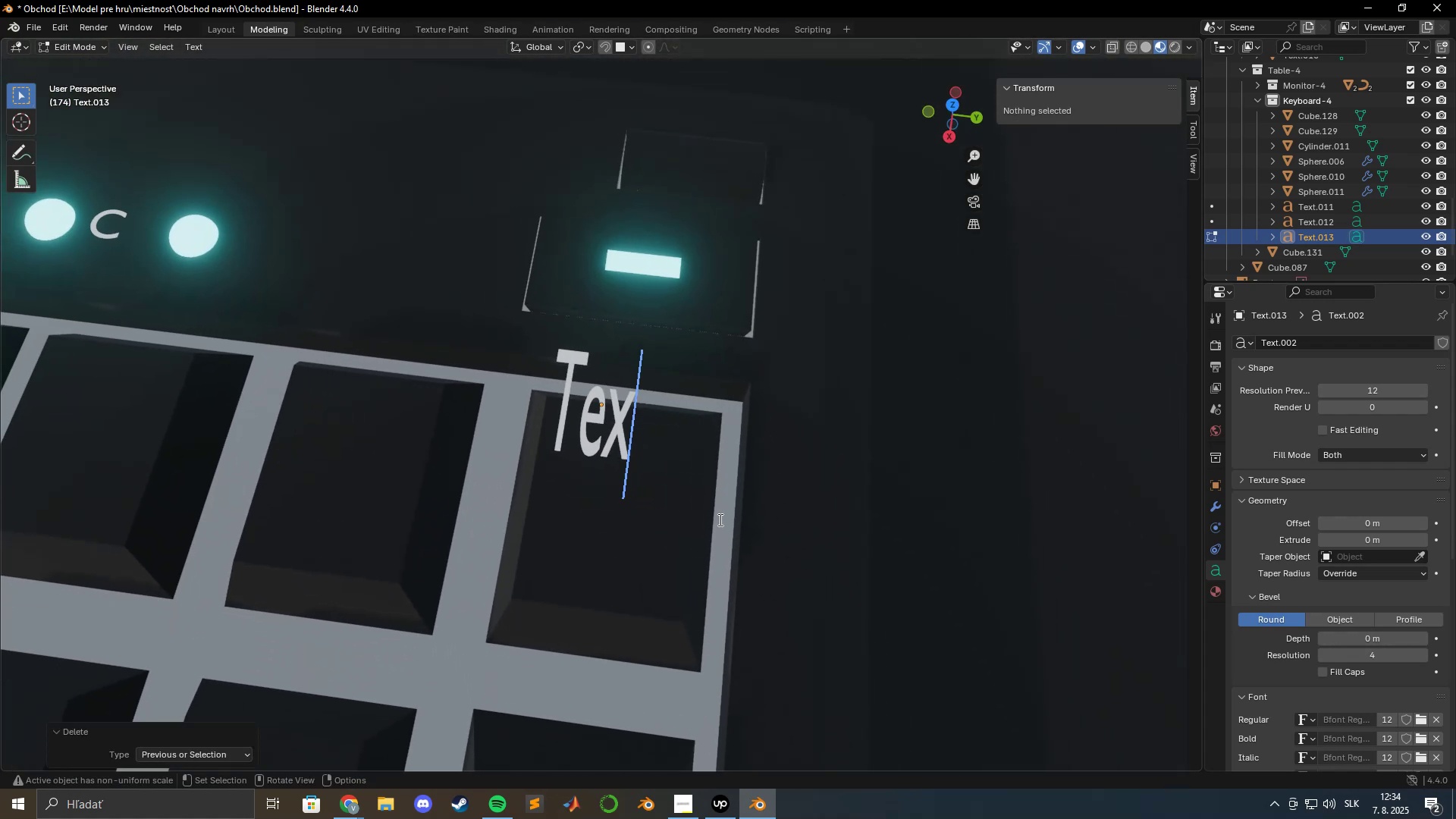 
key(Backspace)
 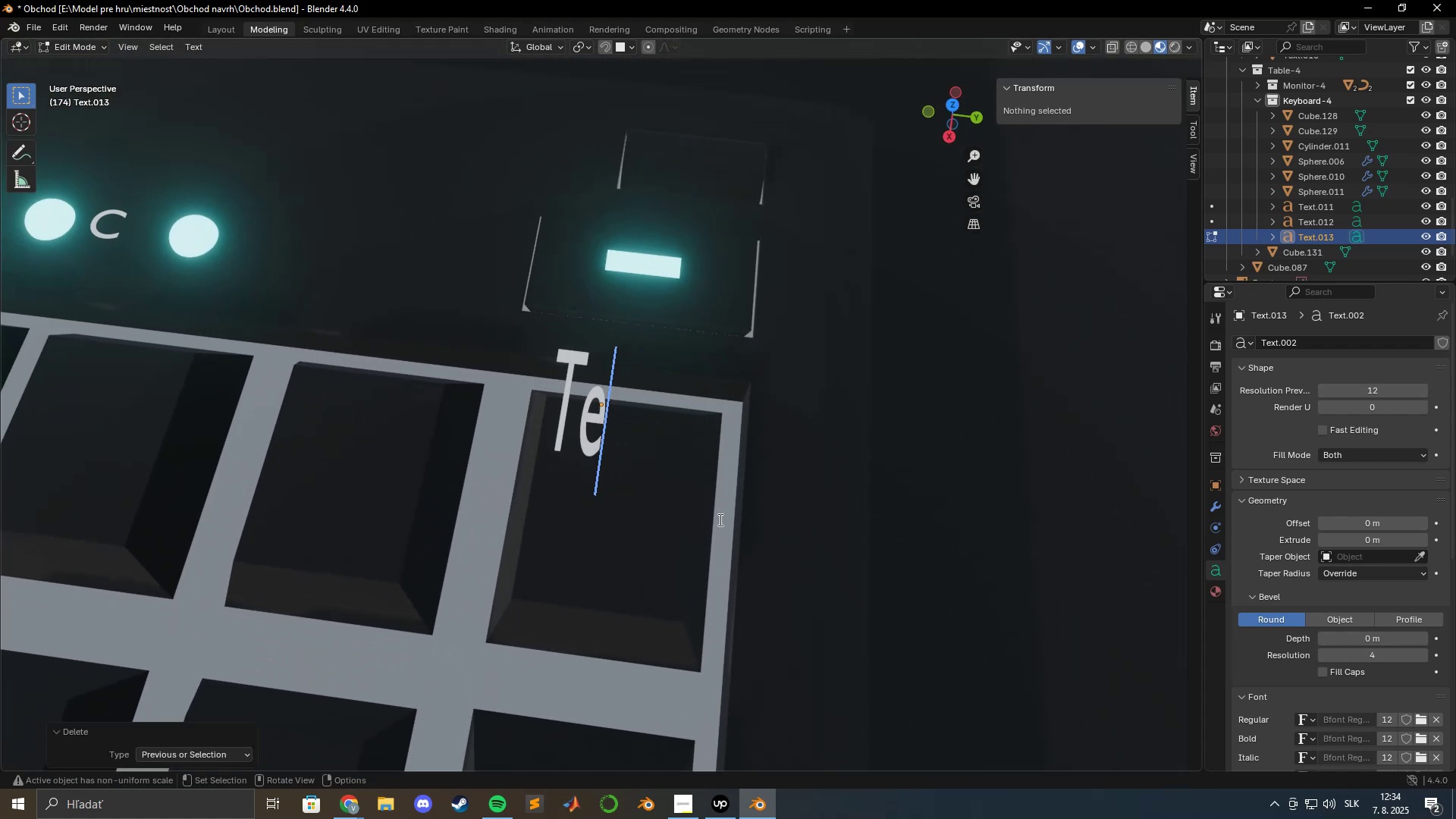 
key(Backspace)
 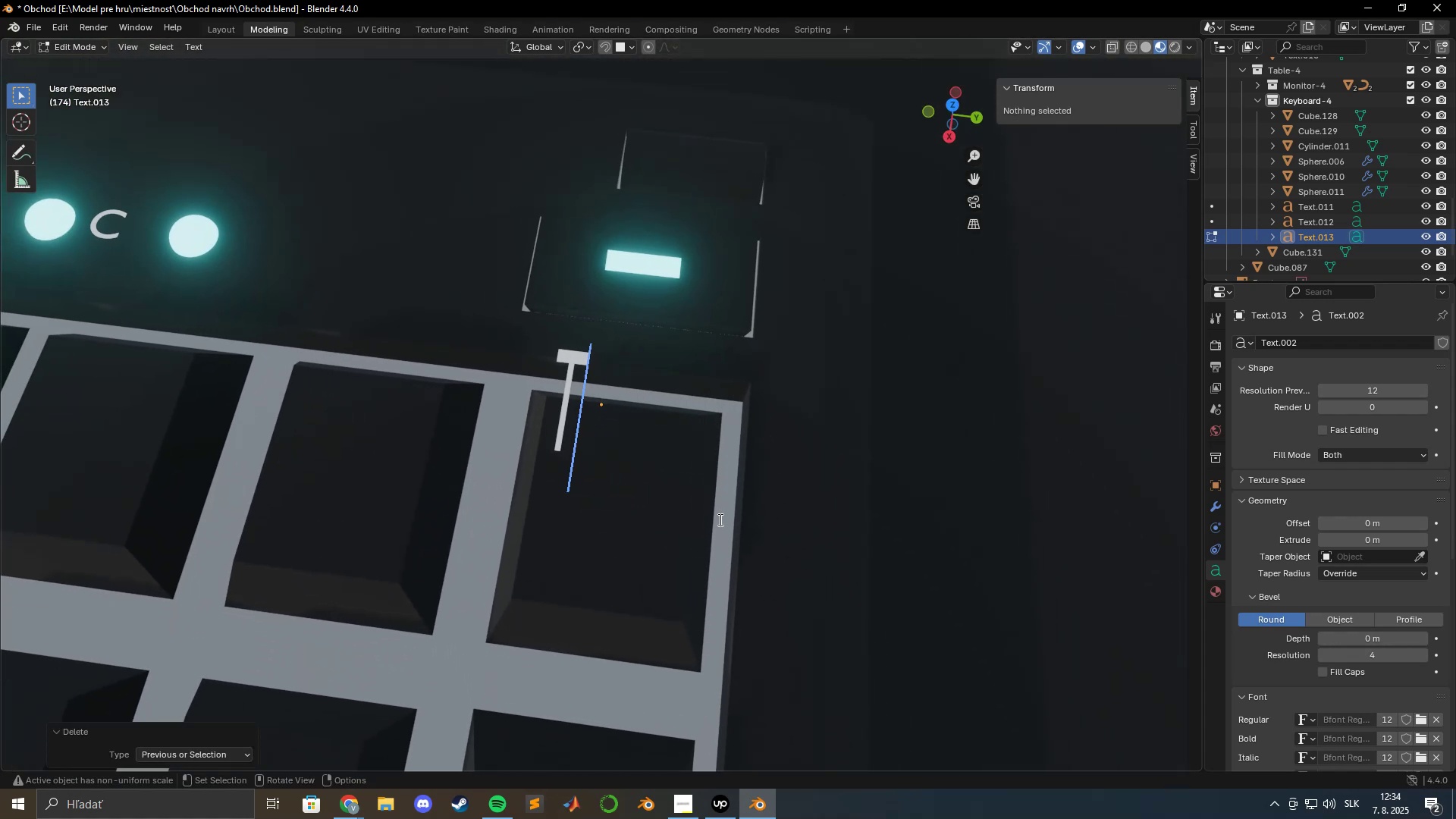 
key(Backspace)
 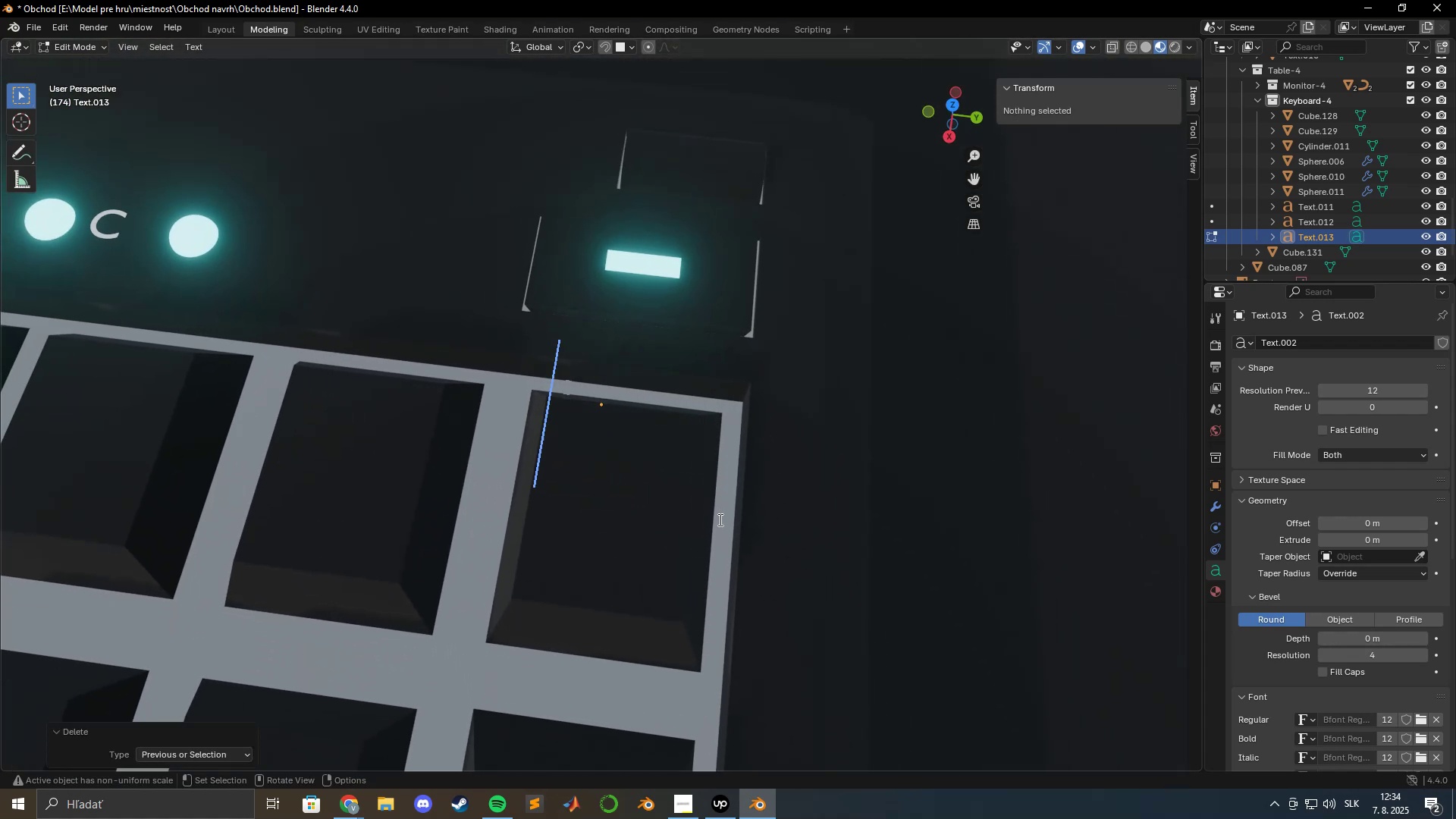 
key(CapsLock)
 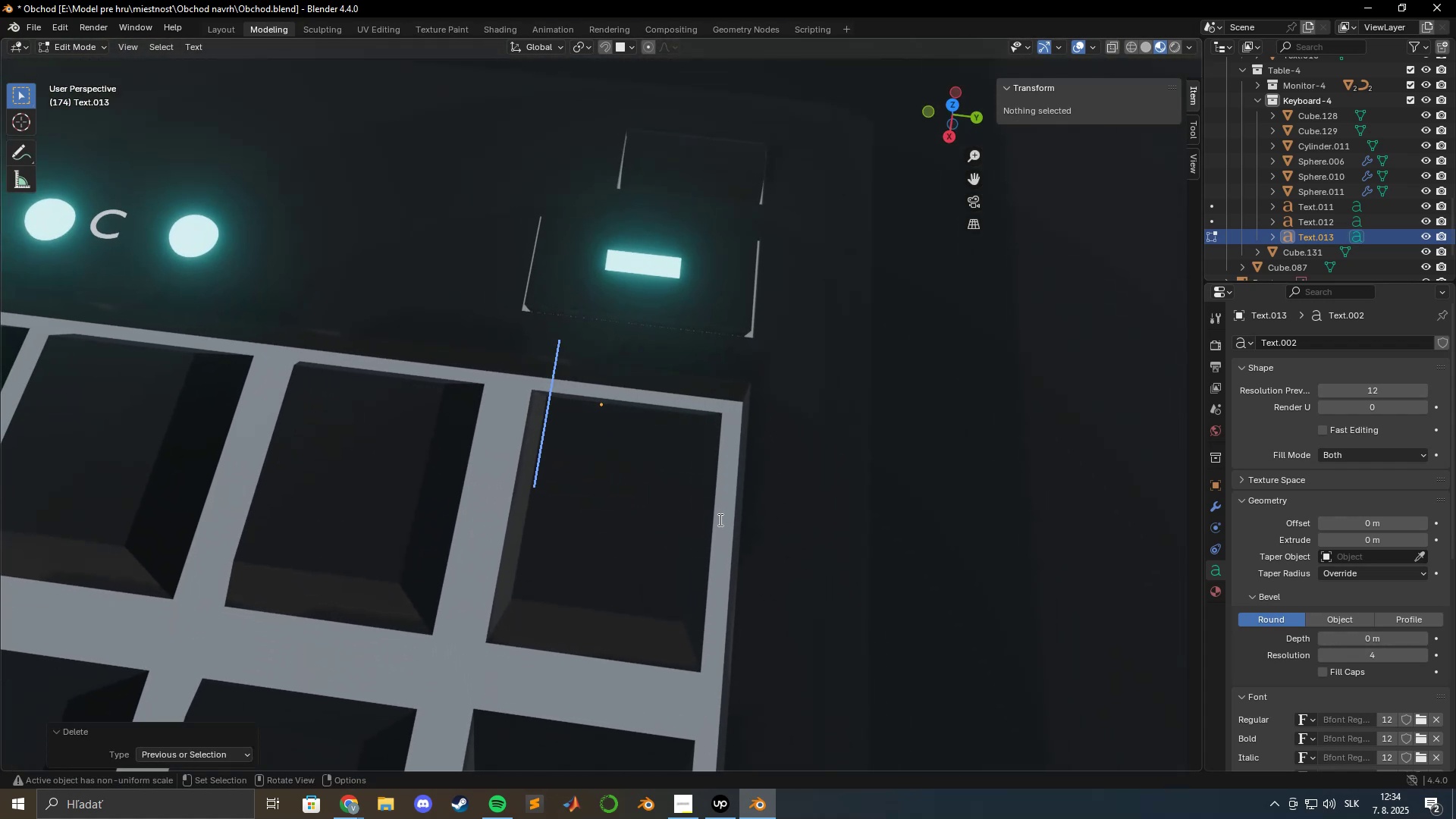 
key(S)
 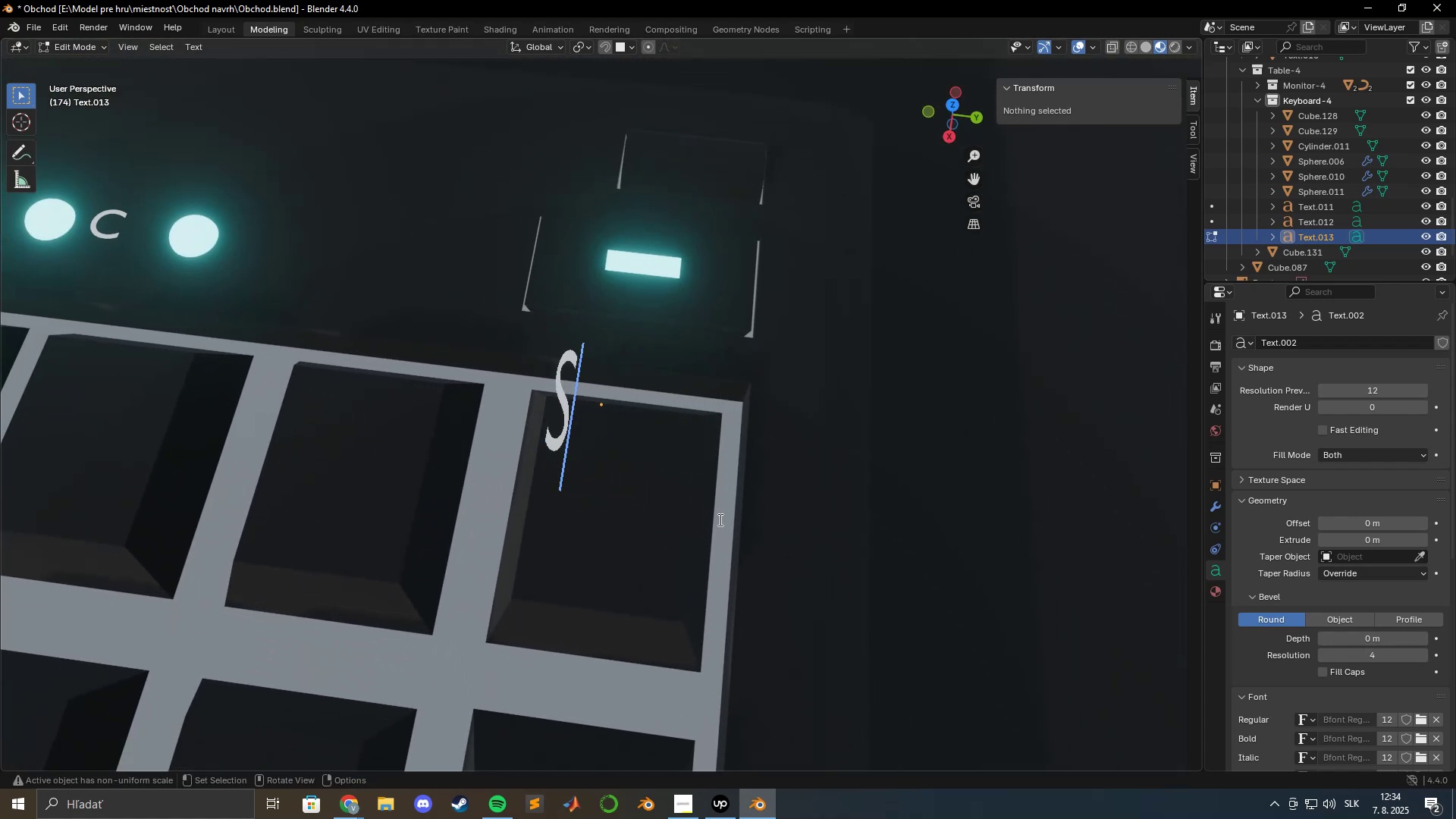 
key(CapsLock)
 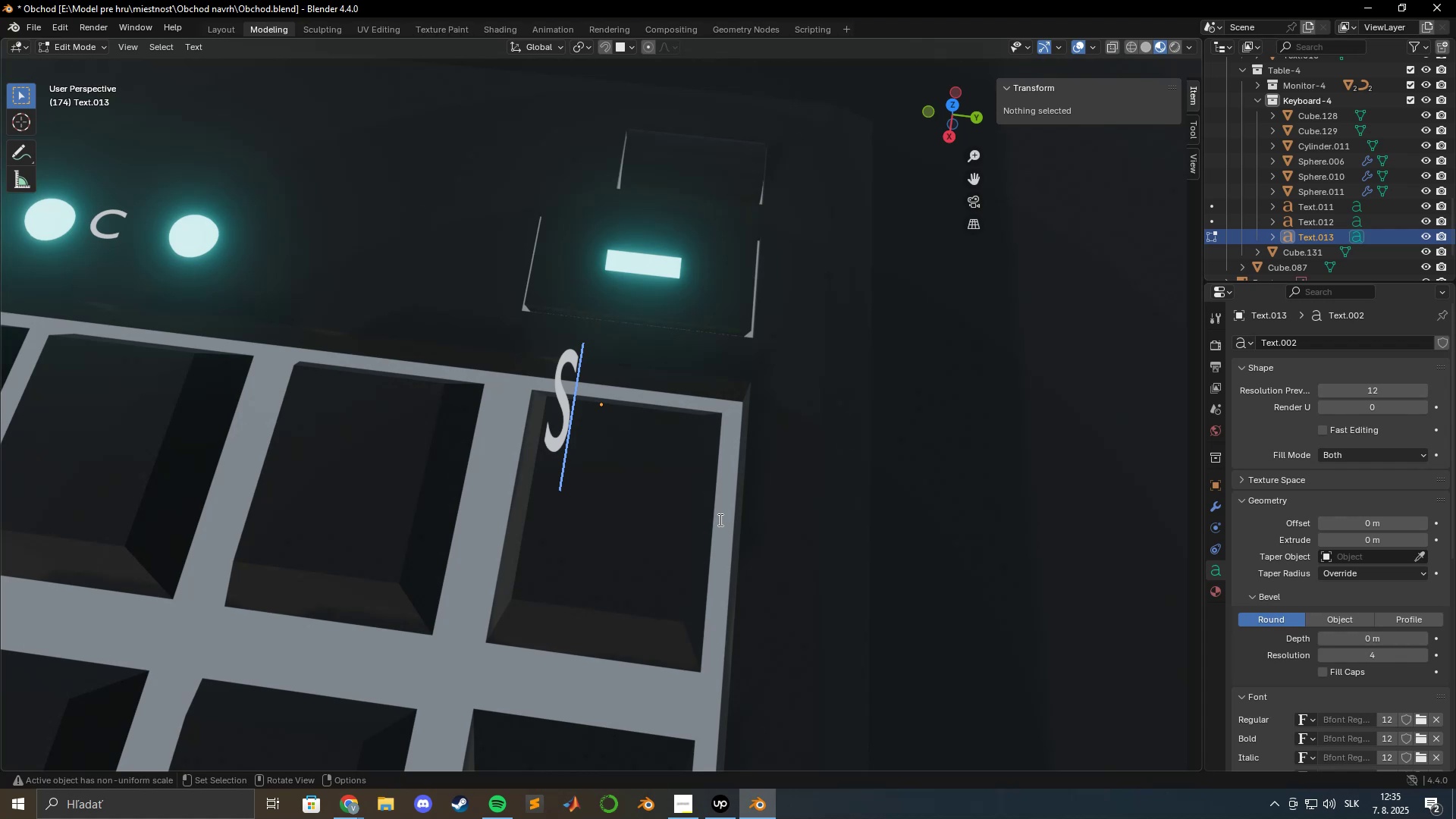 
key(Escape)
 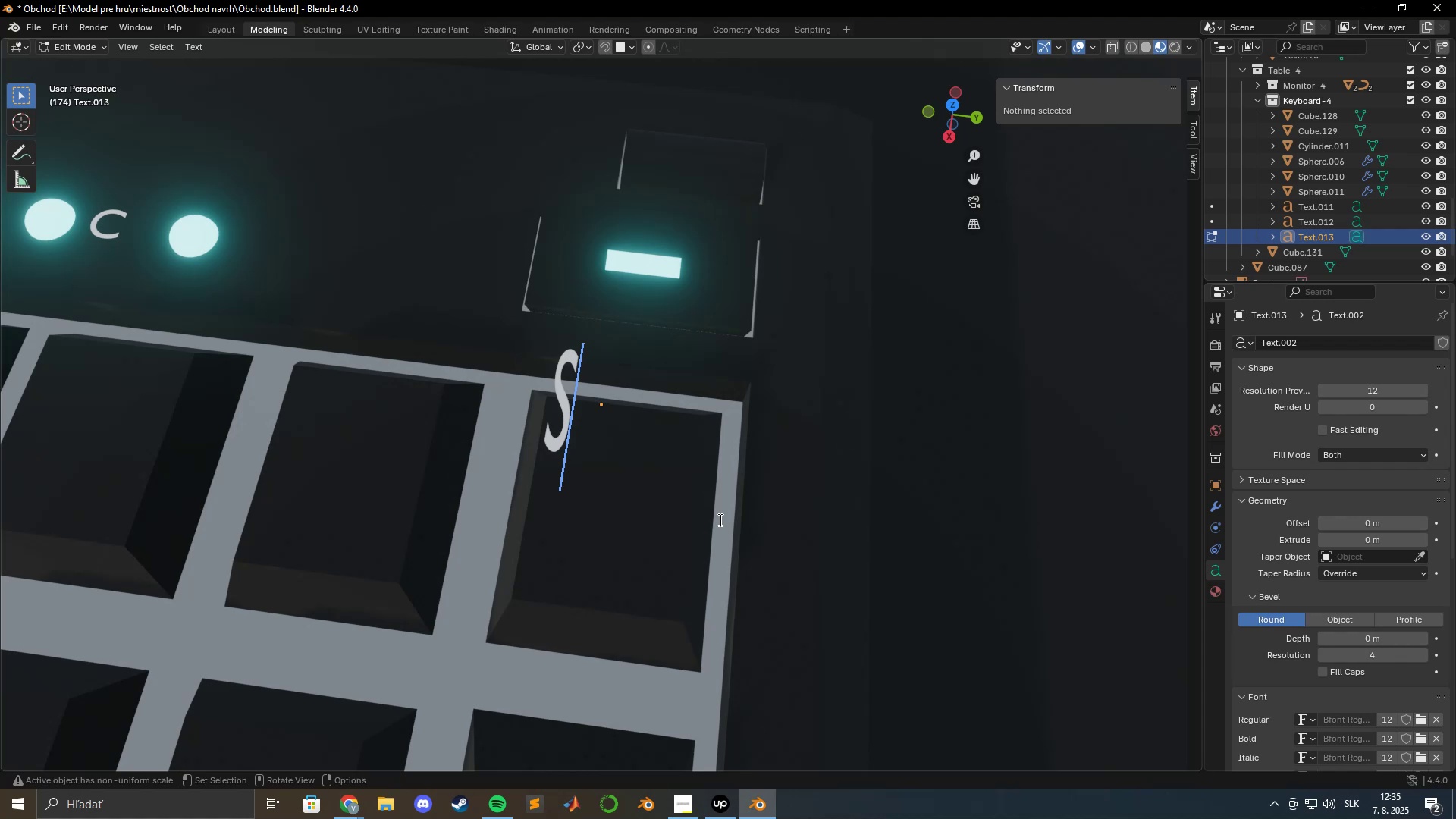 
key(Enter)
 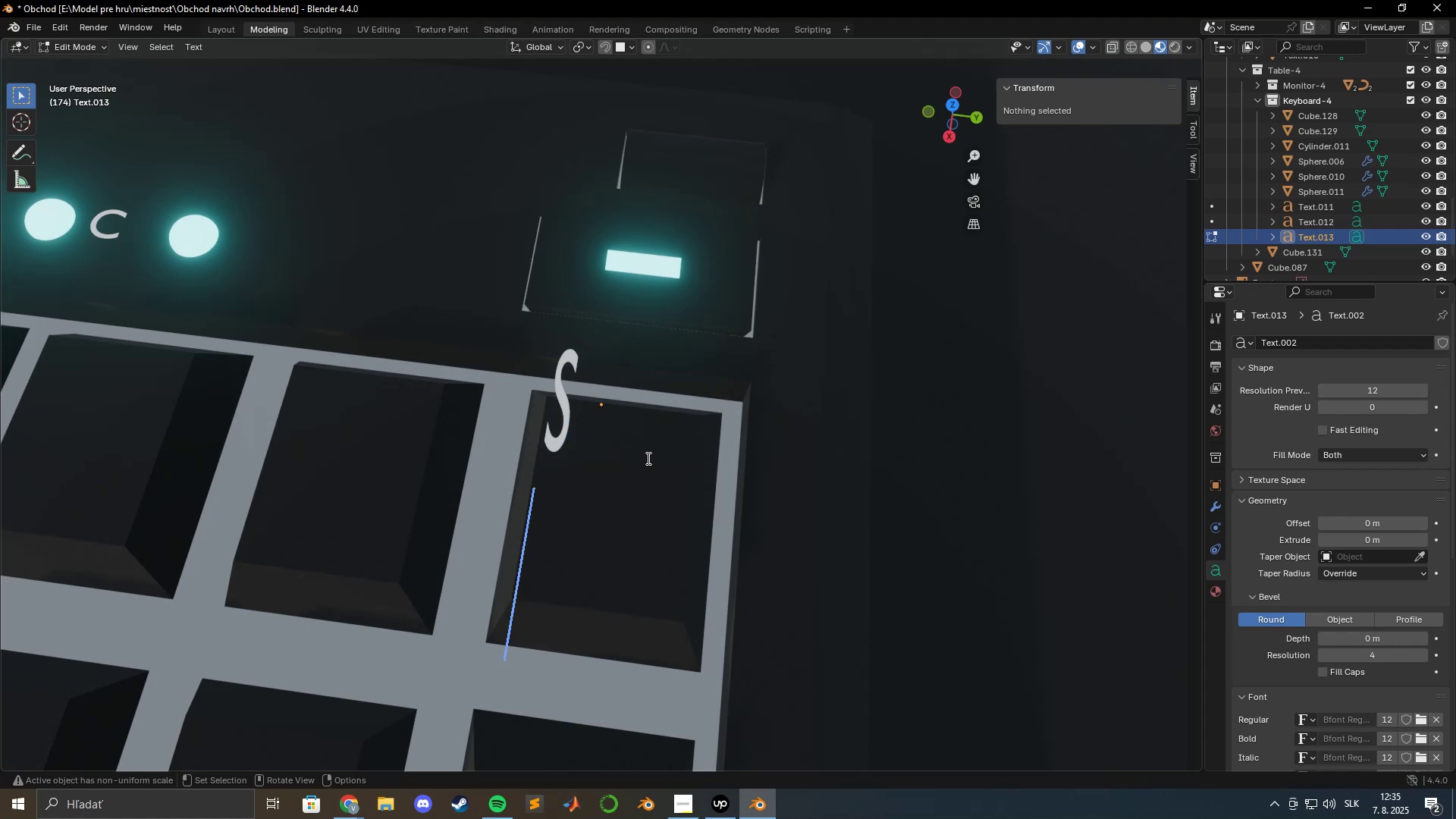 
key(Tab)
 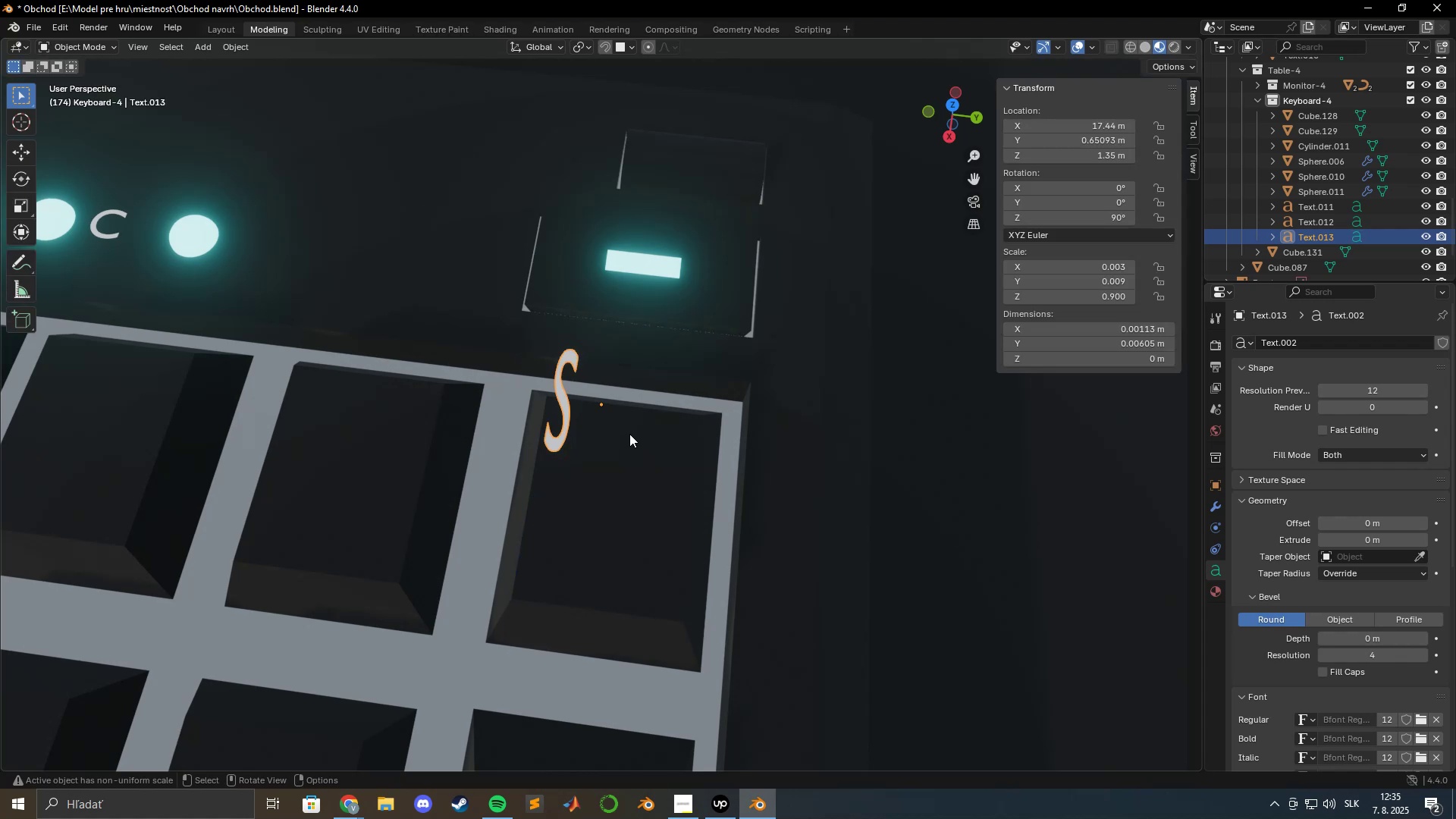 
key(Control+Z)
 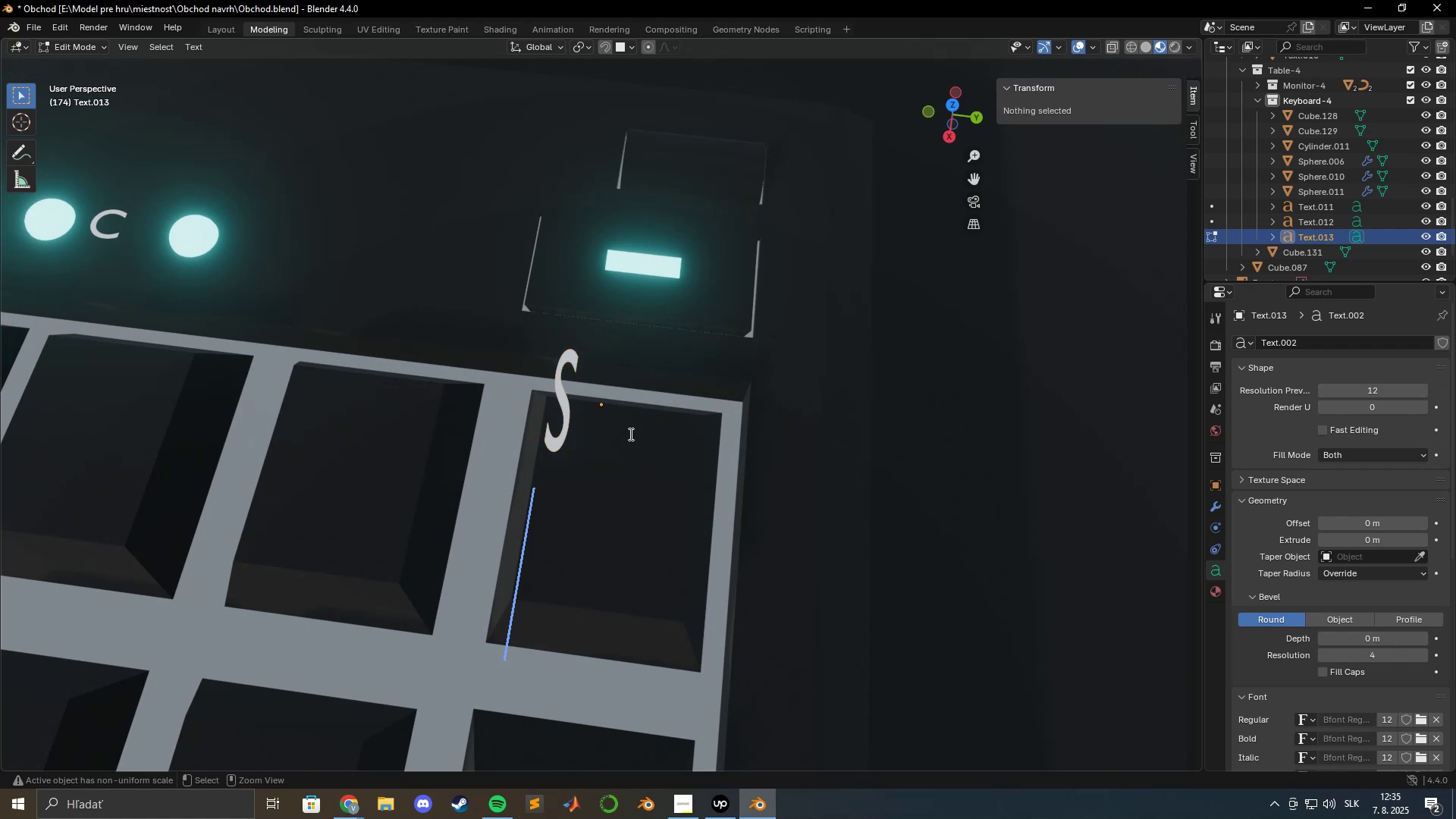 
key(Control+Z)
 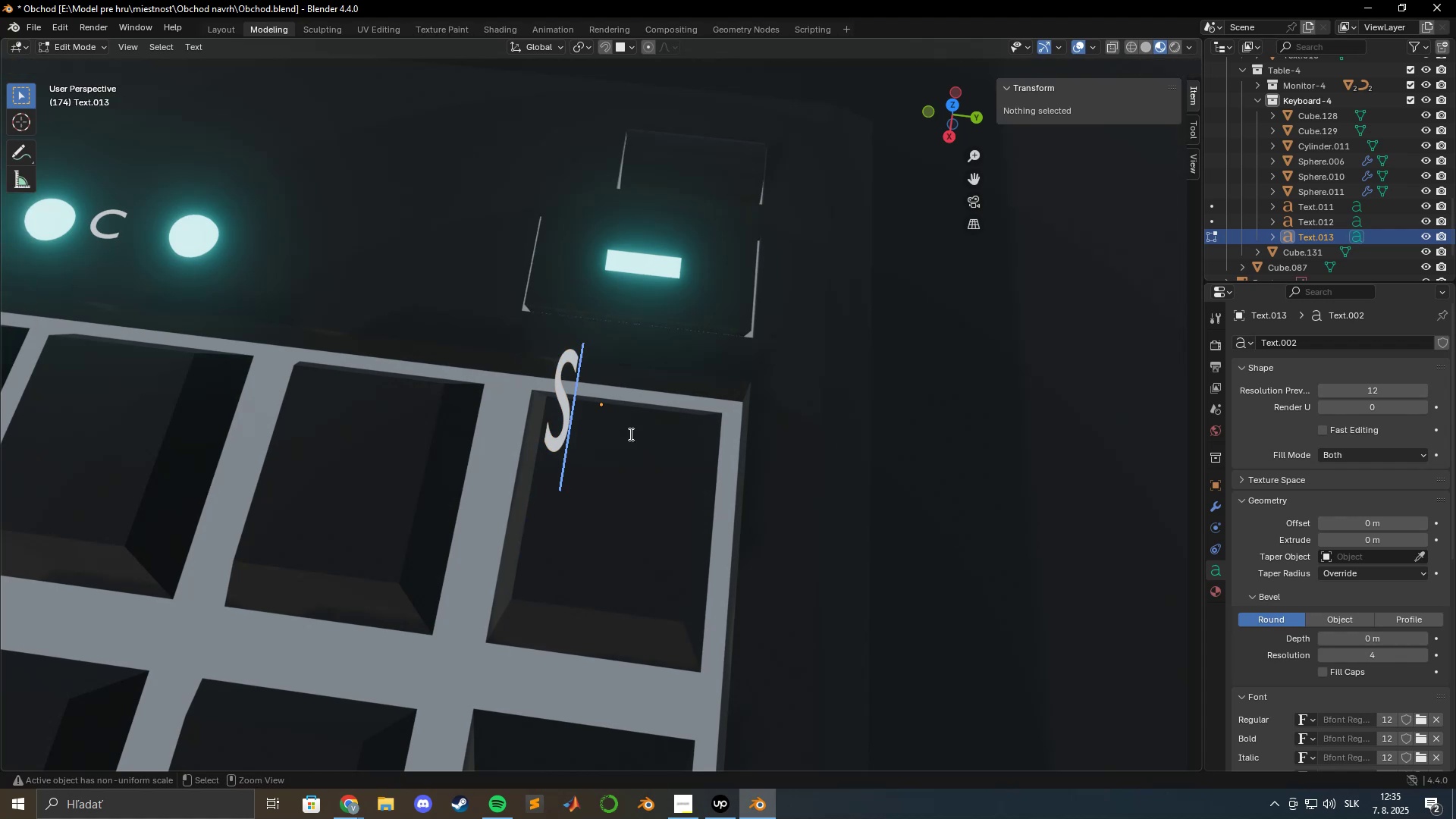 
key(Control+Z)
 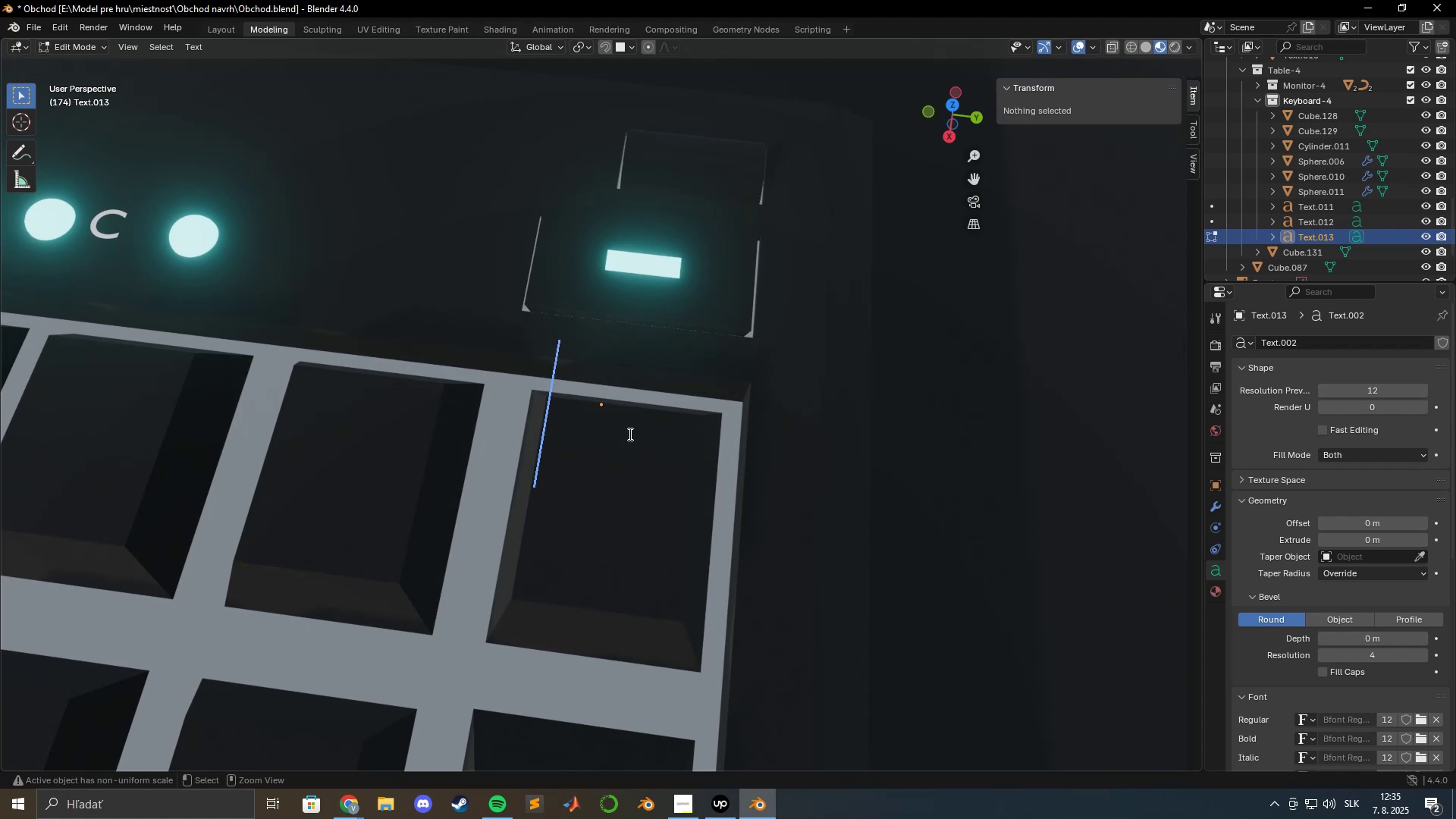 
key(Control+Z)
 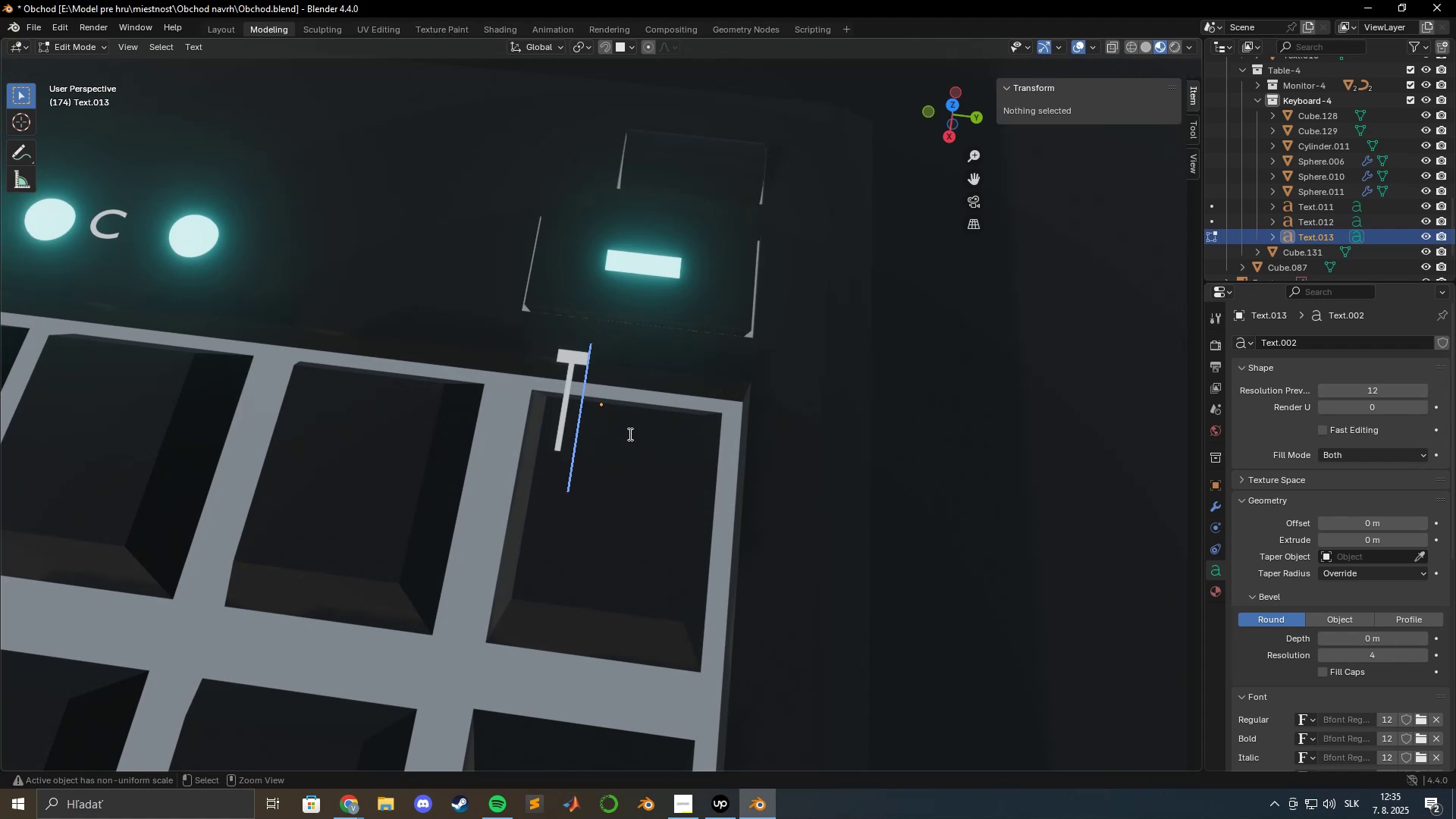 
key(Control+Z)
 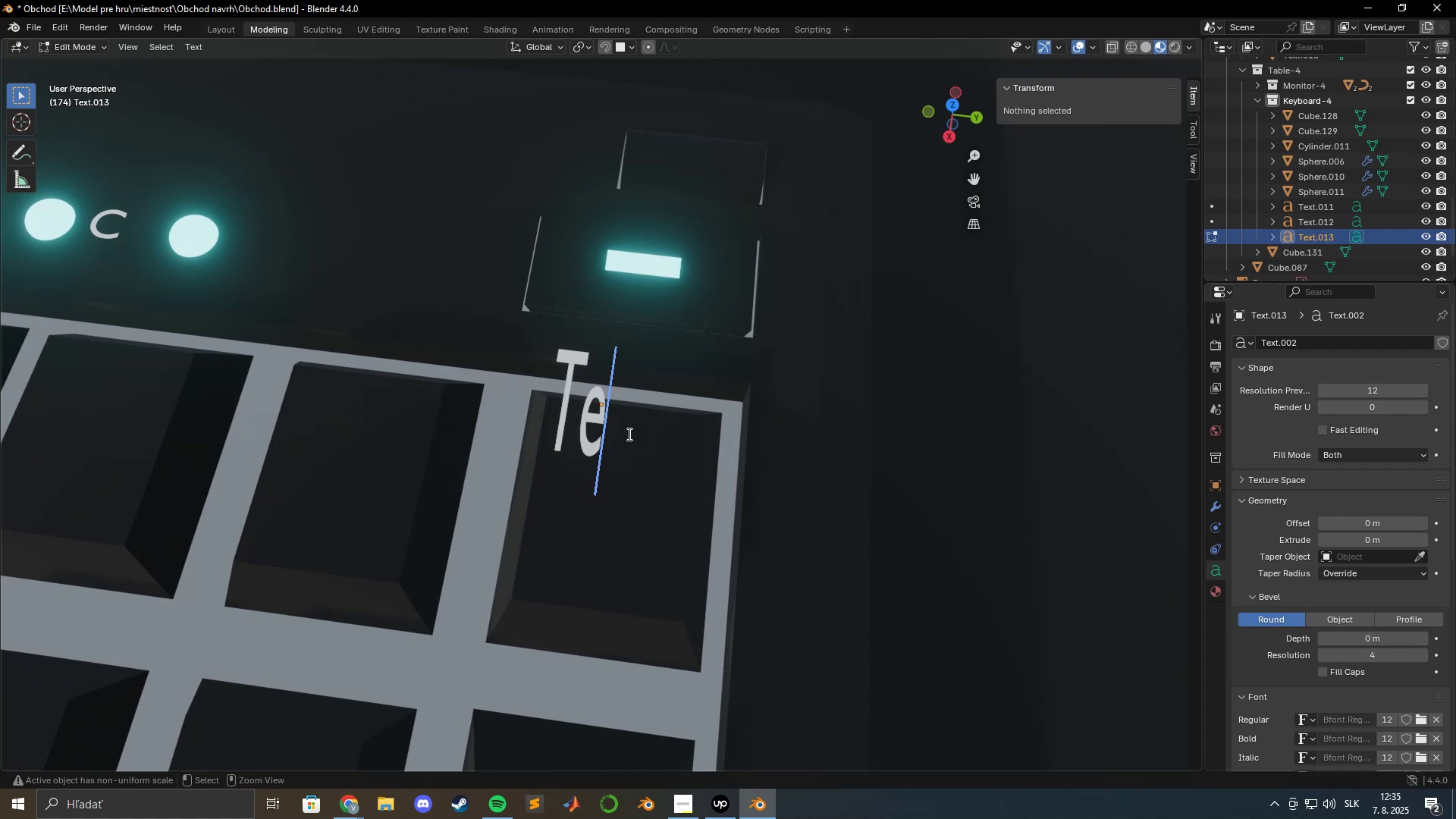 
key(Control+Z)
 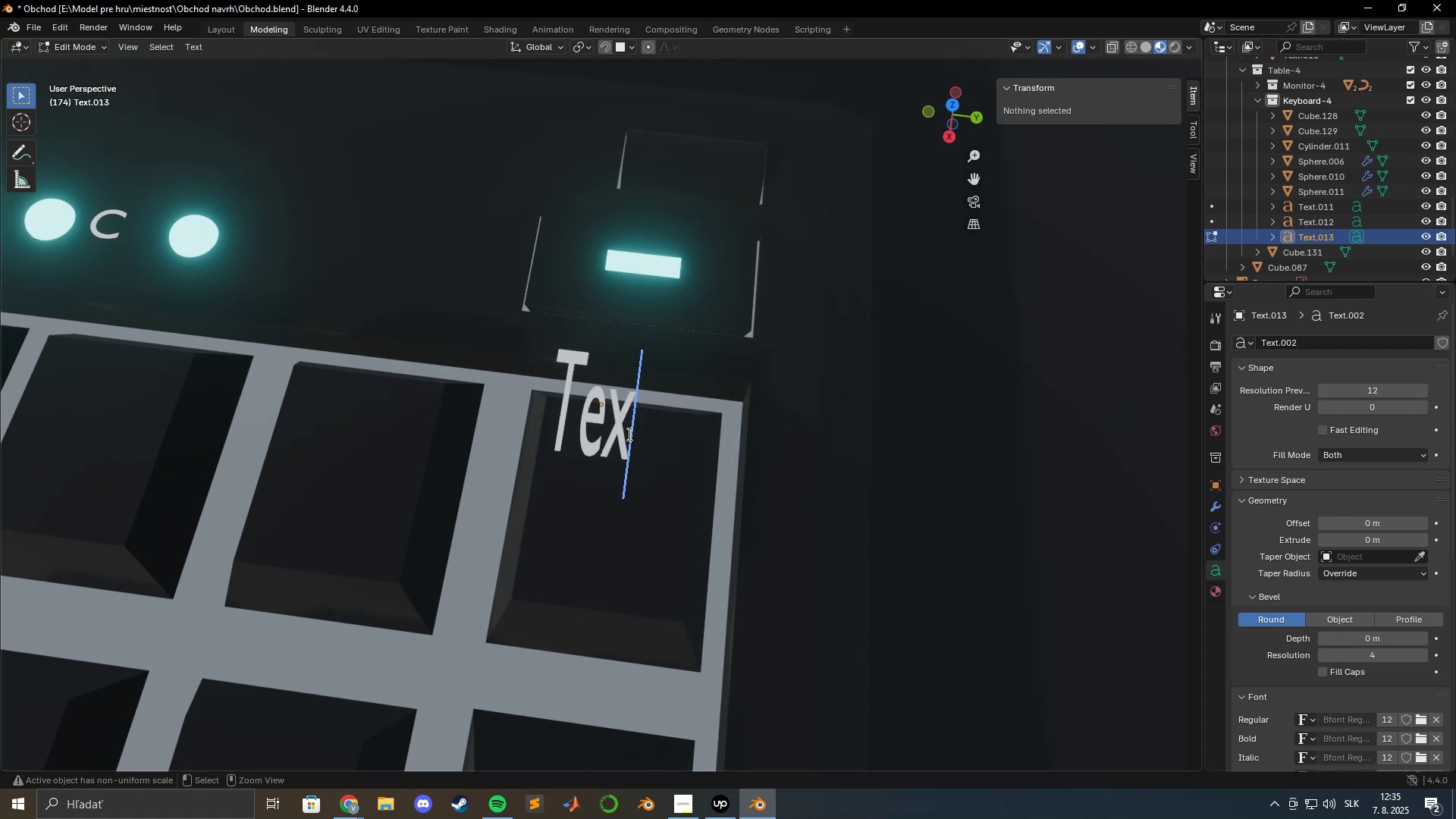 
key(Control+Z)
 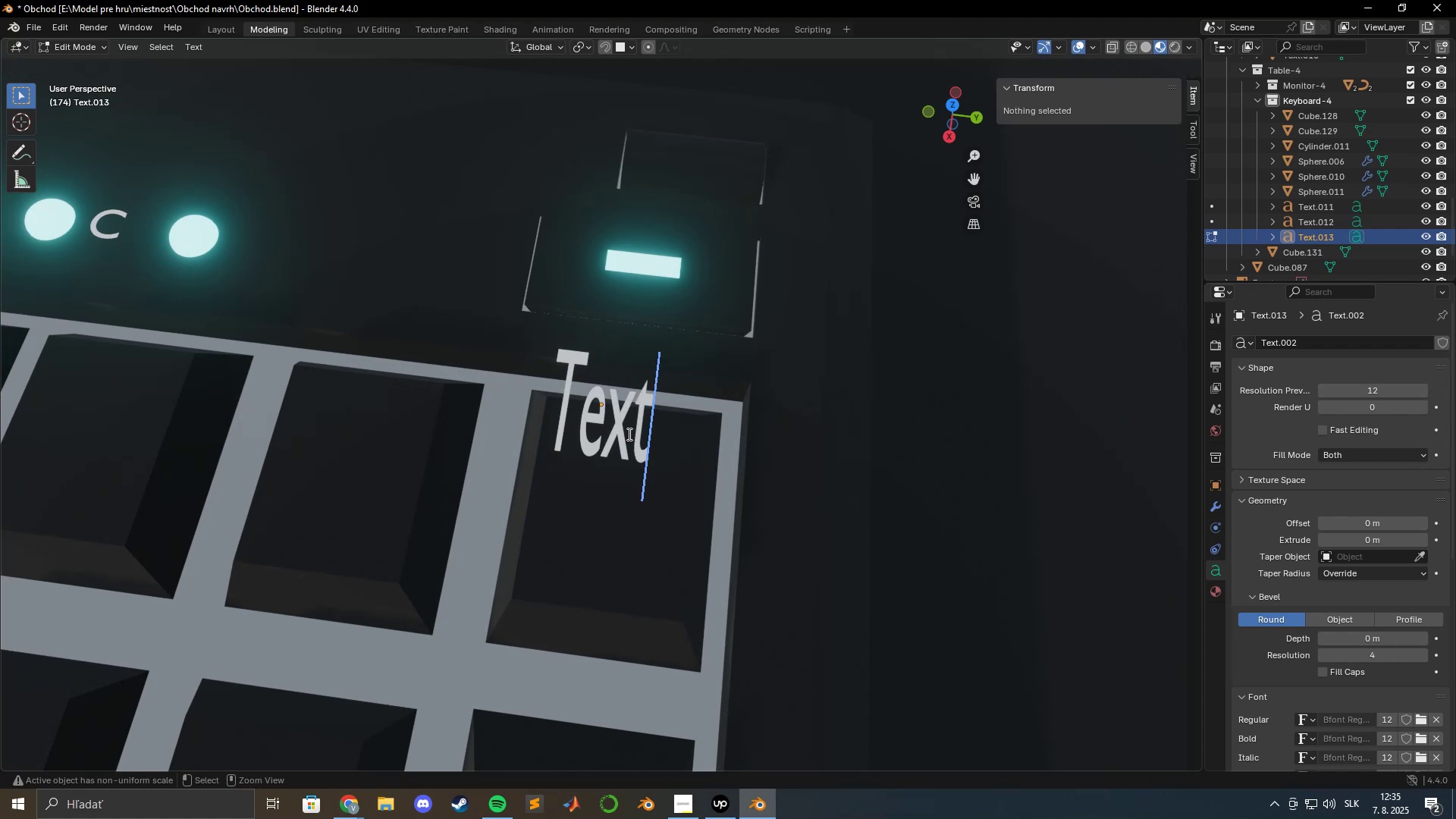 
key(Control+Z)
 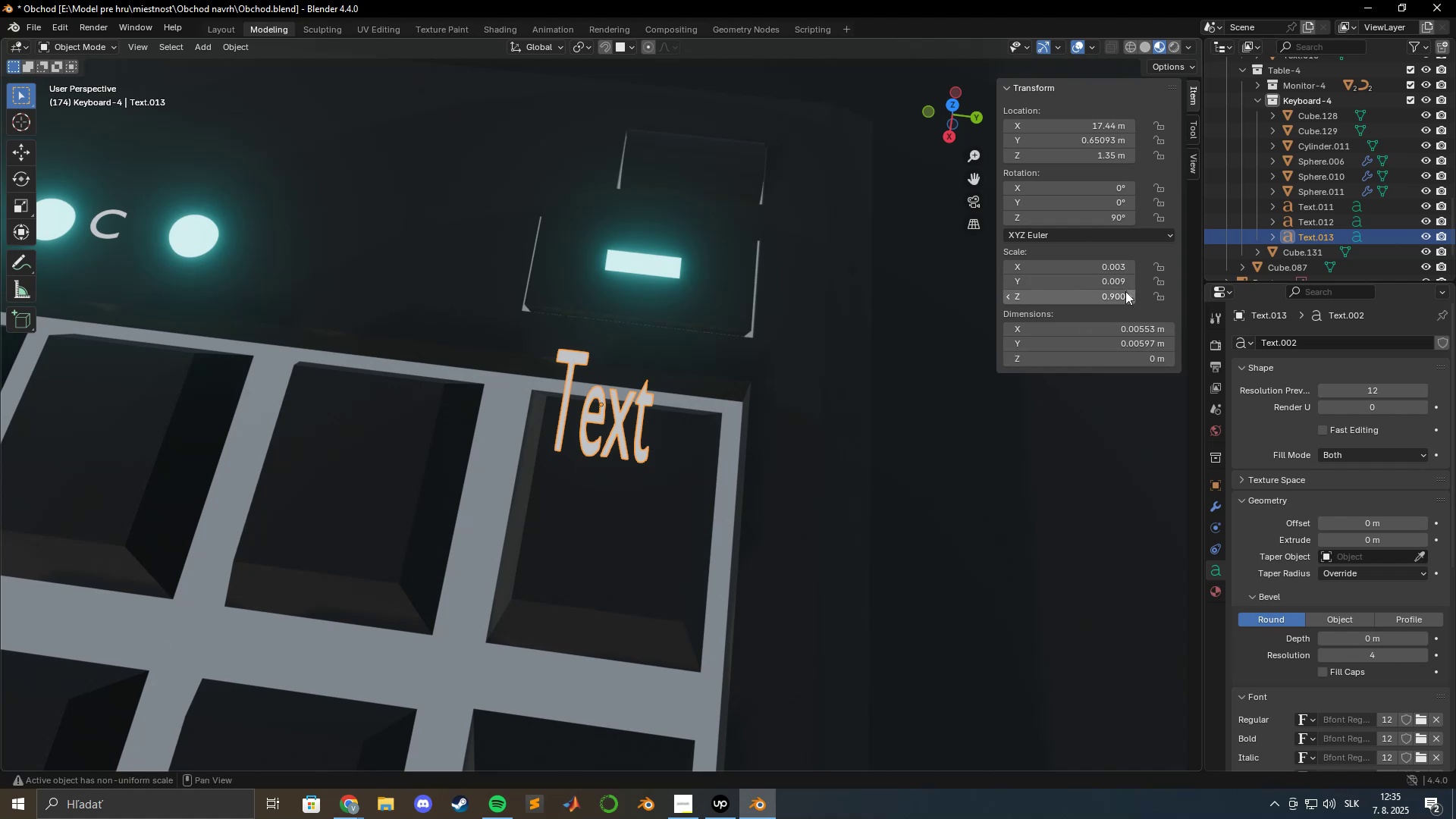 
wait(5.13)
 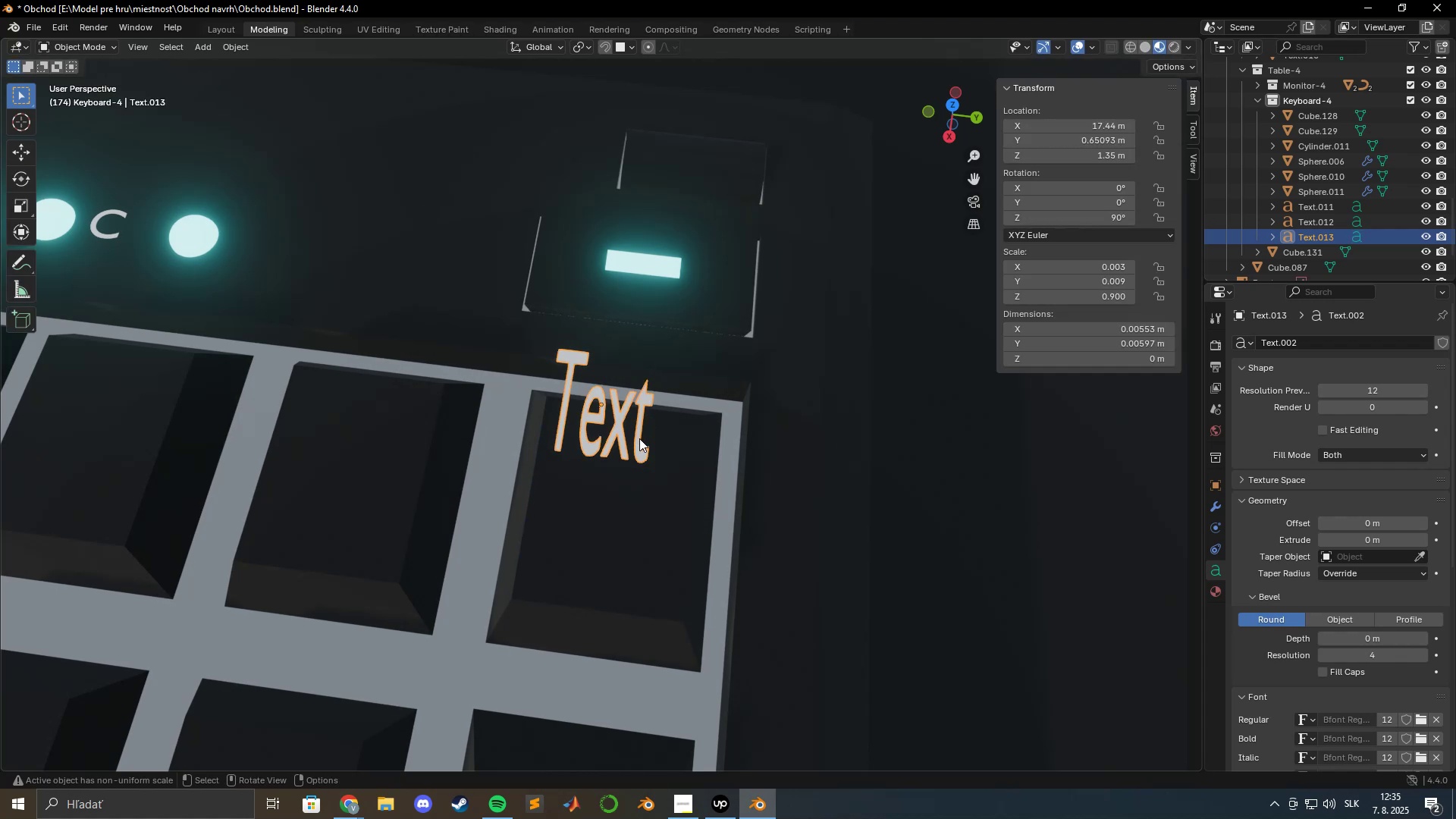 
left_click([1112, 280])
 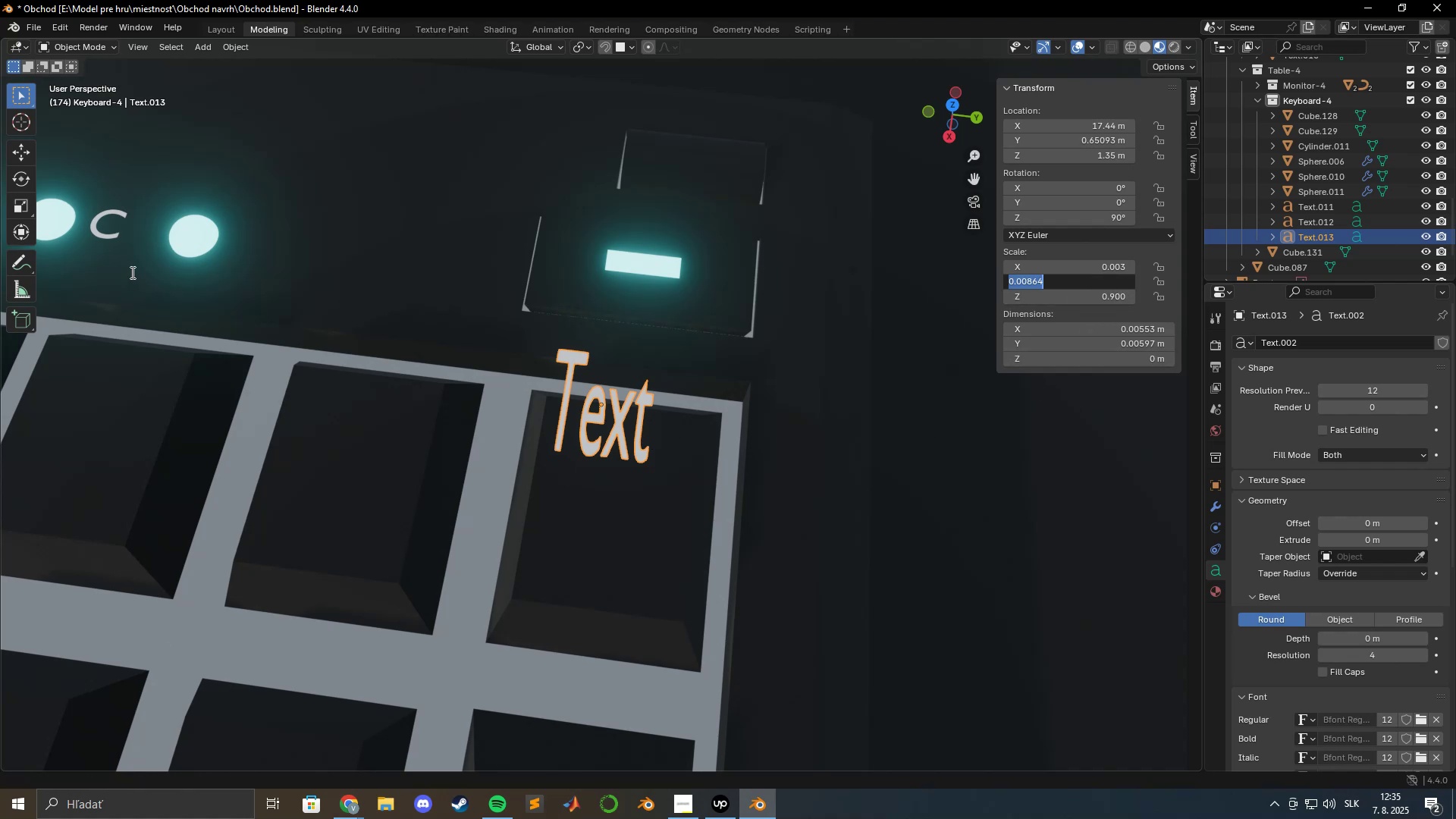 
left_click([111, 233])
 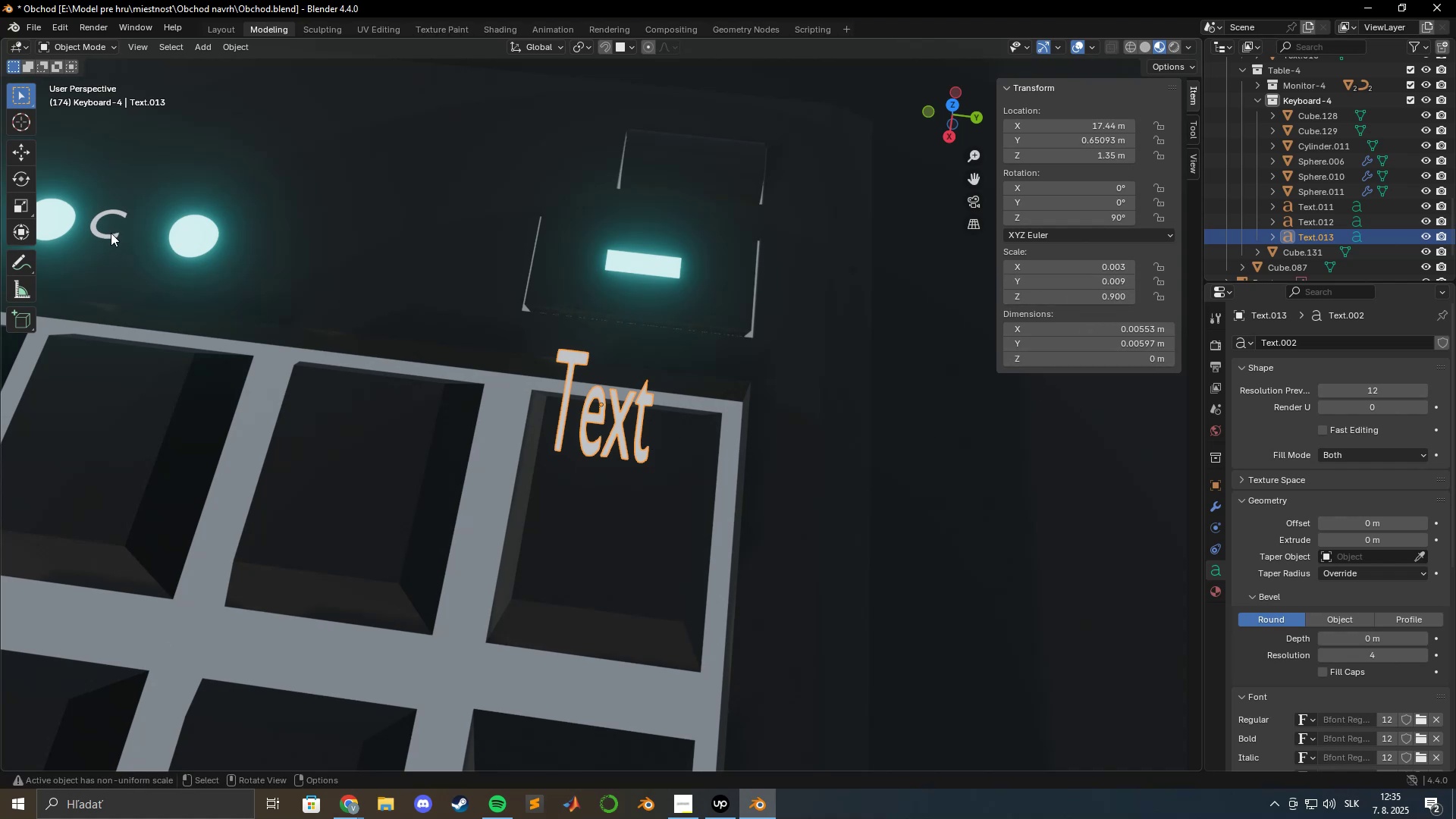 
left_click([111, 233])
 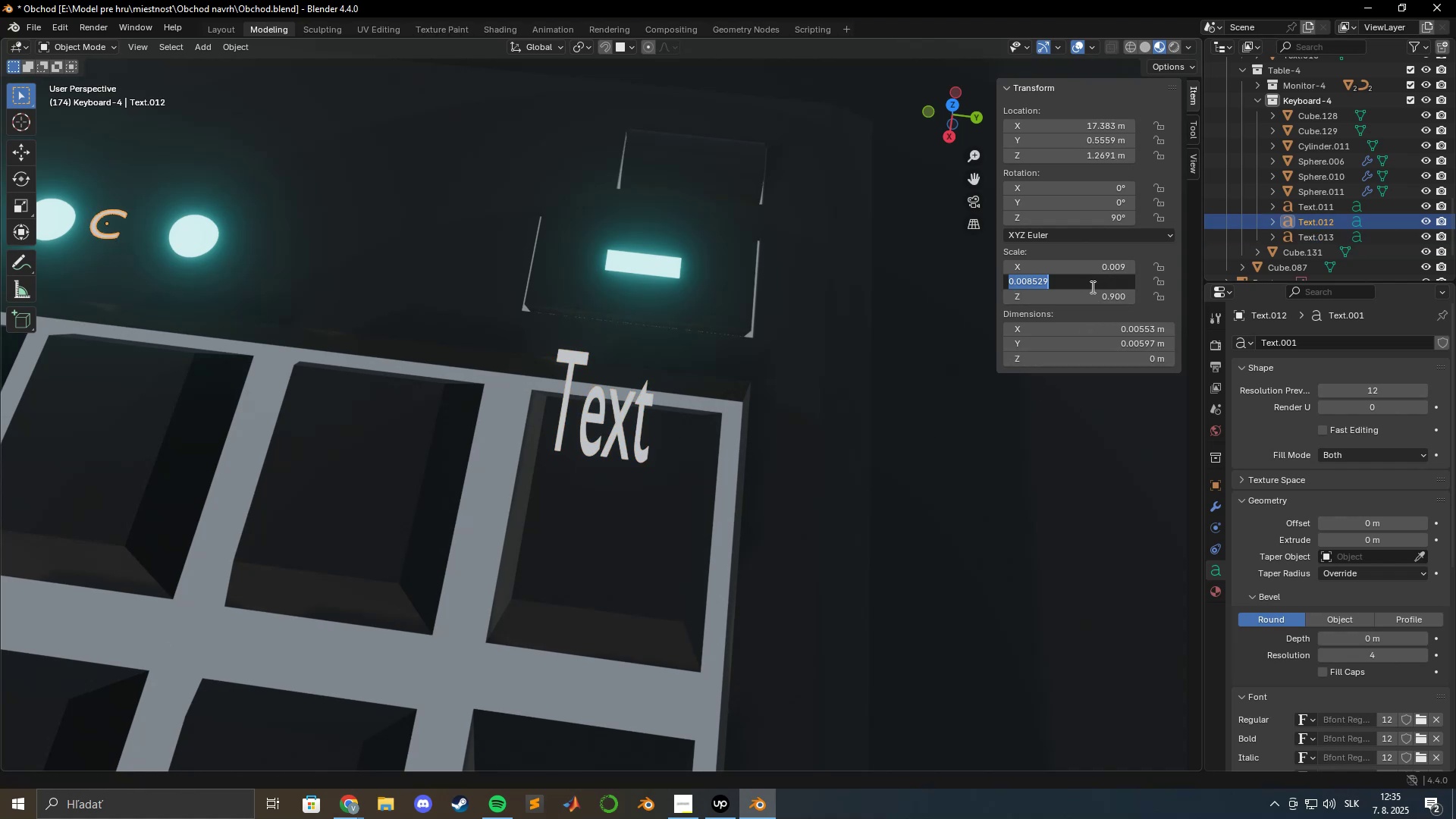 
key(Numpad0)
 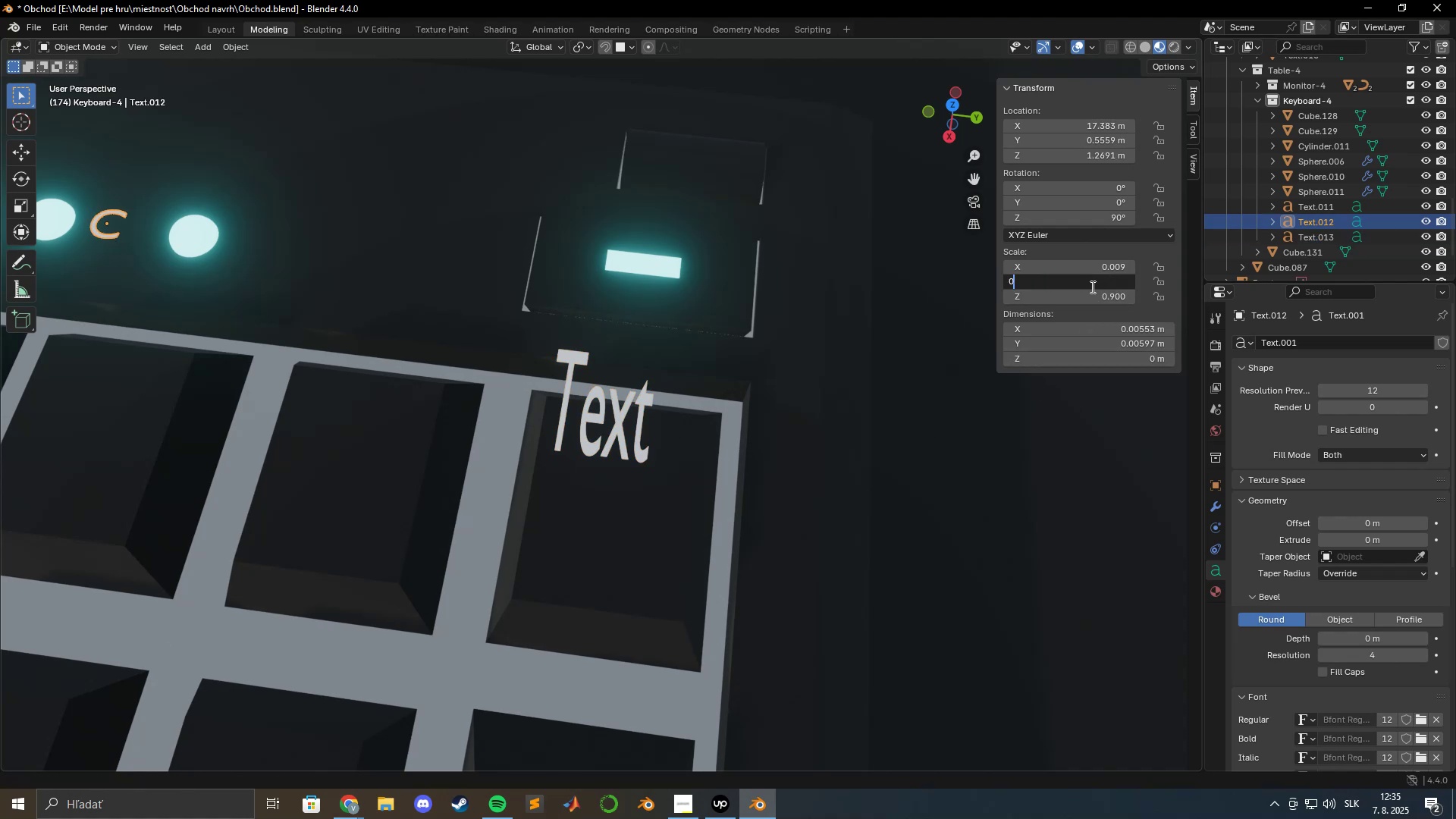 
key(NumpadDecimal)
 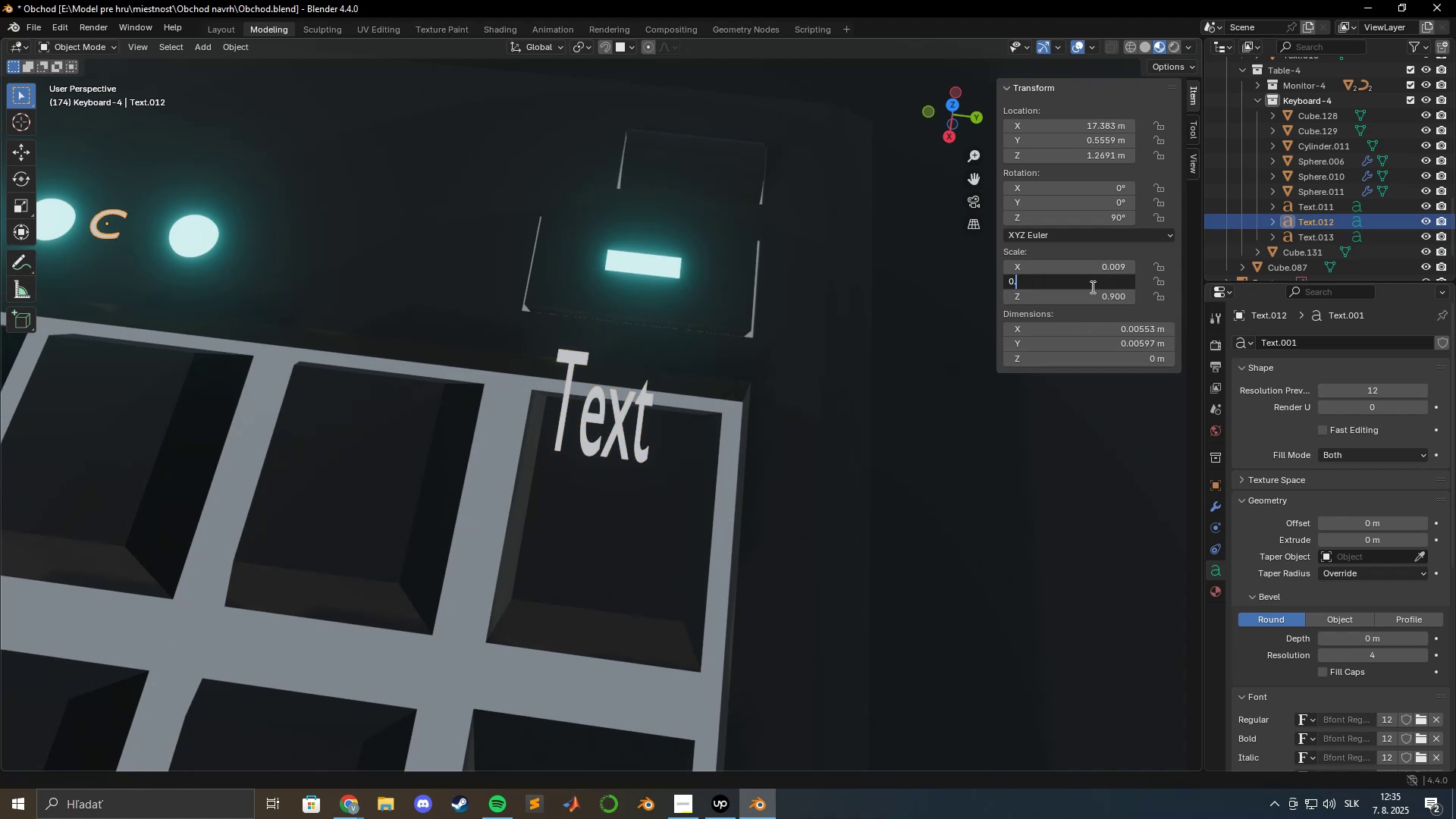 
key(Numpad9)
 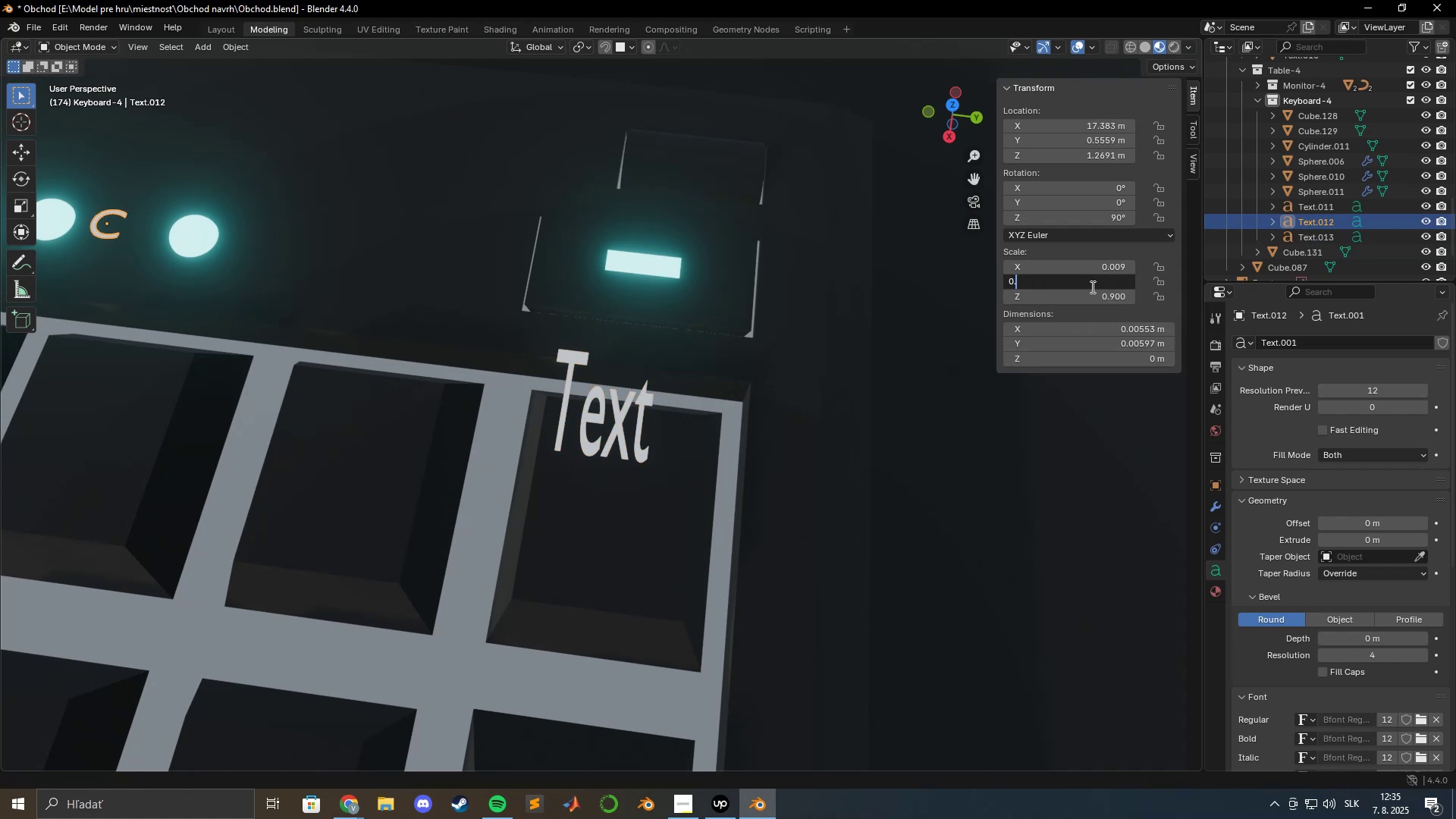 
key(NumpadAdd)
 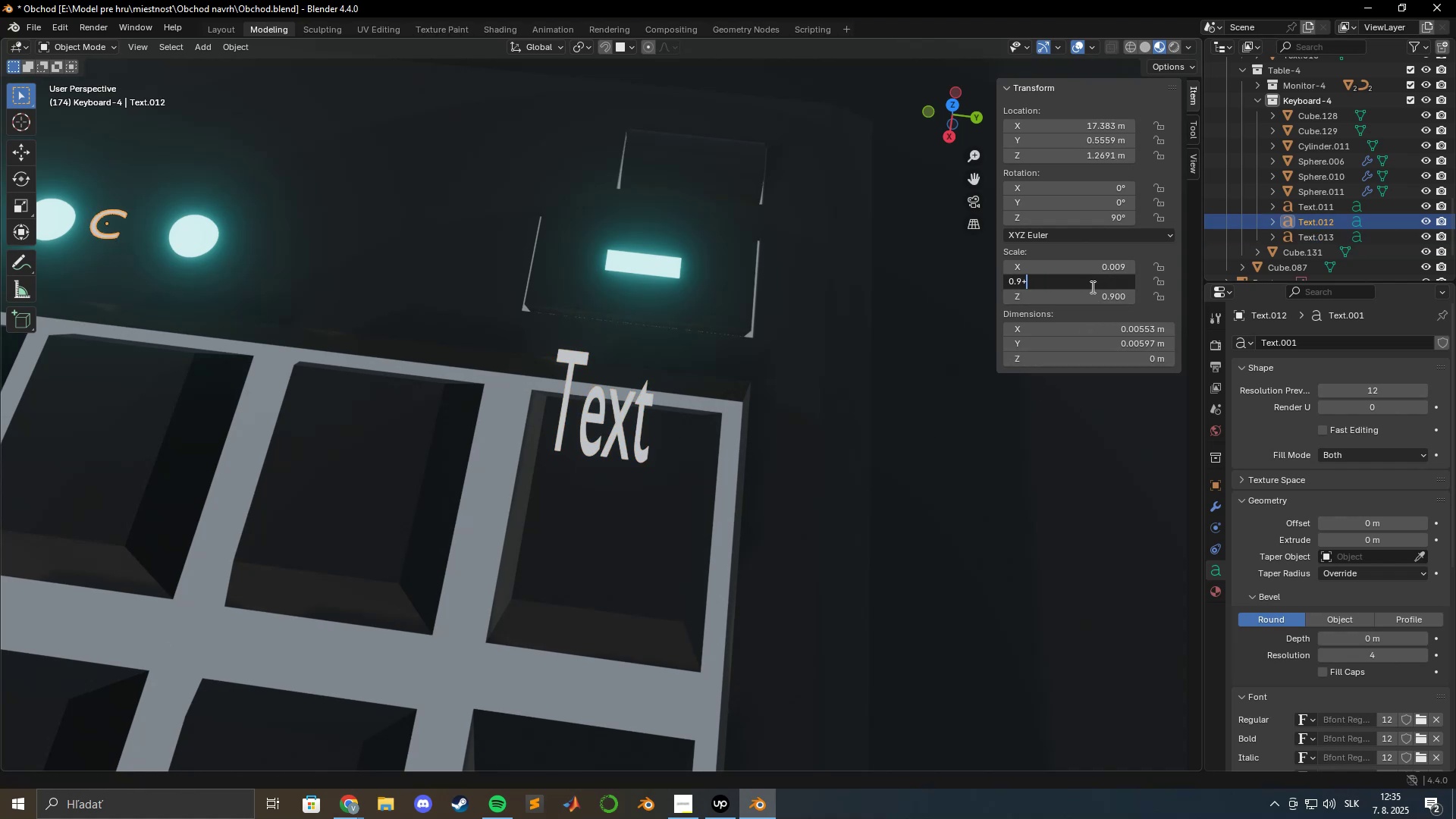 
key(Backspace)
 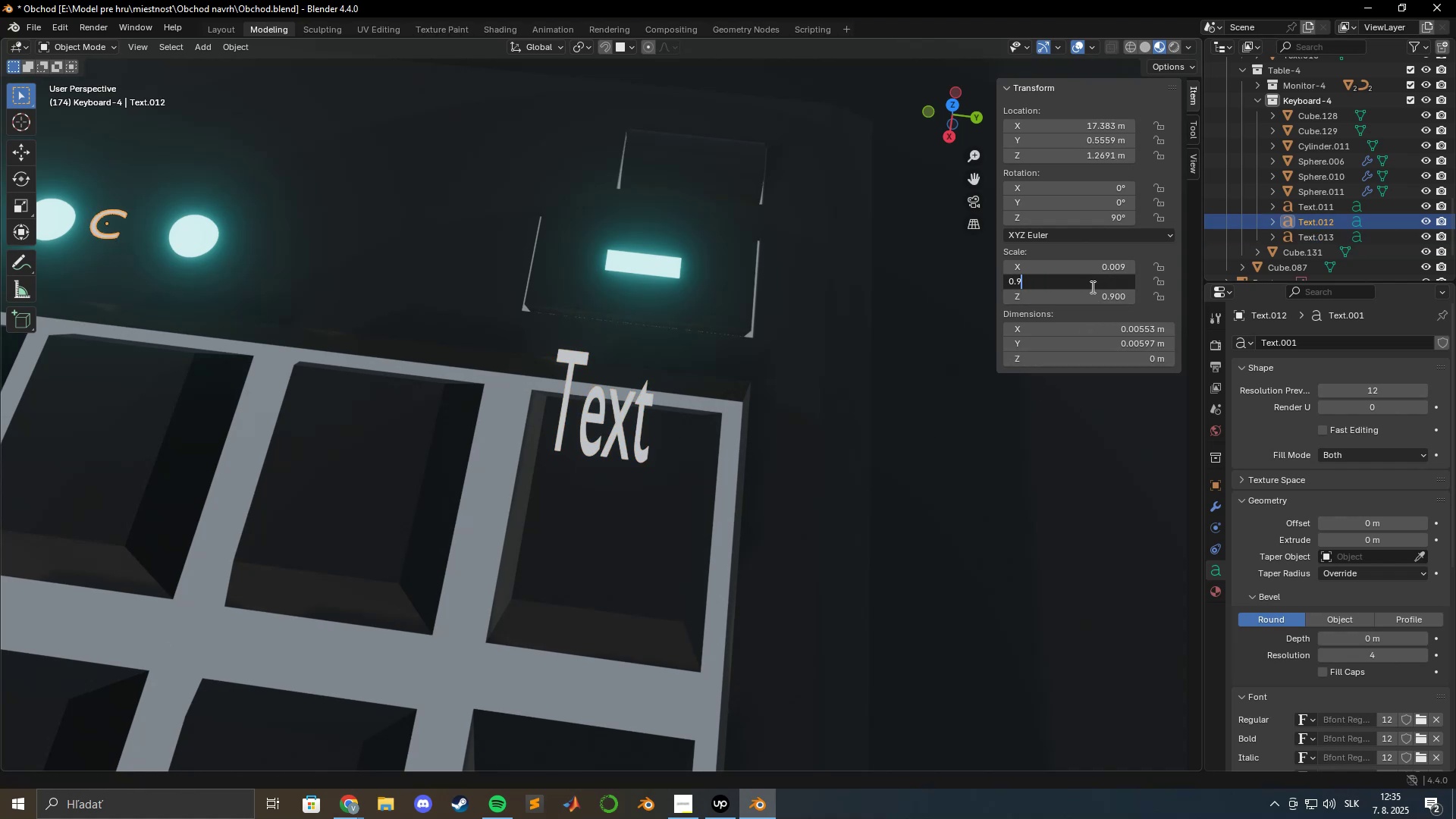 
key(Enter)
 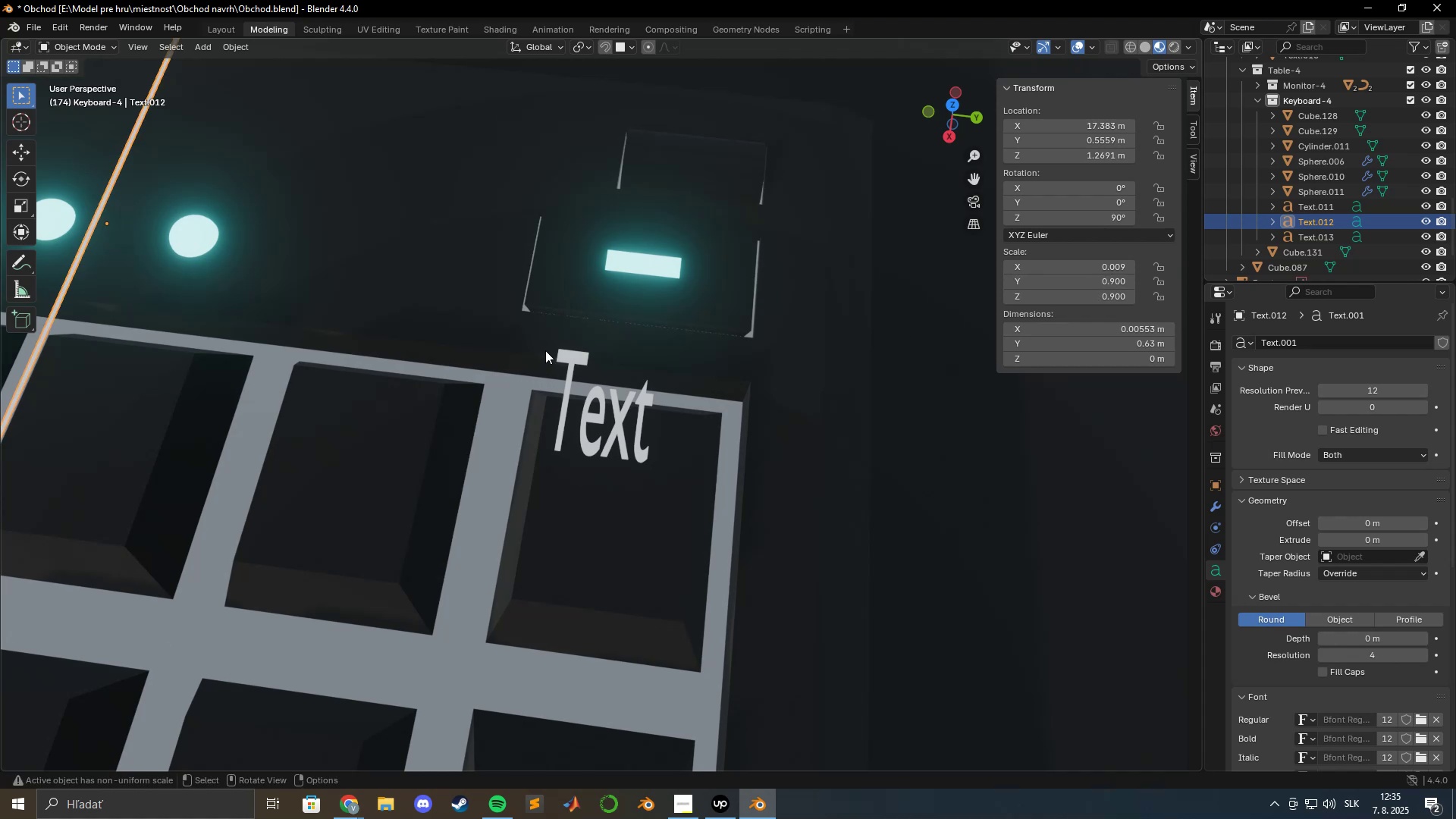 
scroll: coordinate [474, 353], scroll_direction: down, amount: 12.0
 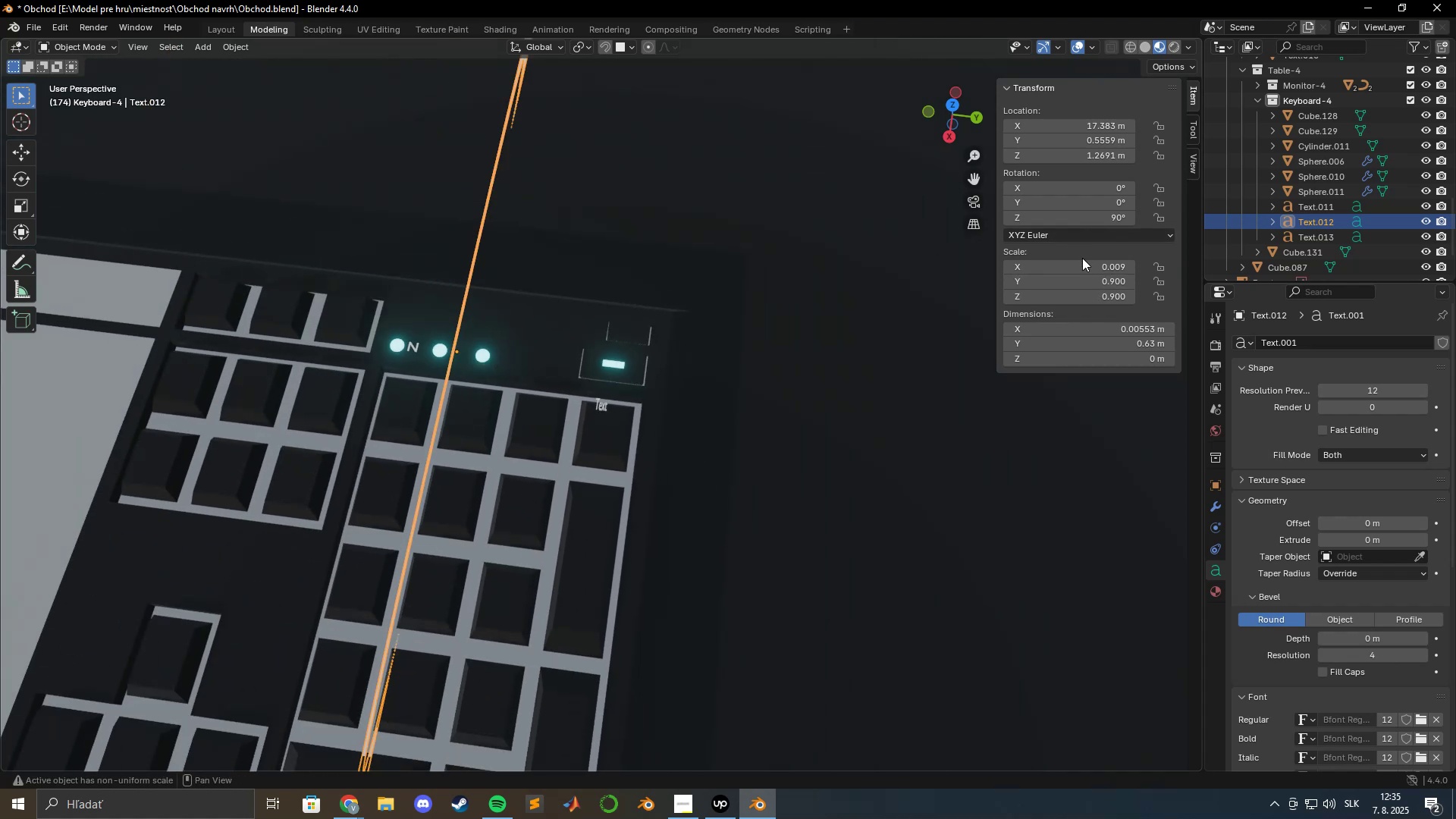 
left_click([1089, 263])
 